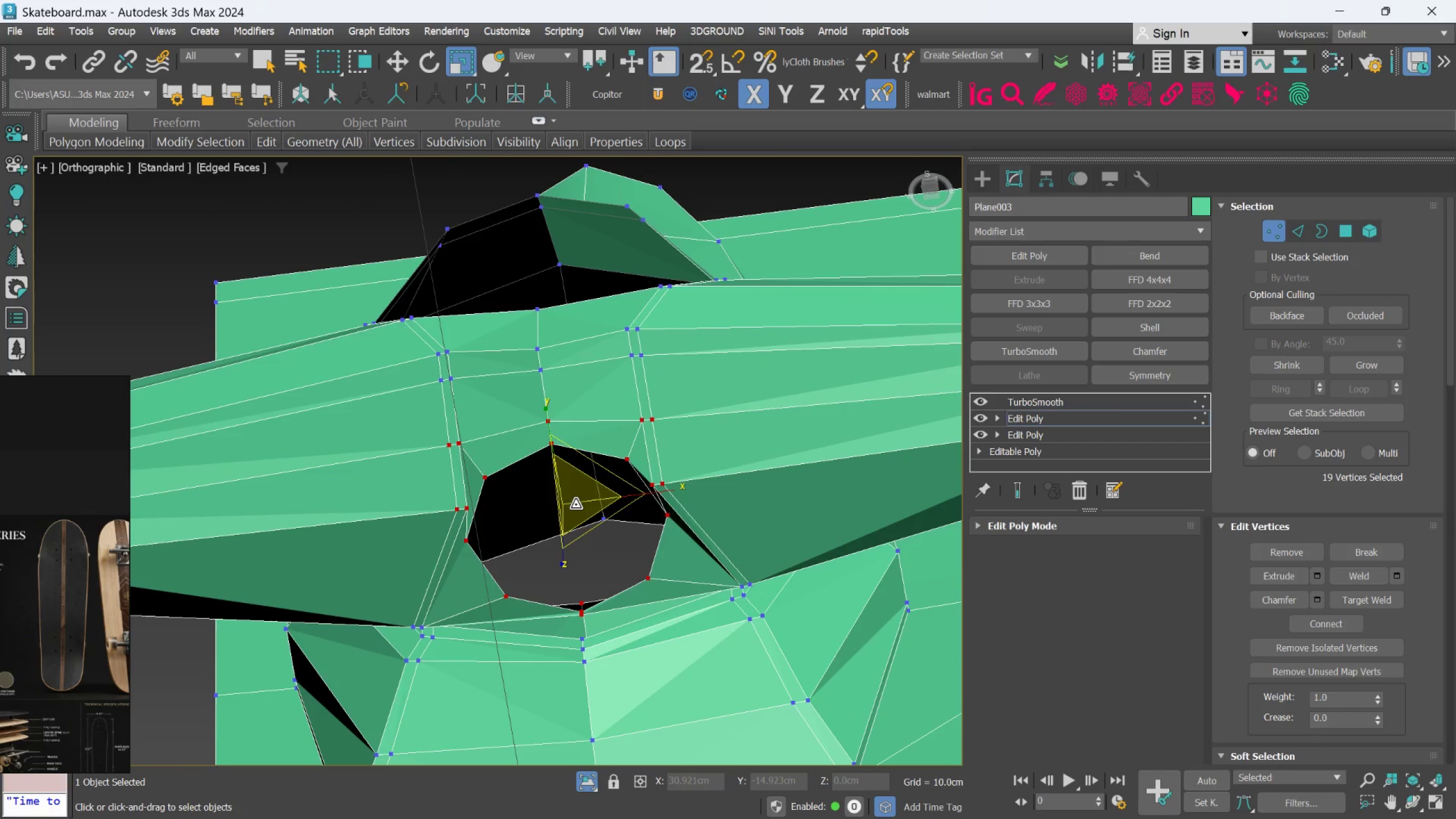 
left_click_drag(start_coordinate=[576, 504], to_coordinate=[552, 485])
 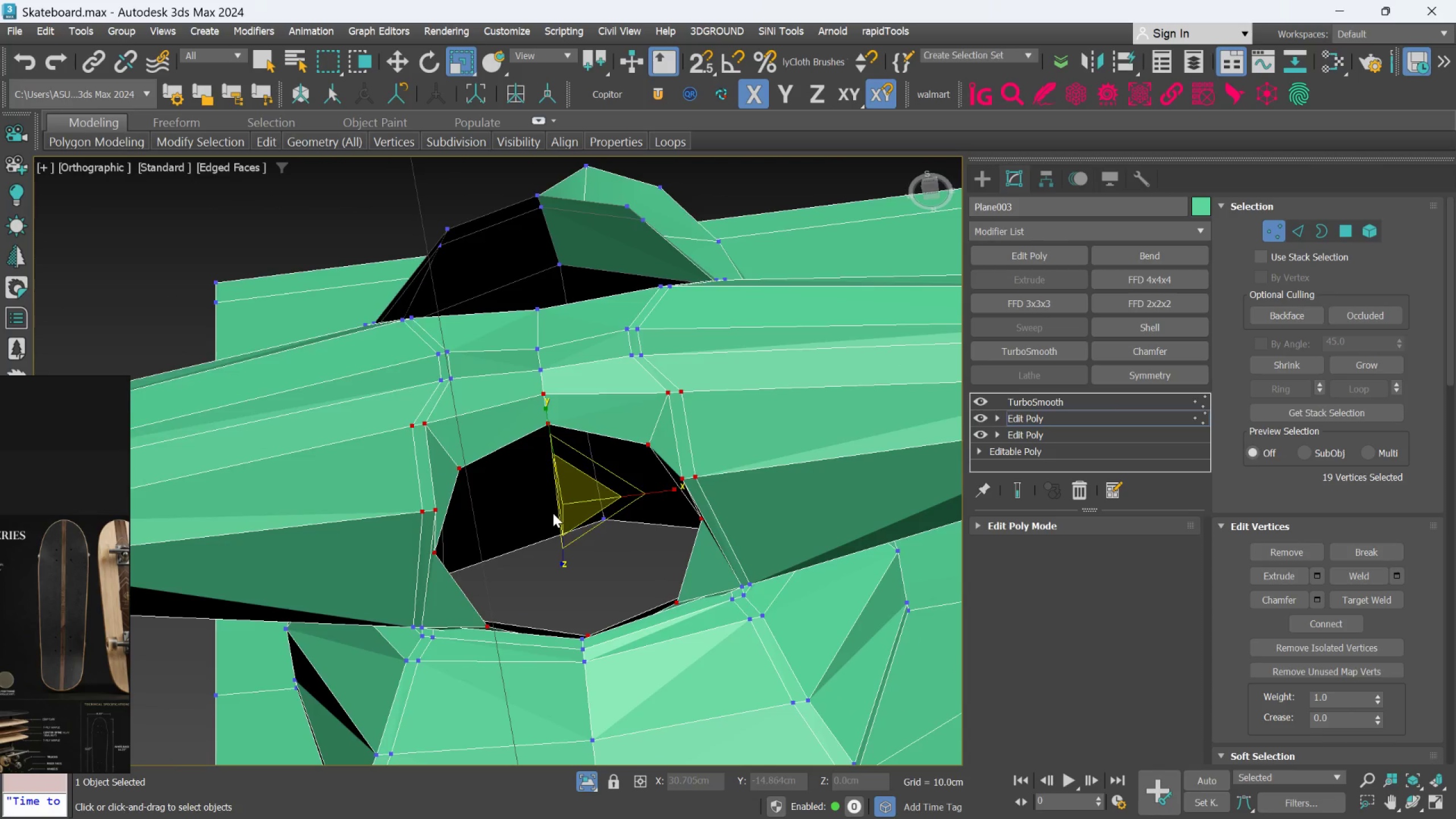 
hold_key(key=AltLeft, duration=0.39)
 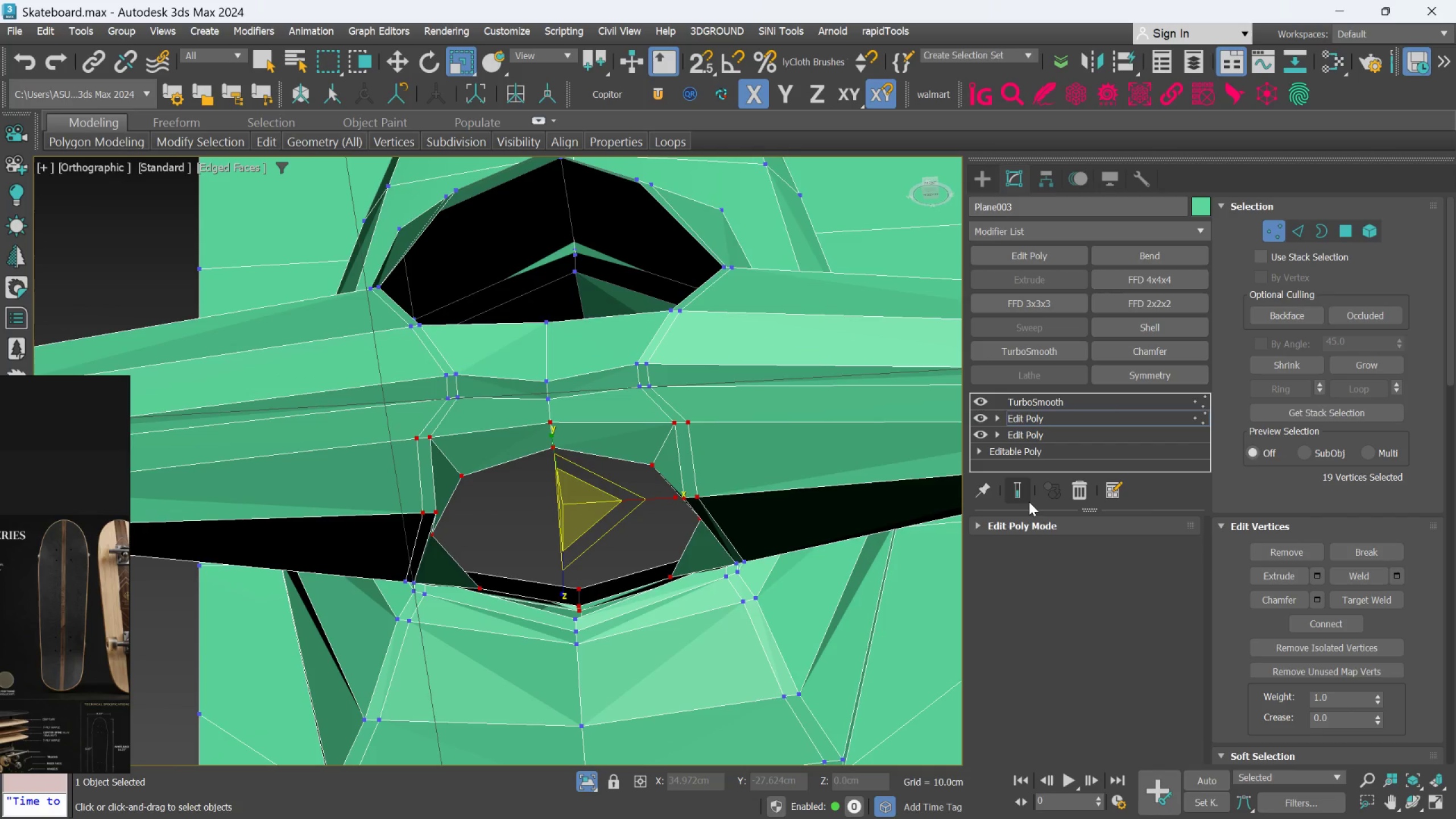 
left_click([1025, 499])
 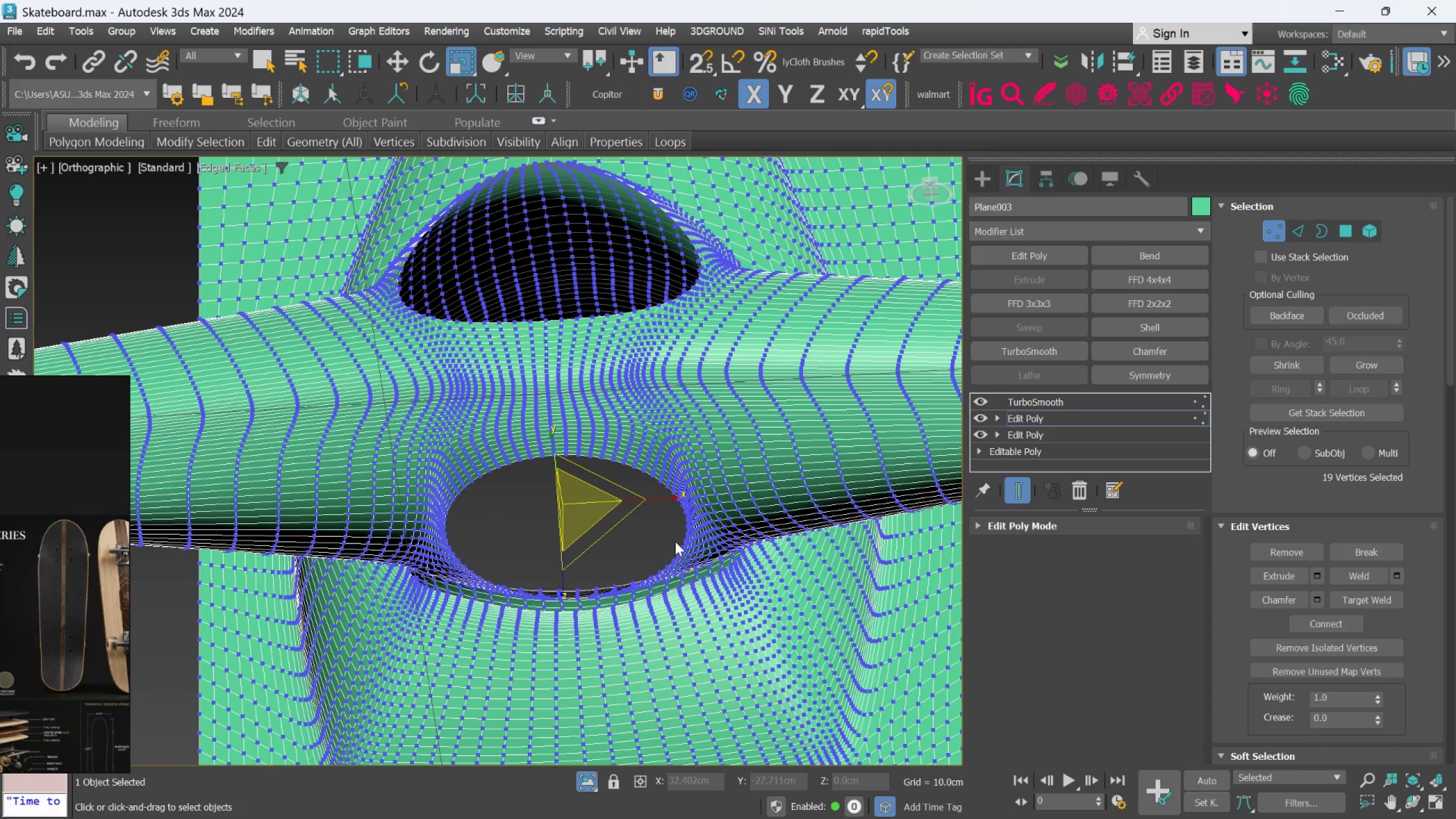 
hold_key(key=AltLeft, duration=1.25)
 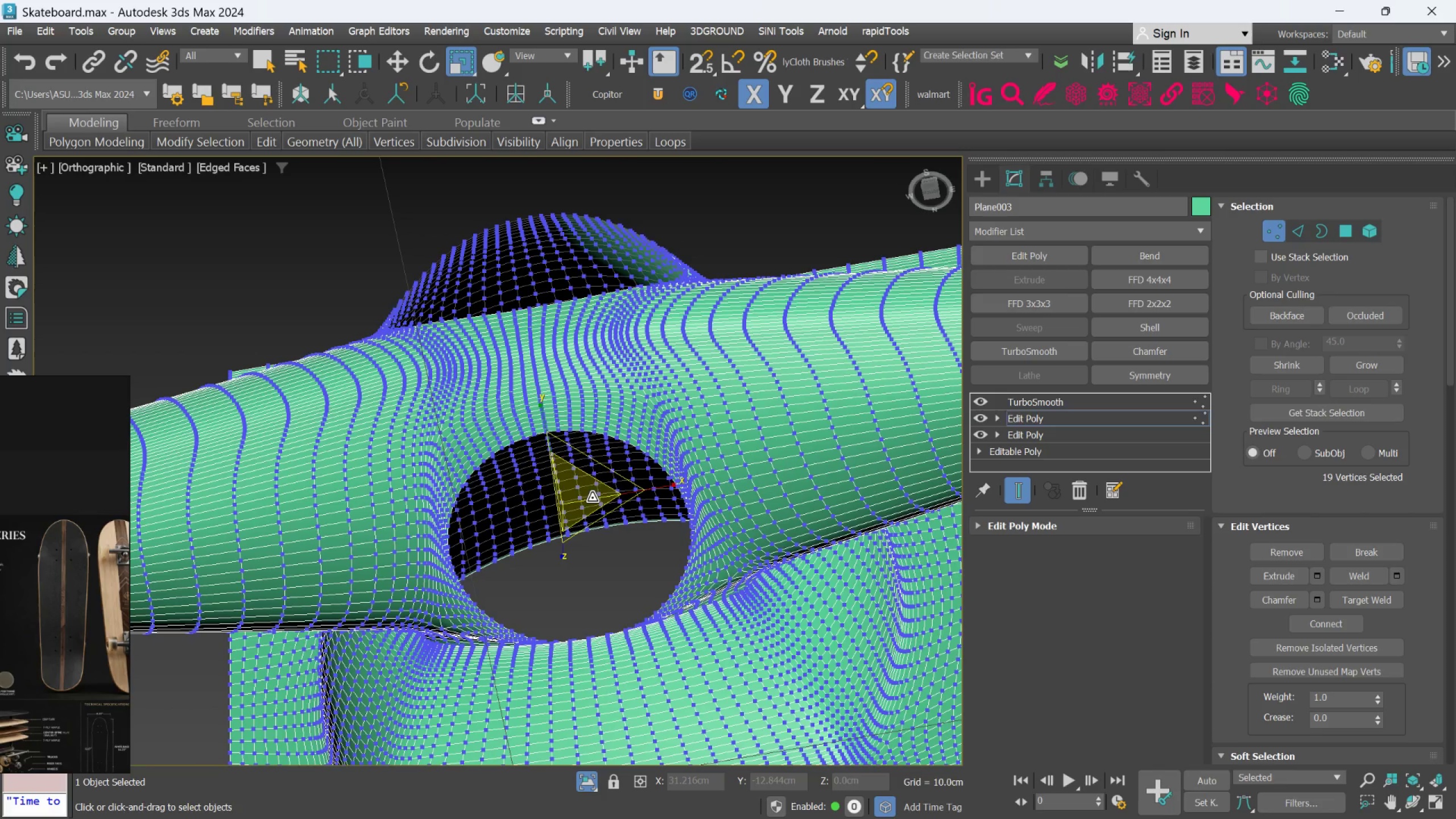 
left_click_drag(start_coordinate=[592, 498], to_coordinate=[585, 493])
 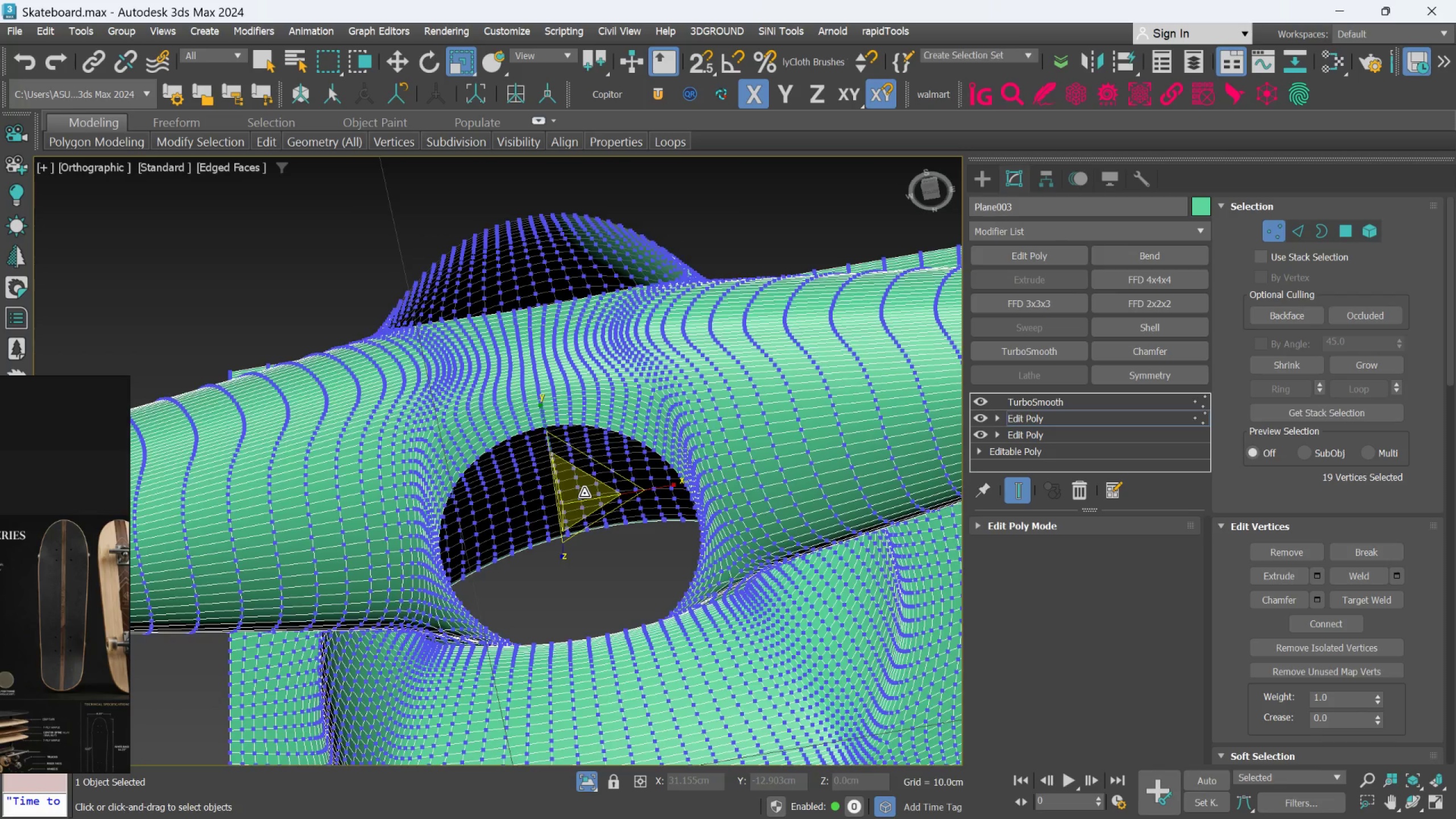 
hold_key(key=AltLeft, duration=1.5)
 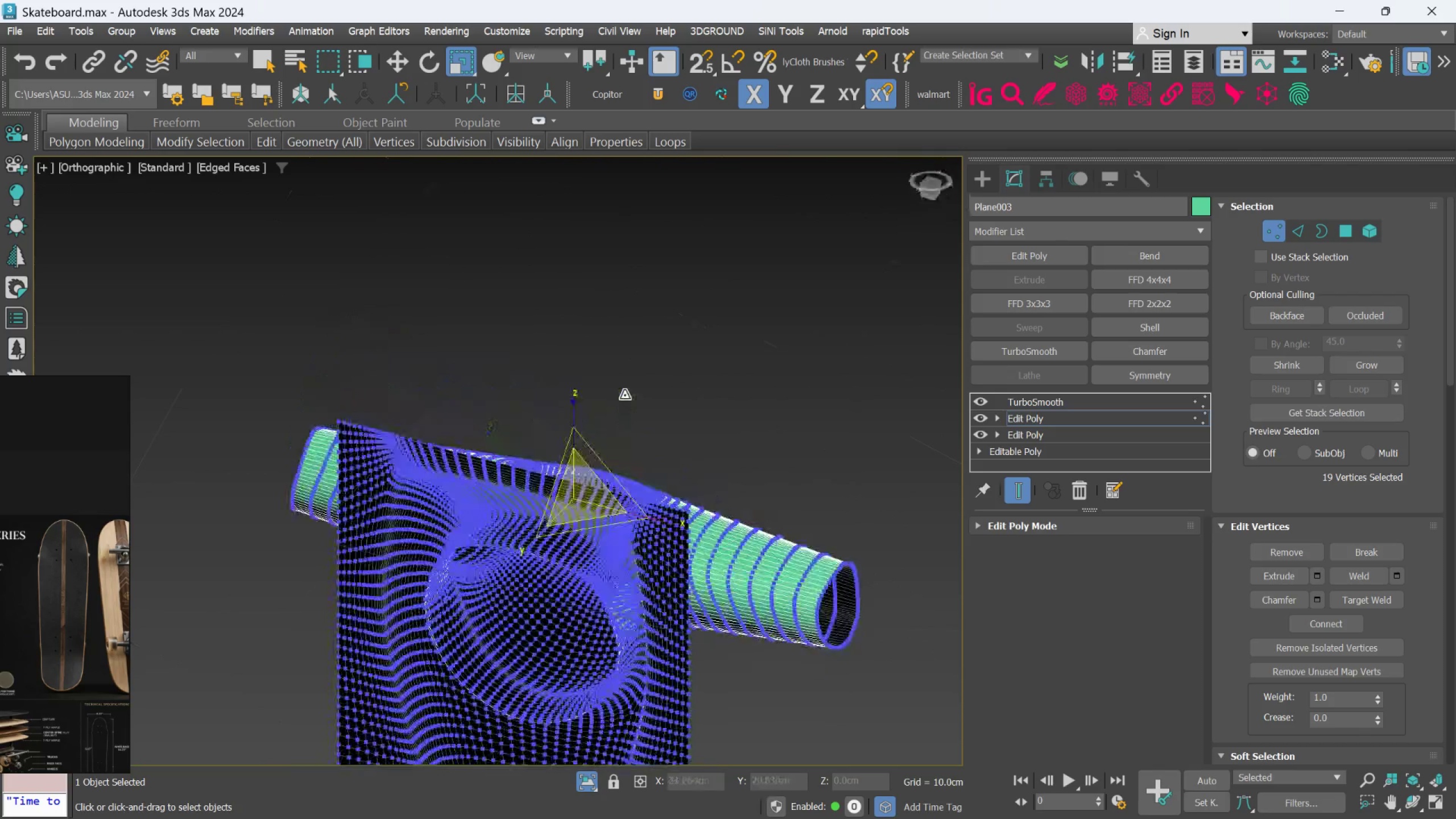 
scroll: coordinate [584, 493], scroll_direction: down, amount: 2.0
 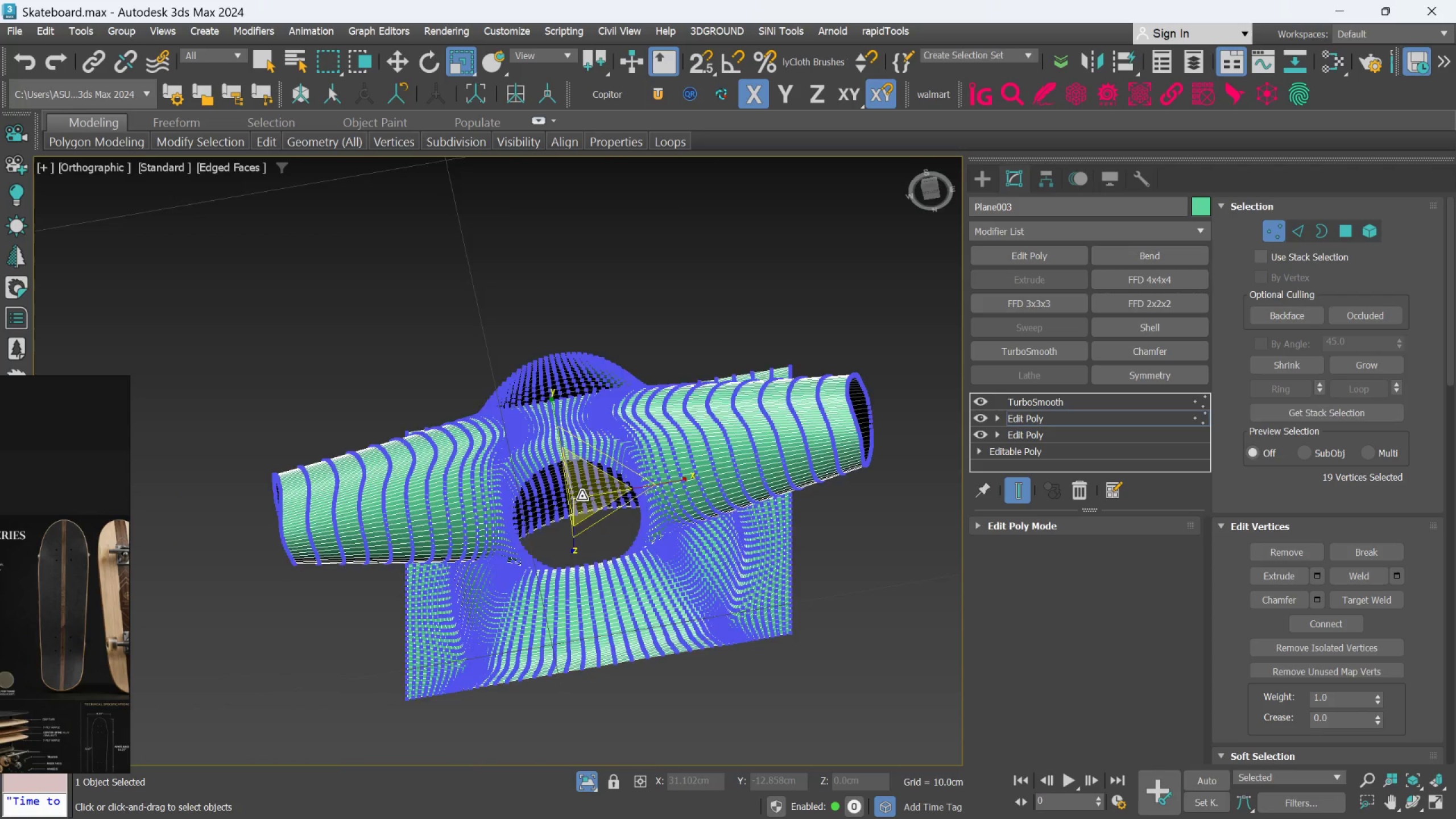 
hold_key(key=AltLeft, duration=1.52)
 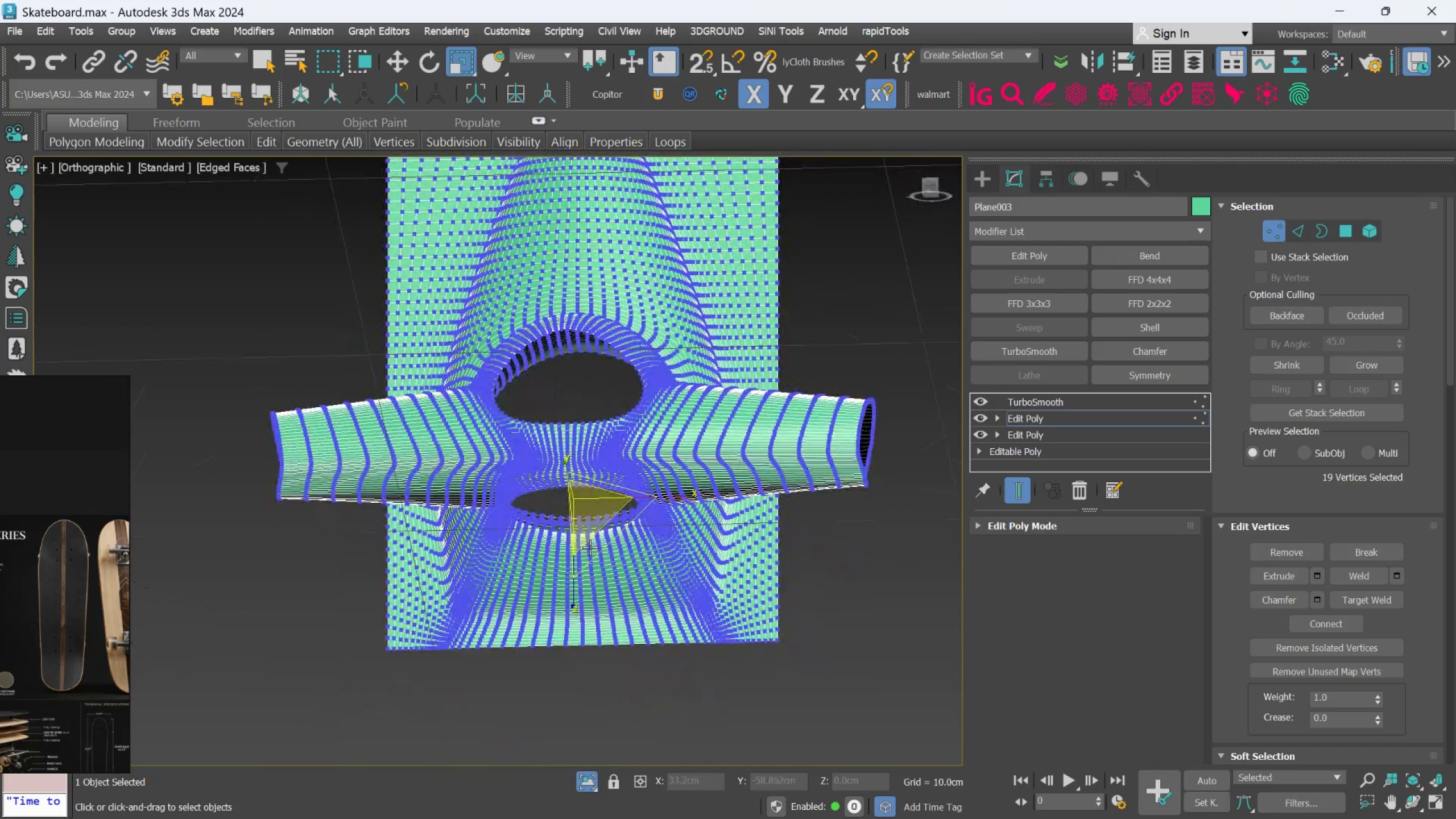 
hold_key(key=AltLeft, duration=0.42)
 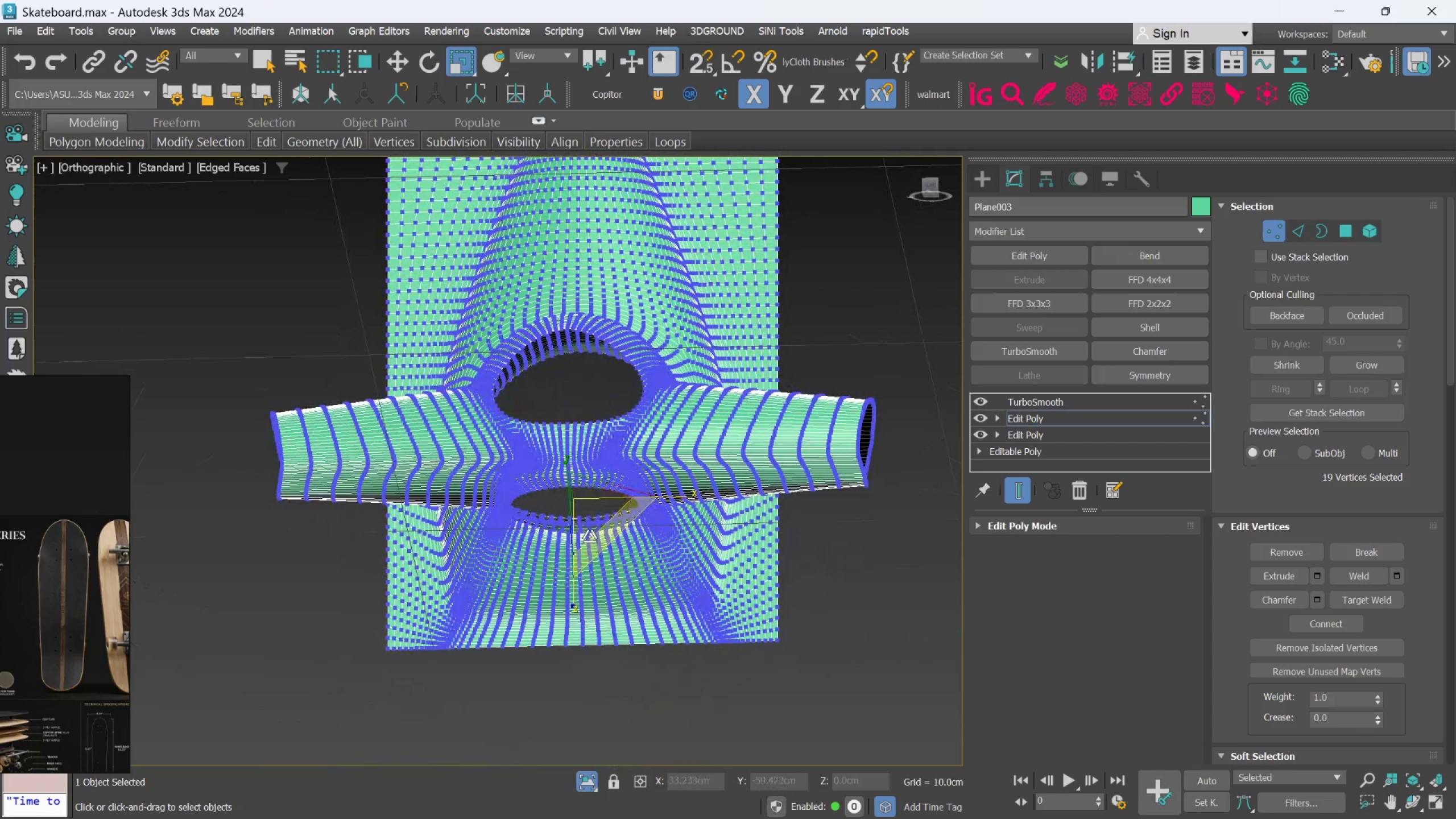 
key(Alt+AltLeft)
 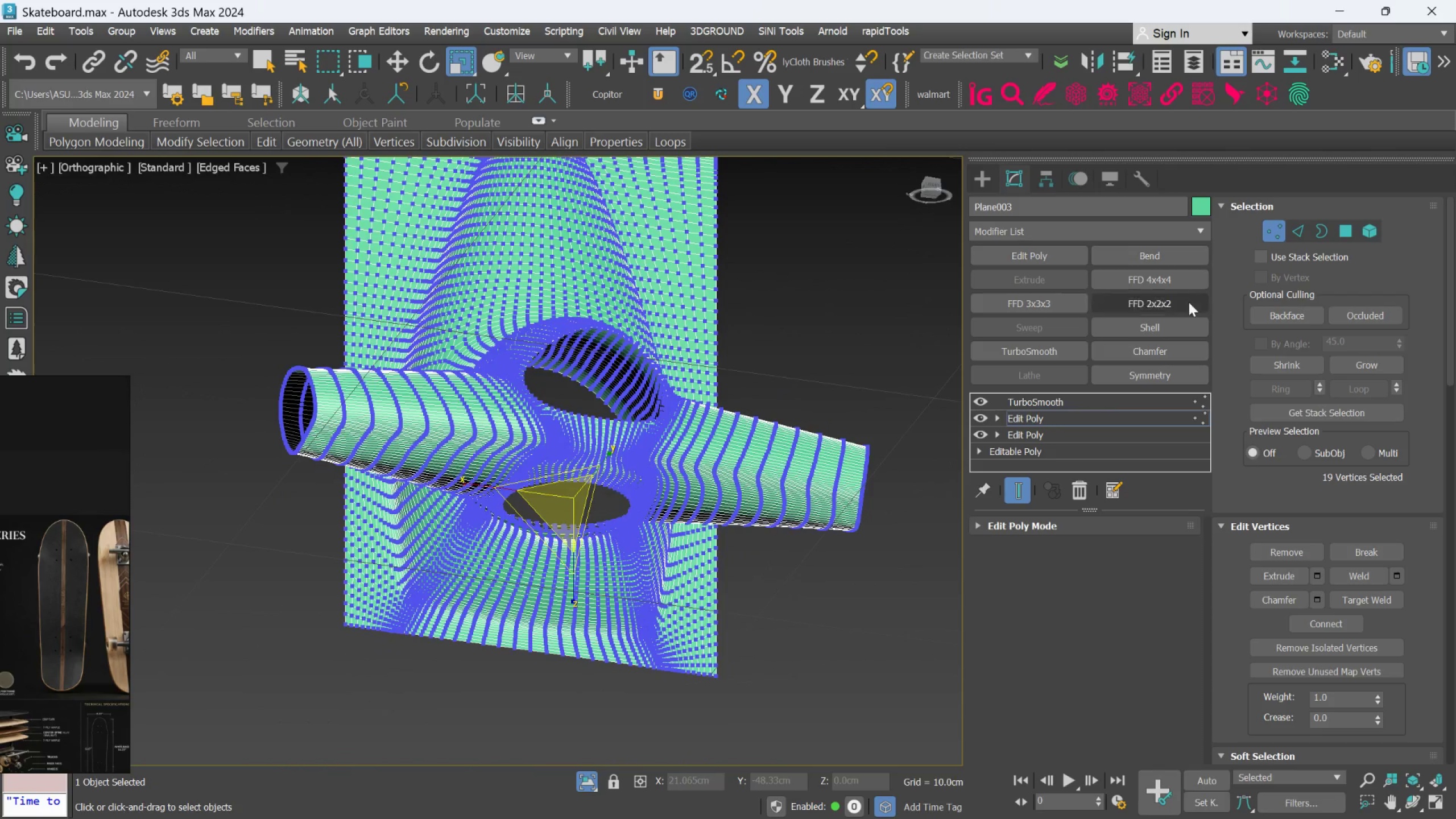 
left_click([1267, 228])
 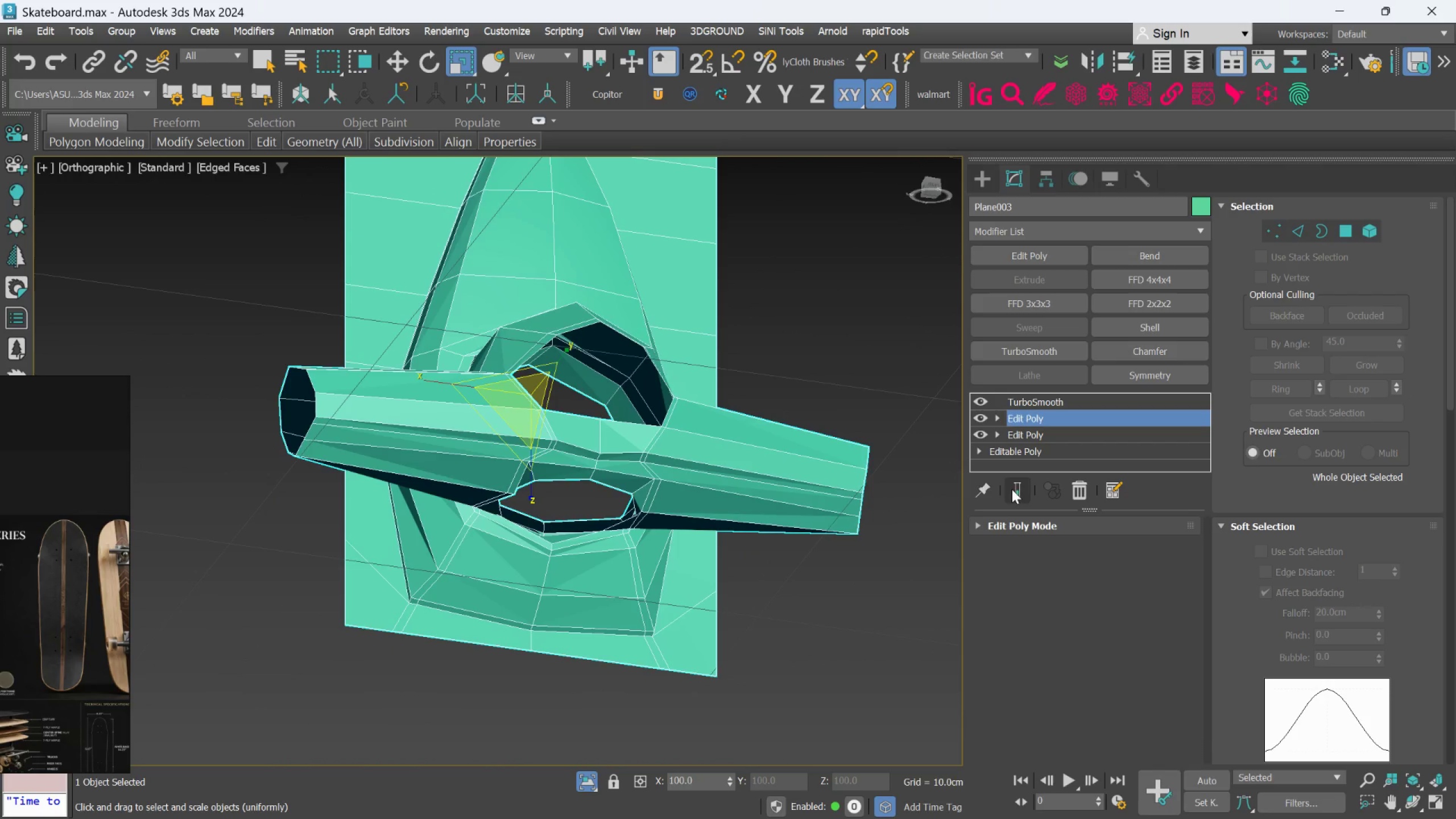 
key(F4)
 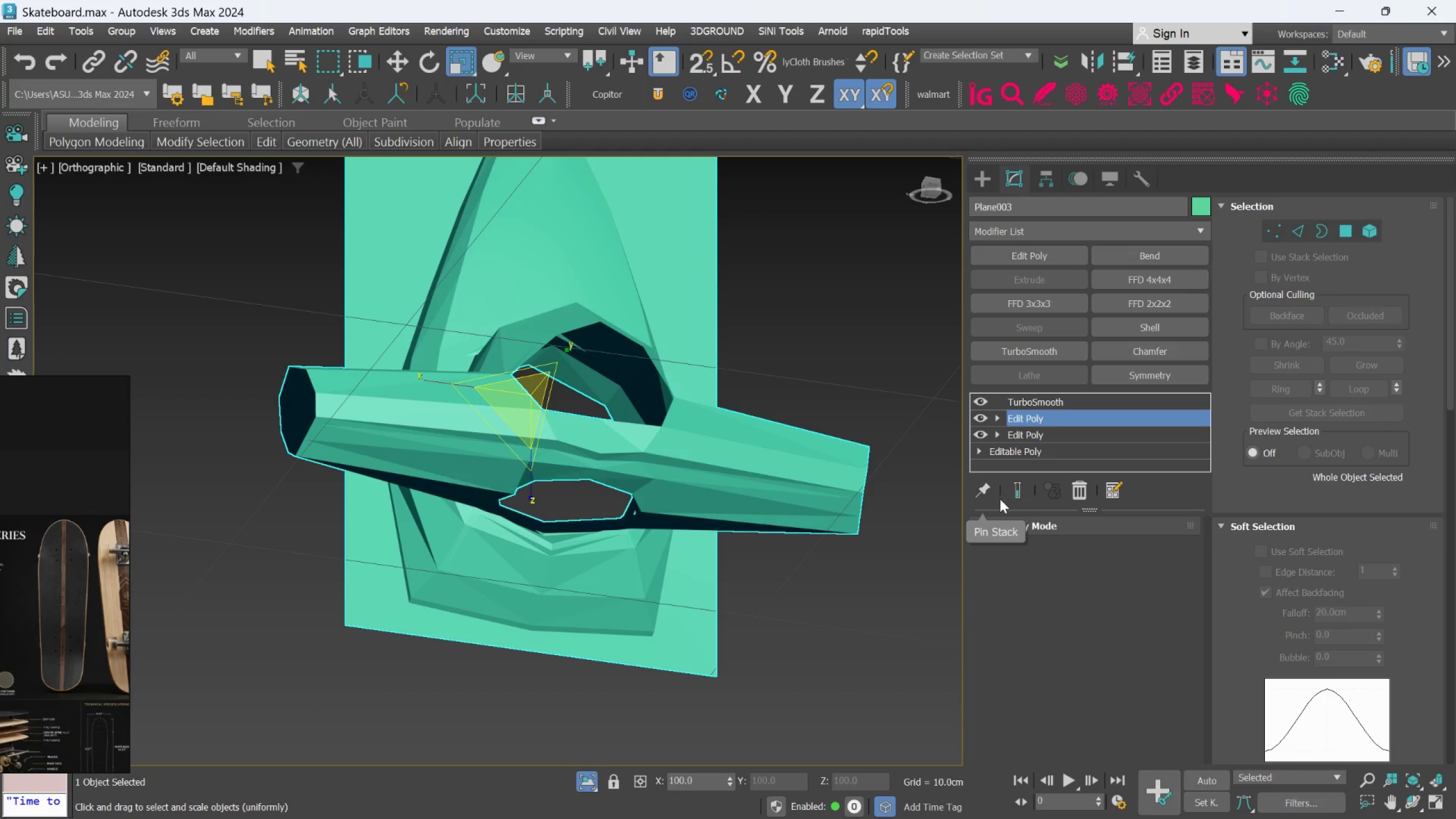 
left_click([1012, 493])
 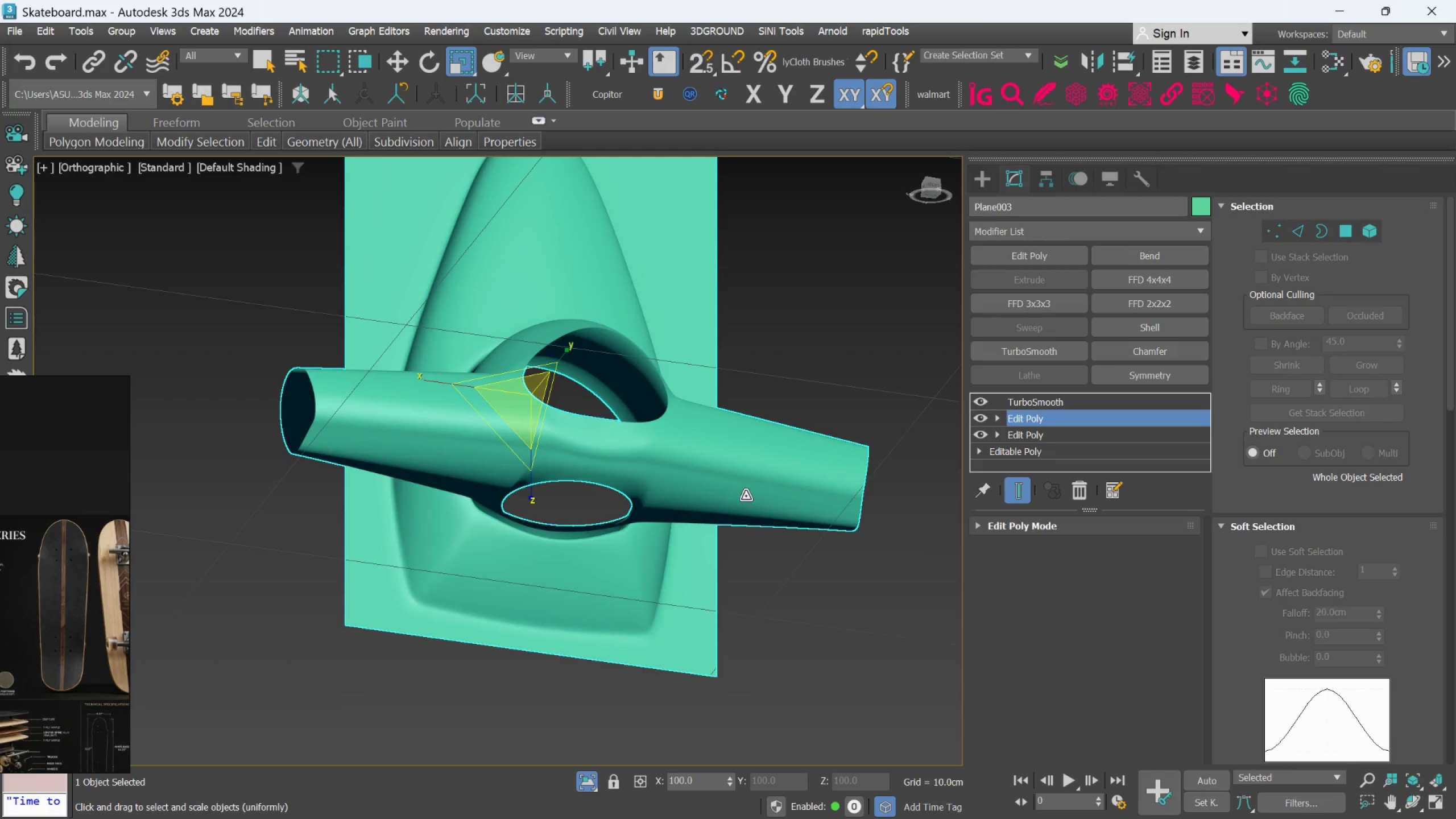 
scroll: coordinate [736, 490], scroll_direction: down, amount: 1.0
 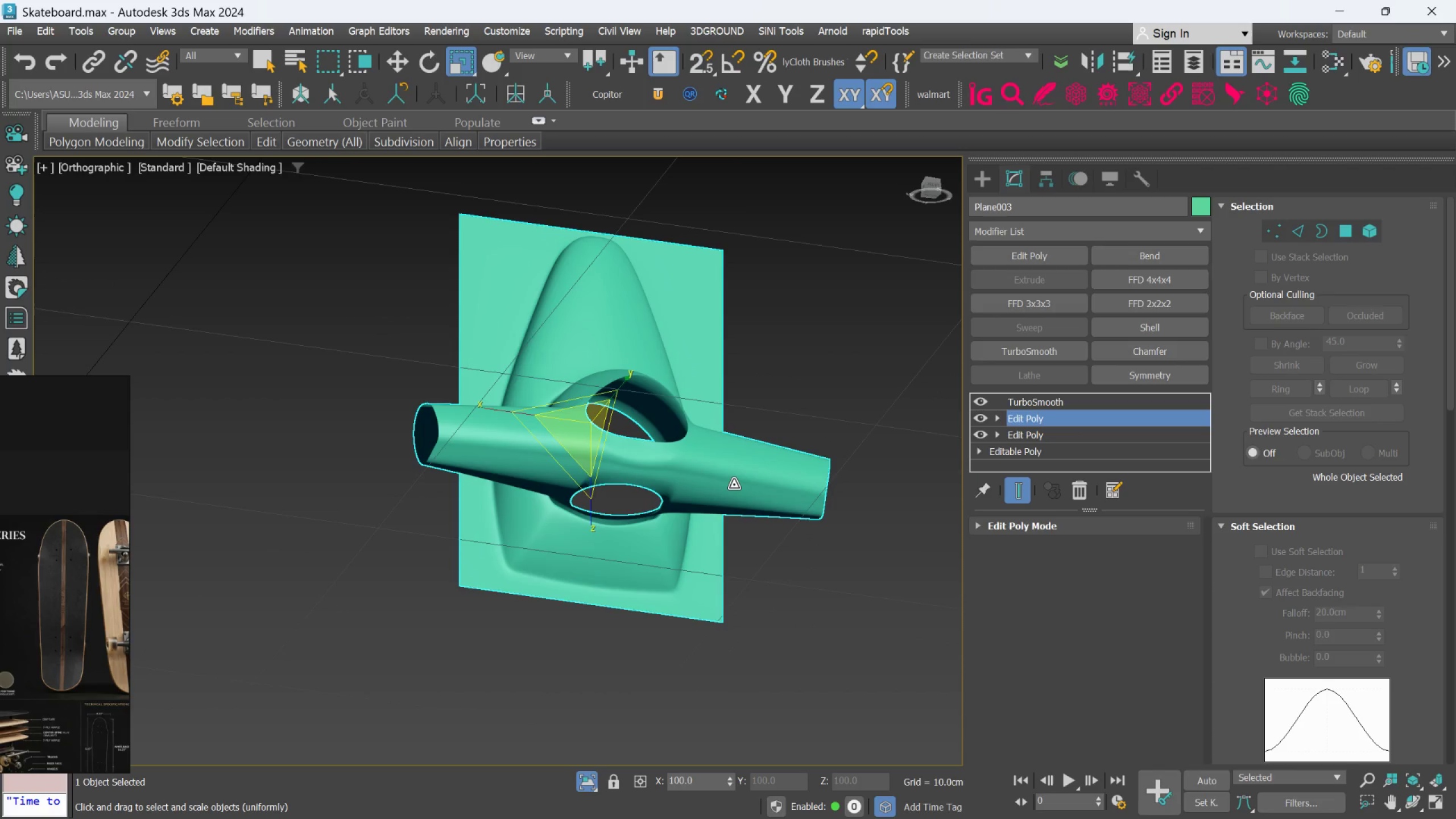 
scroll: coordinate [48, 605], scroll_direction: up, amount: 8.0
 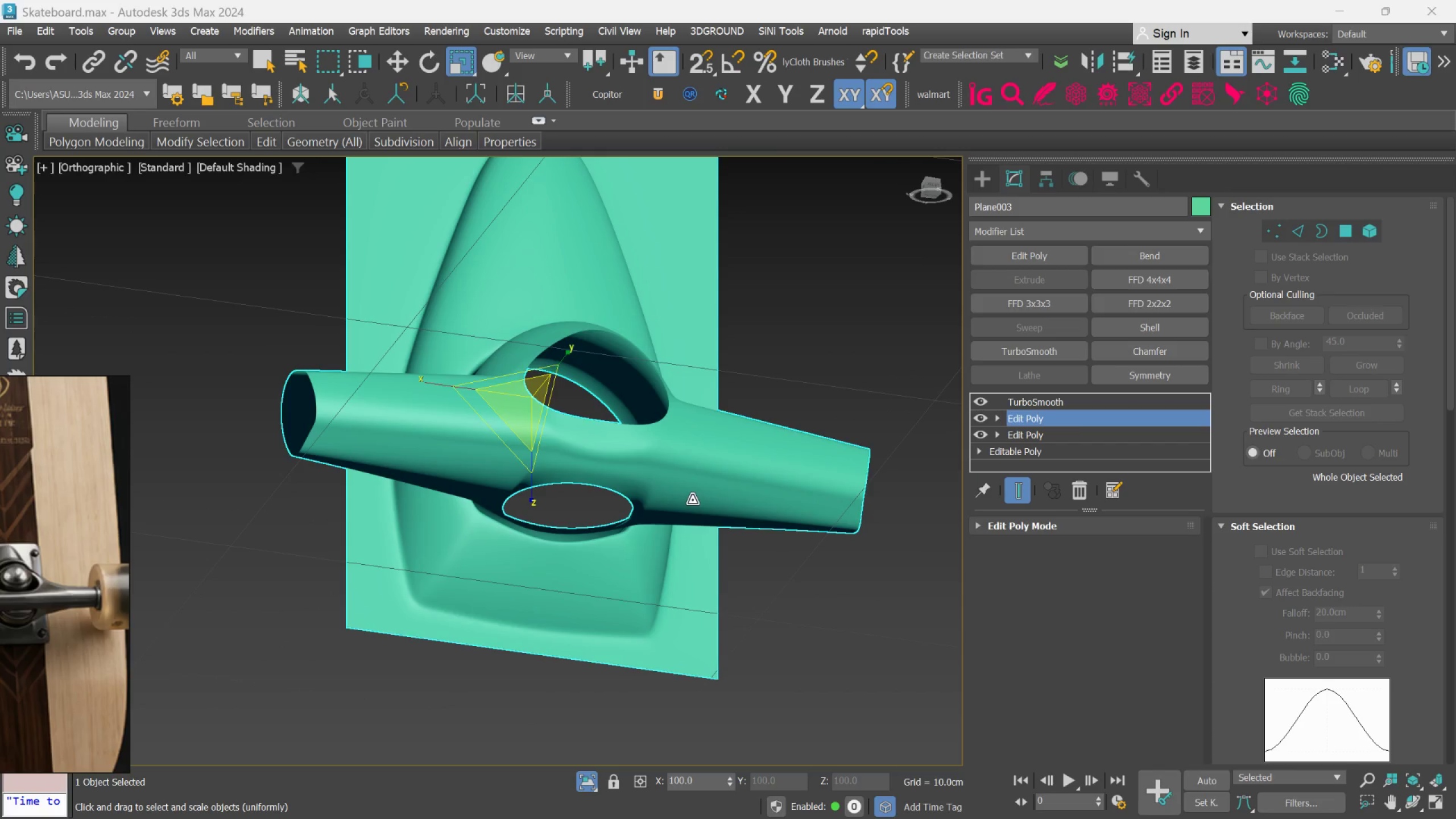 
hold_key(key=AltLeft, duration=1.5)
 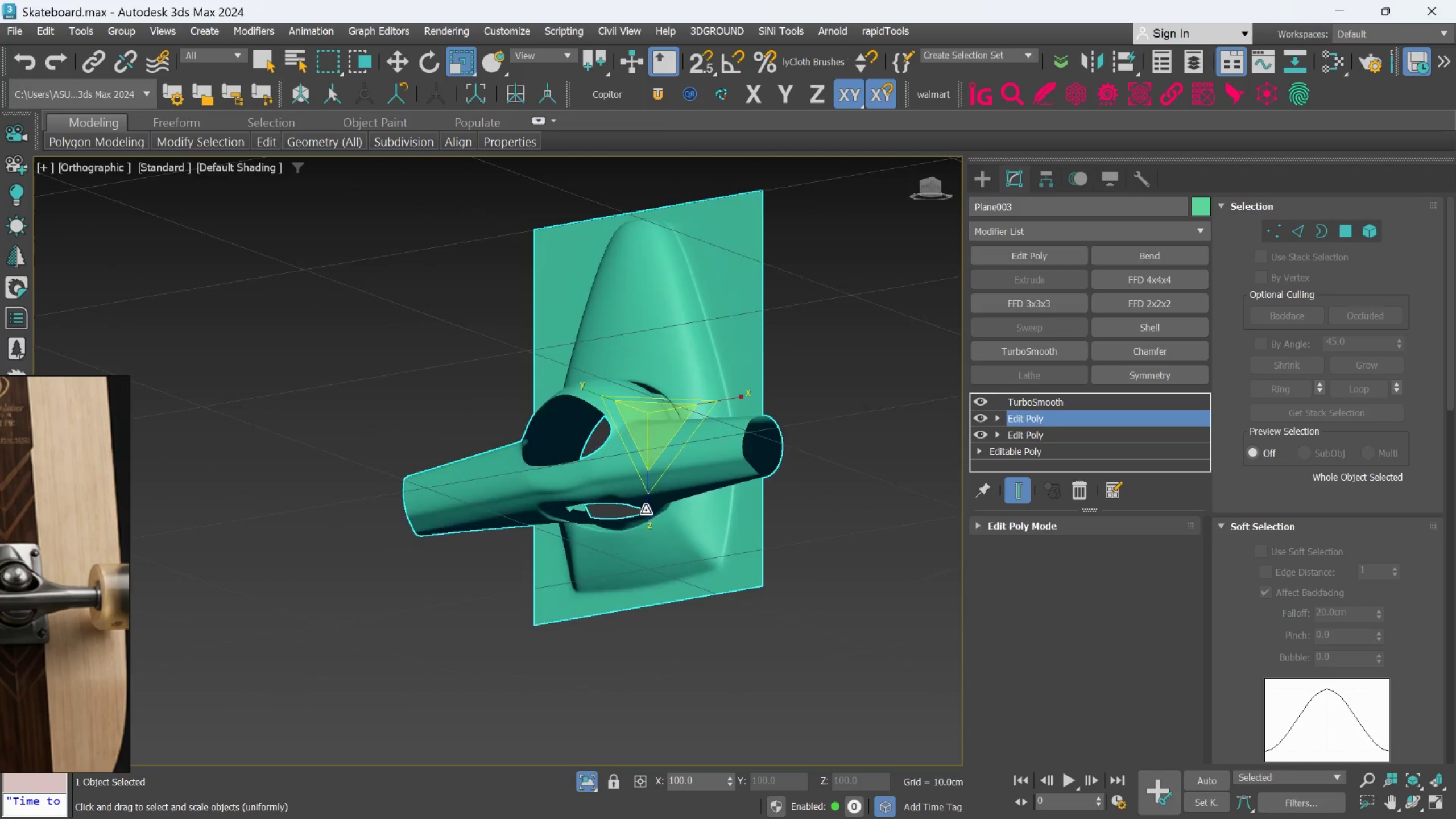 
scroll: coordinate [694, 499], scroll_direction: down, amount: 1.0
 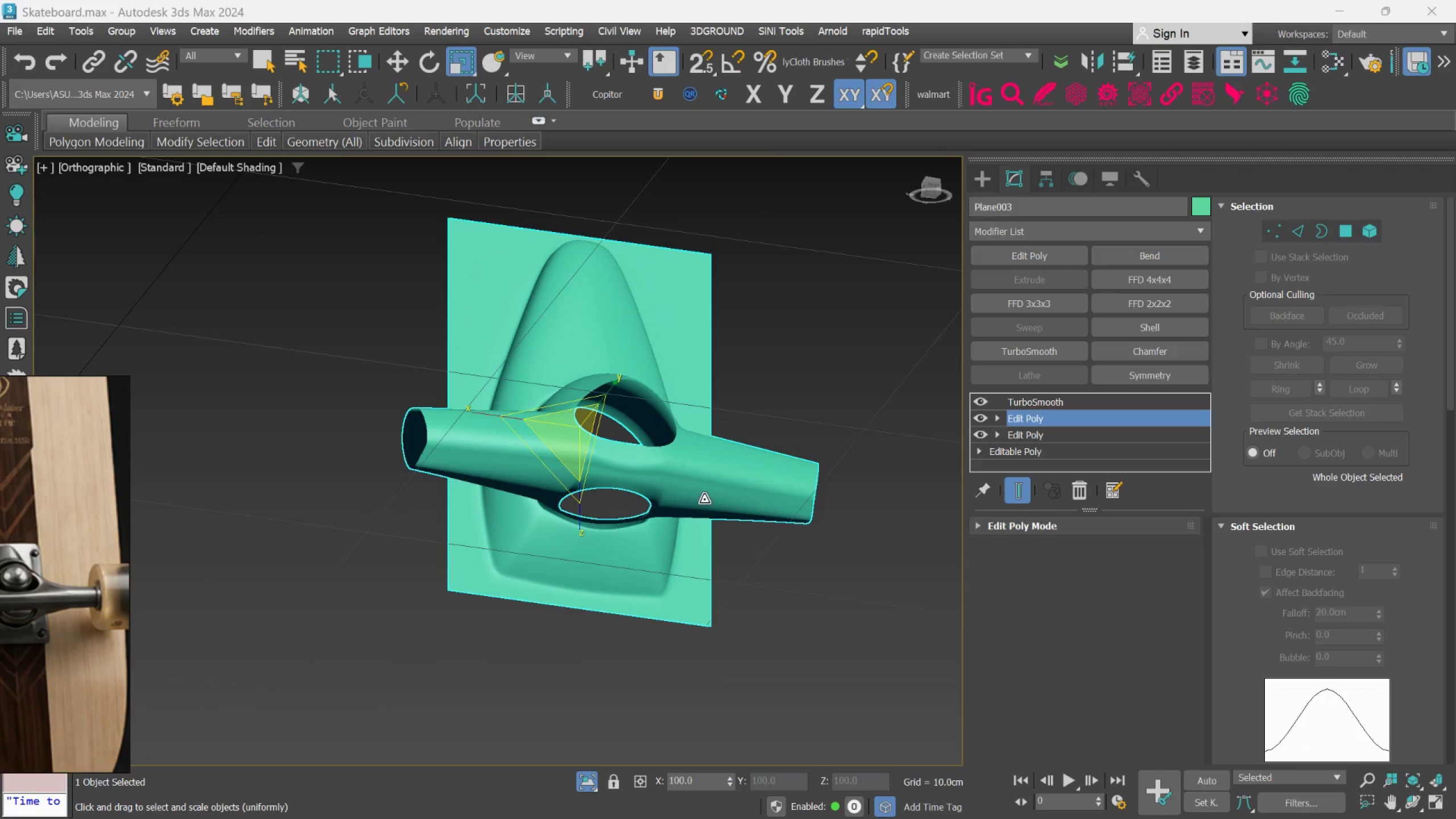 
hold_key(key=AltLeft, duration=1.52)
 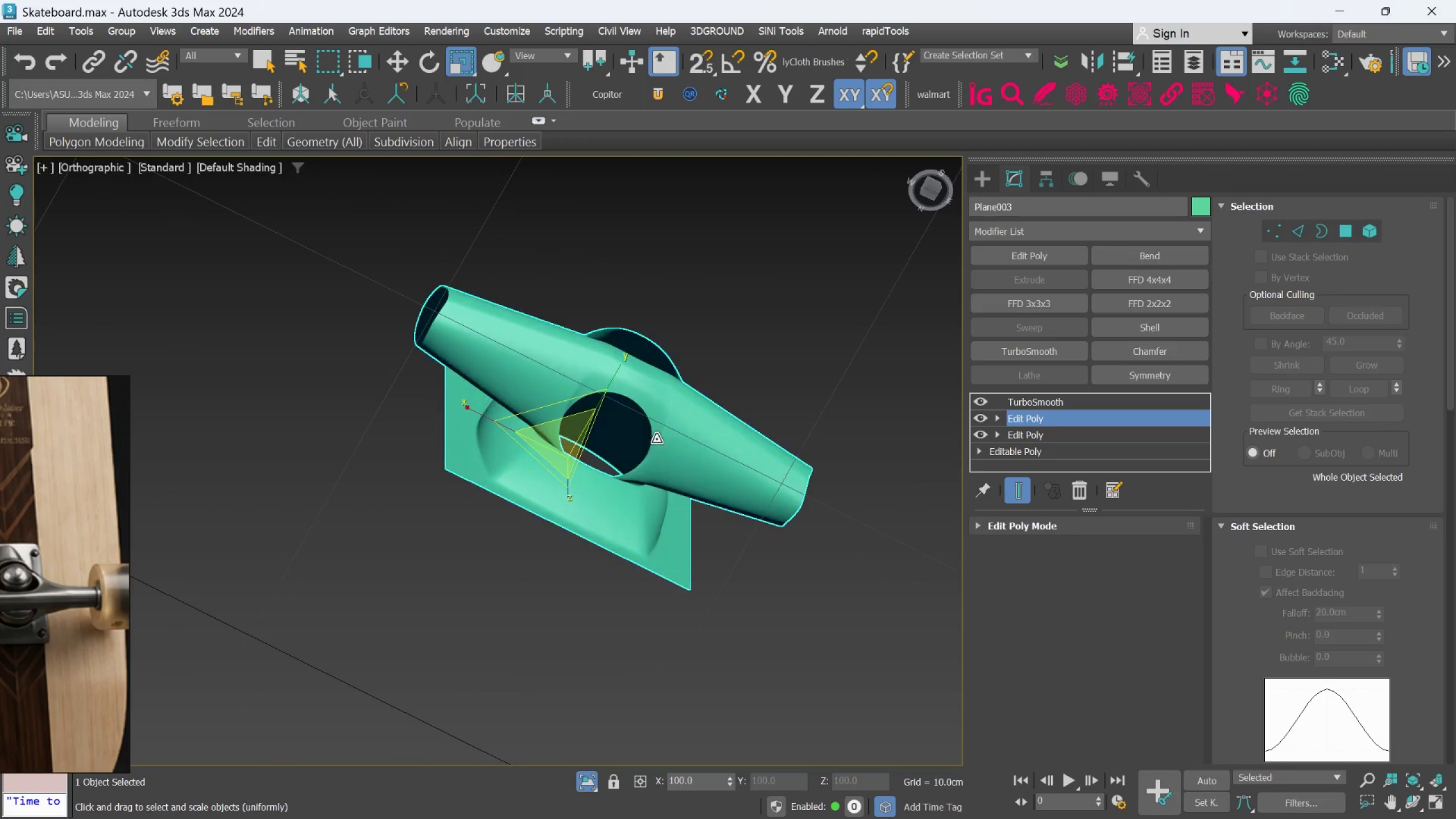 
hold_key(key=AltLeft, duration=0.47)
 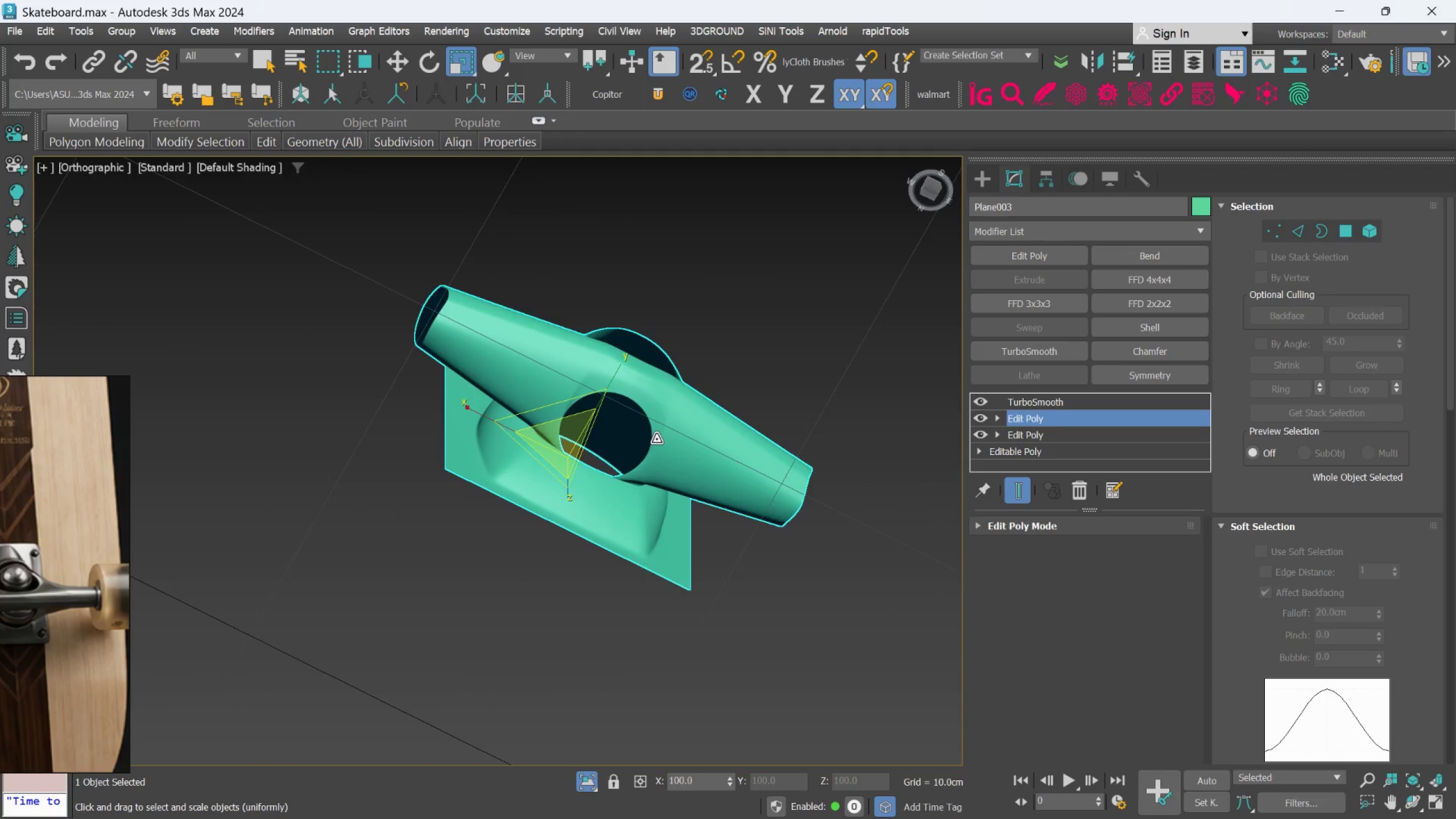 
scroll: coordinate [656, 439], scroll_direction: up, amount: 1.0
 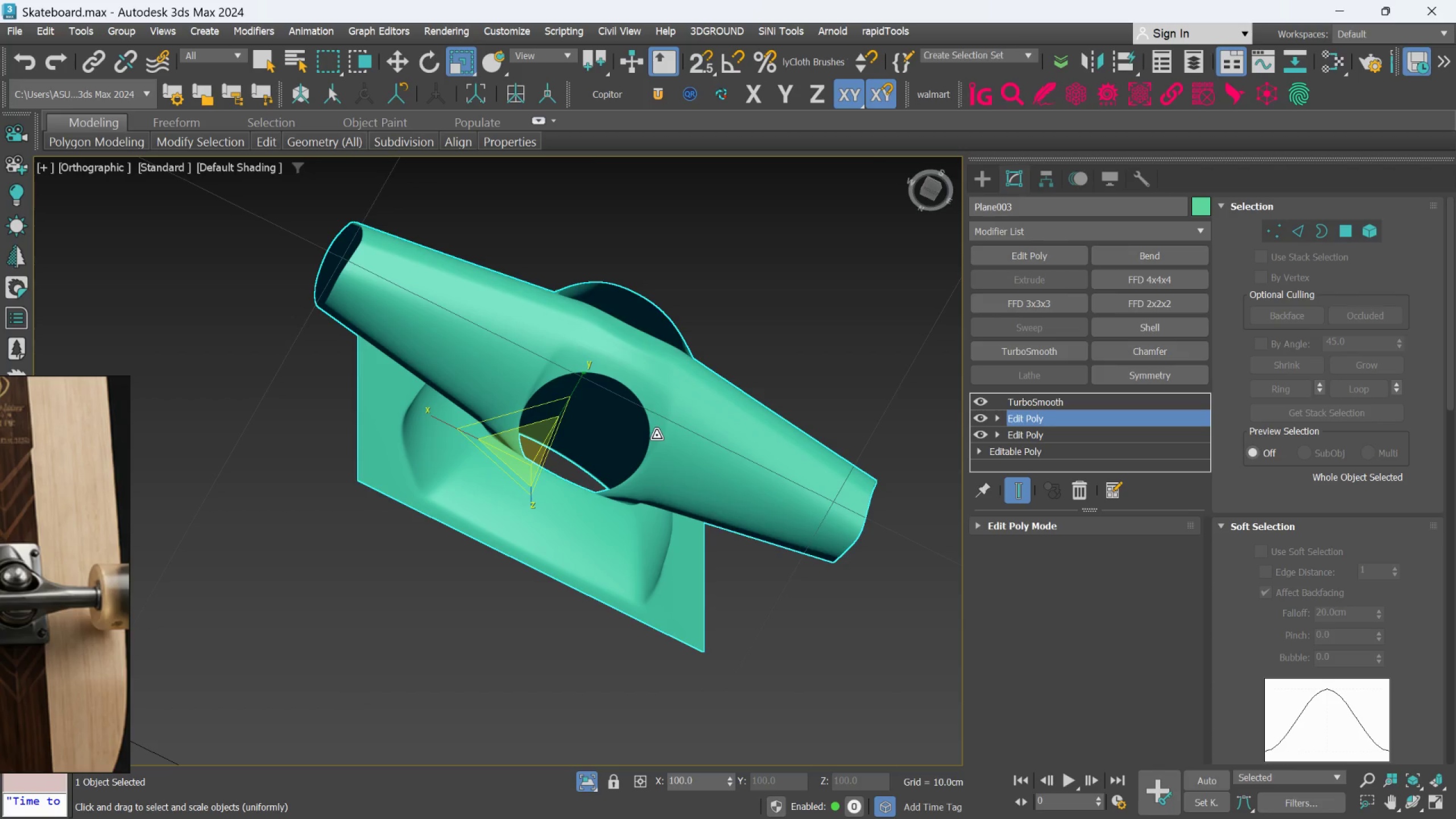 
hold_key(key=AltLeft, duration=0.8)
 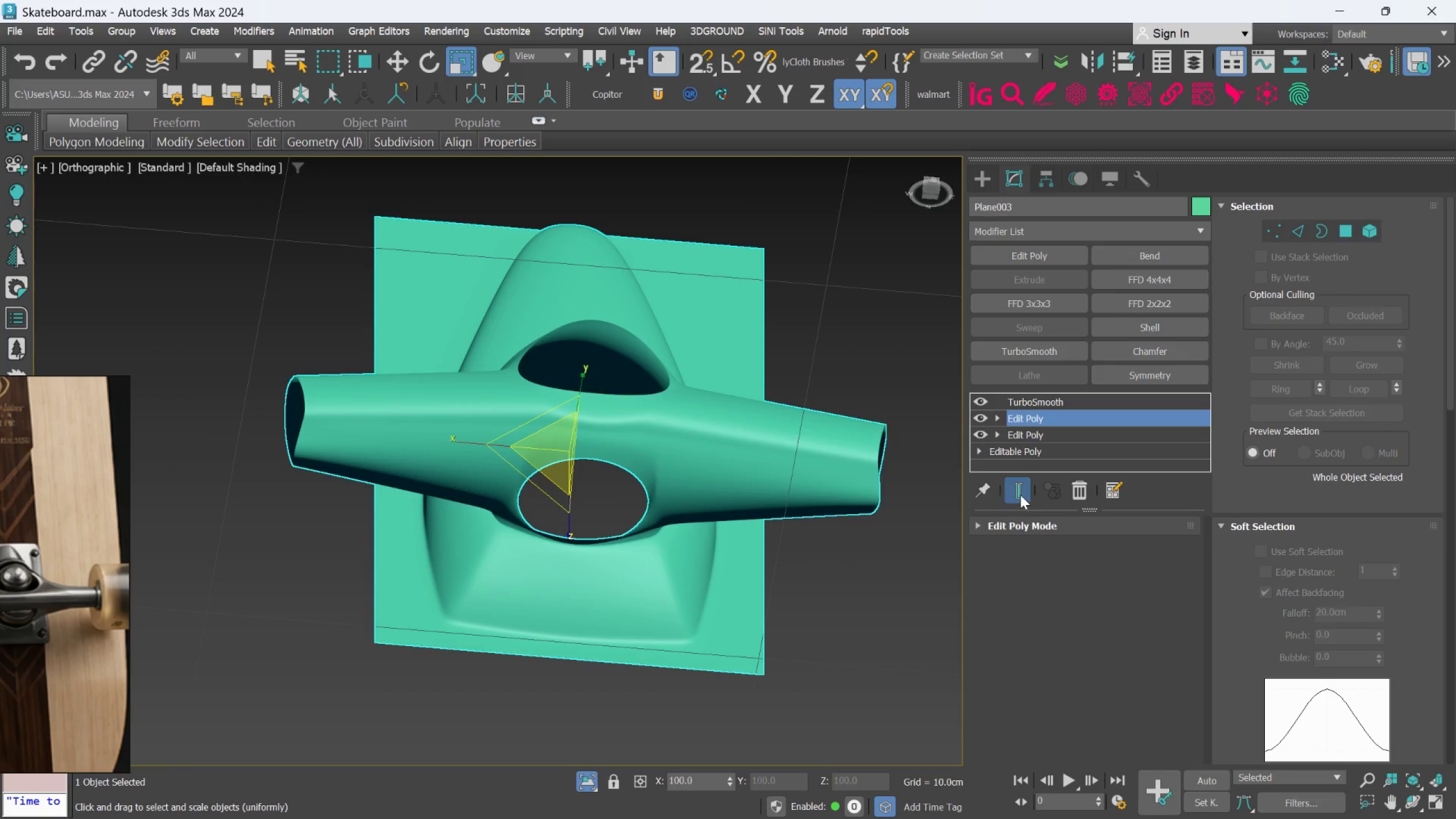 
scroll: coordinate [656, 435], scroll_direction: none, amount: 0.0
 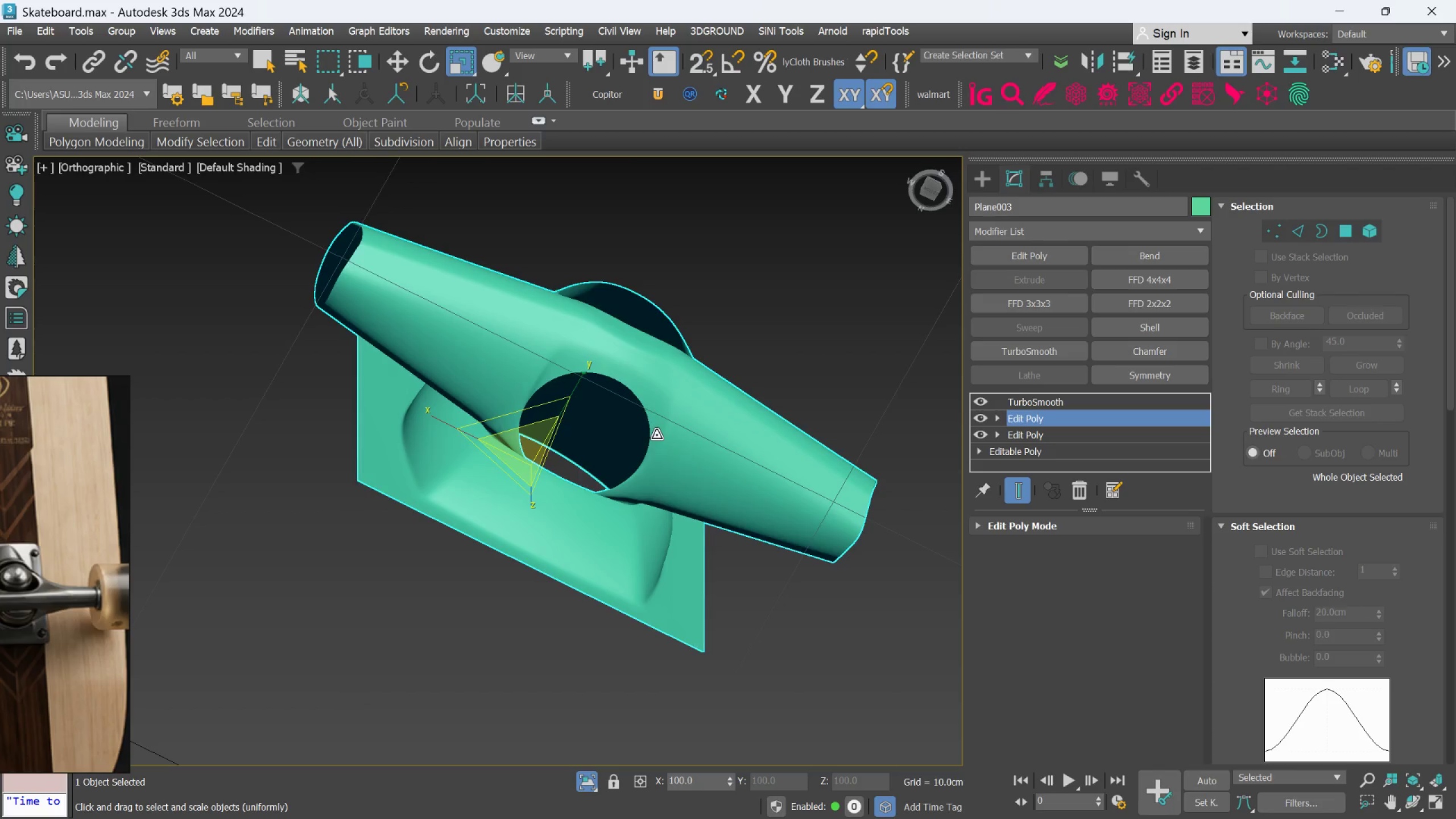 
left_click([1023, 494])
 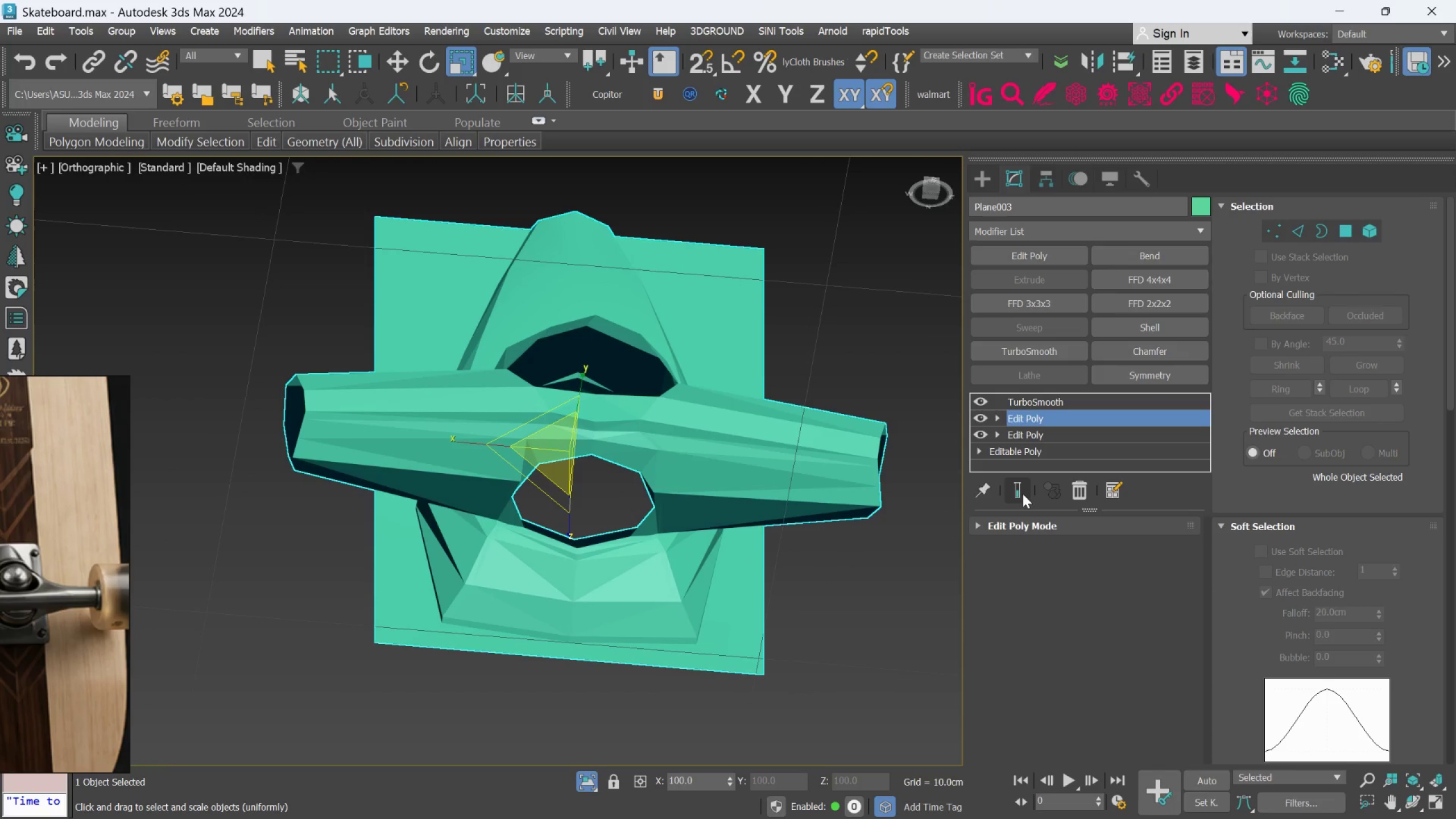 
key(F4)
 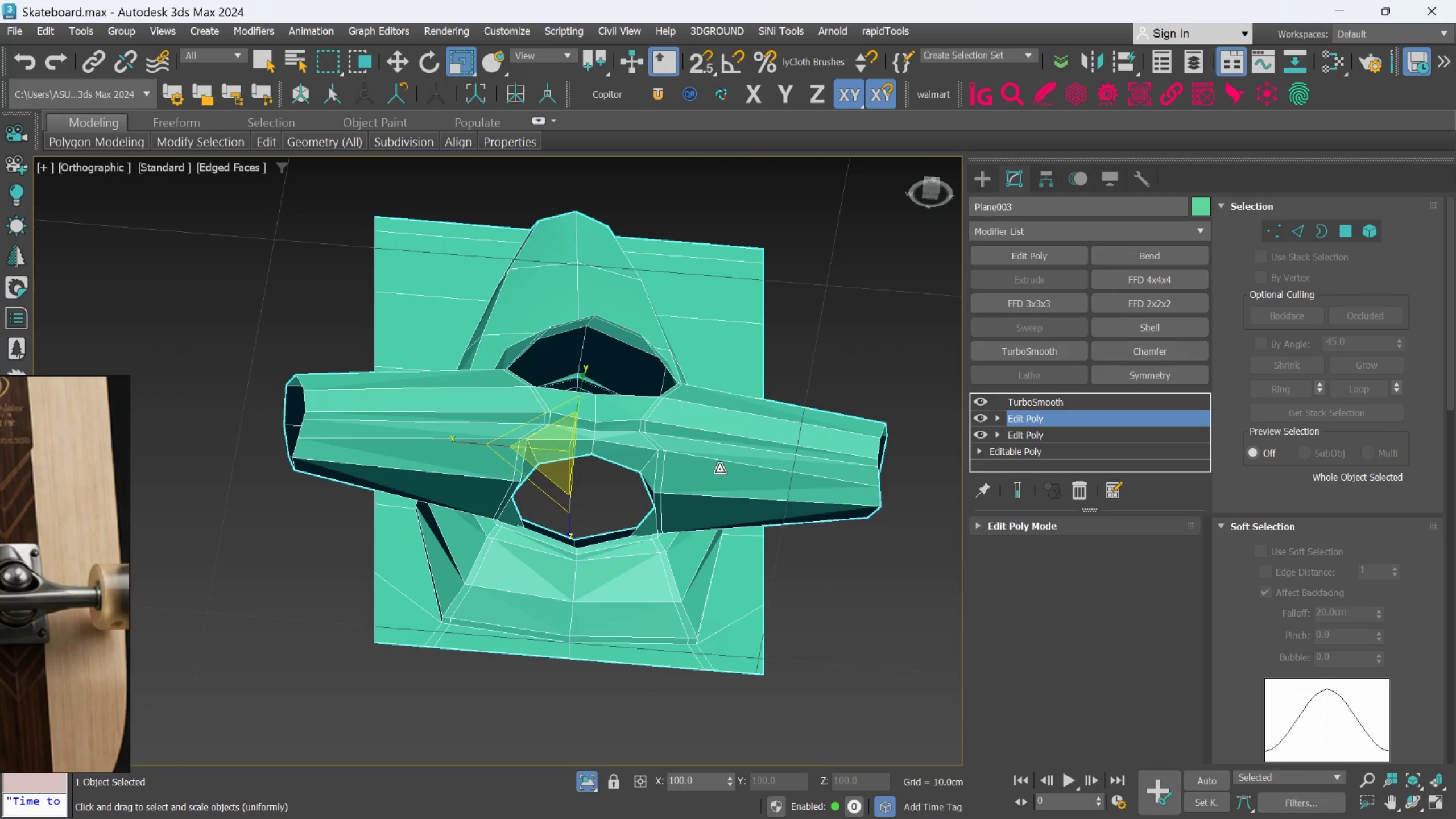 
scroll: coordinate [638, 433], scroll_direction: up, amount: 2.0
 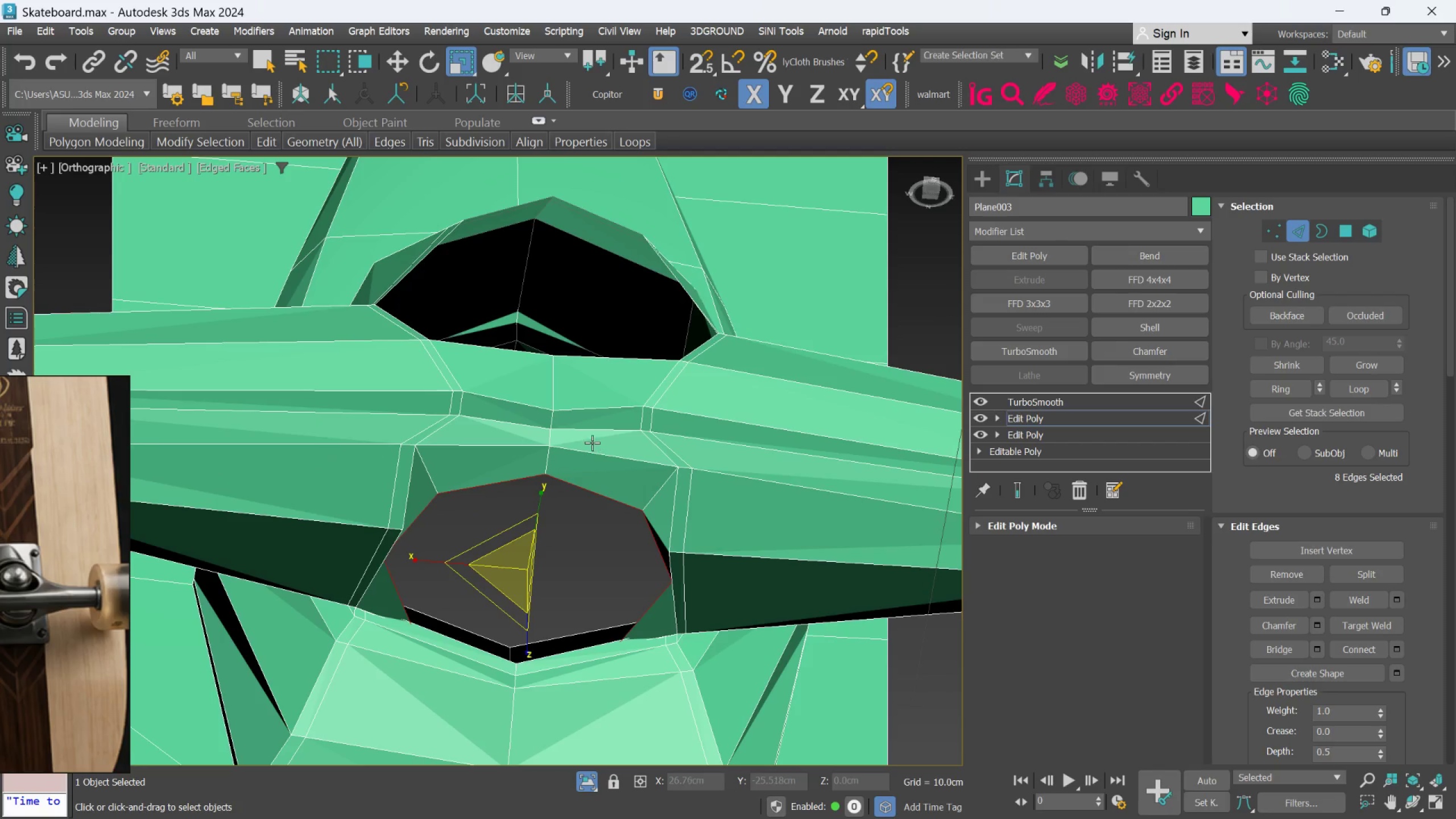 
double_click([547, 439])
 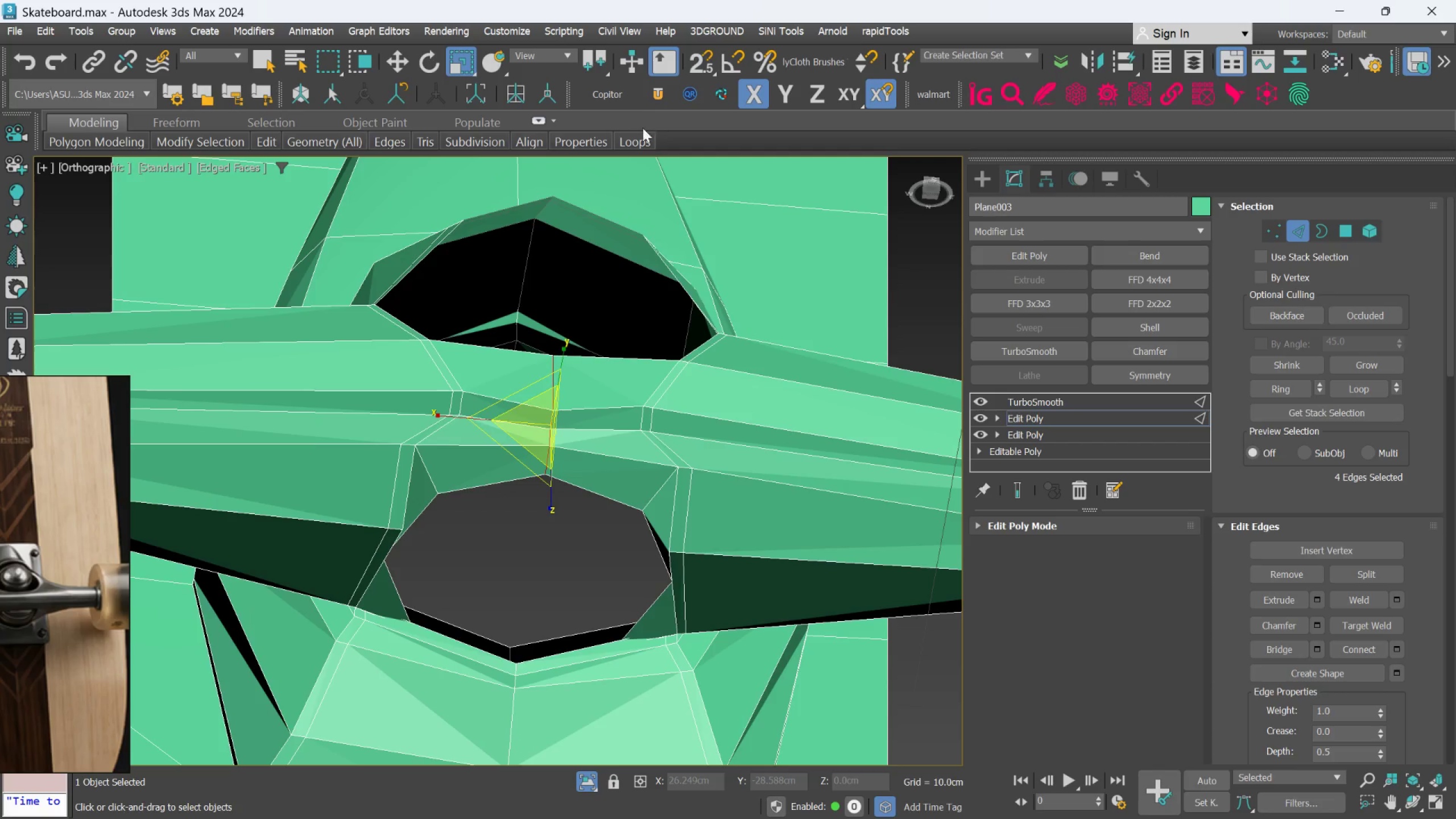 
key(Q)
 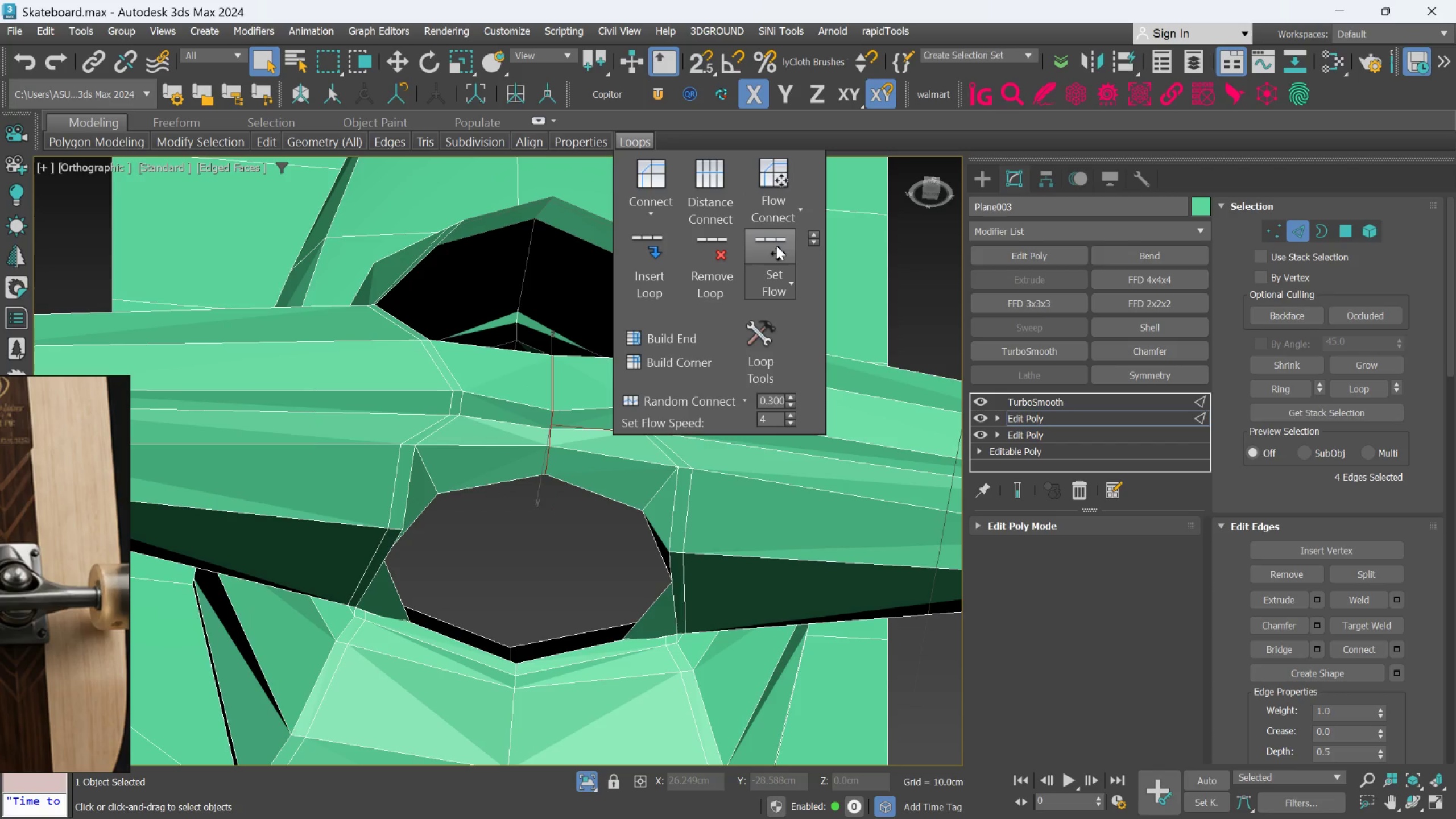 
left_click([776, 246])
 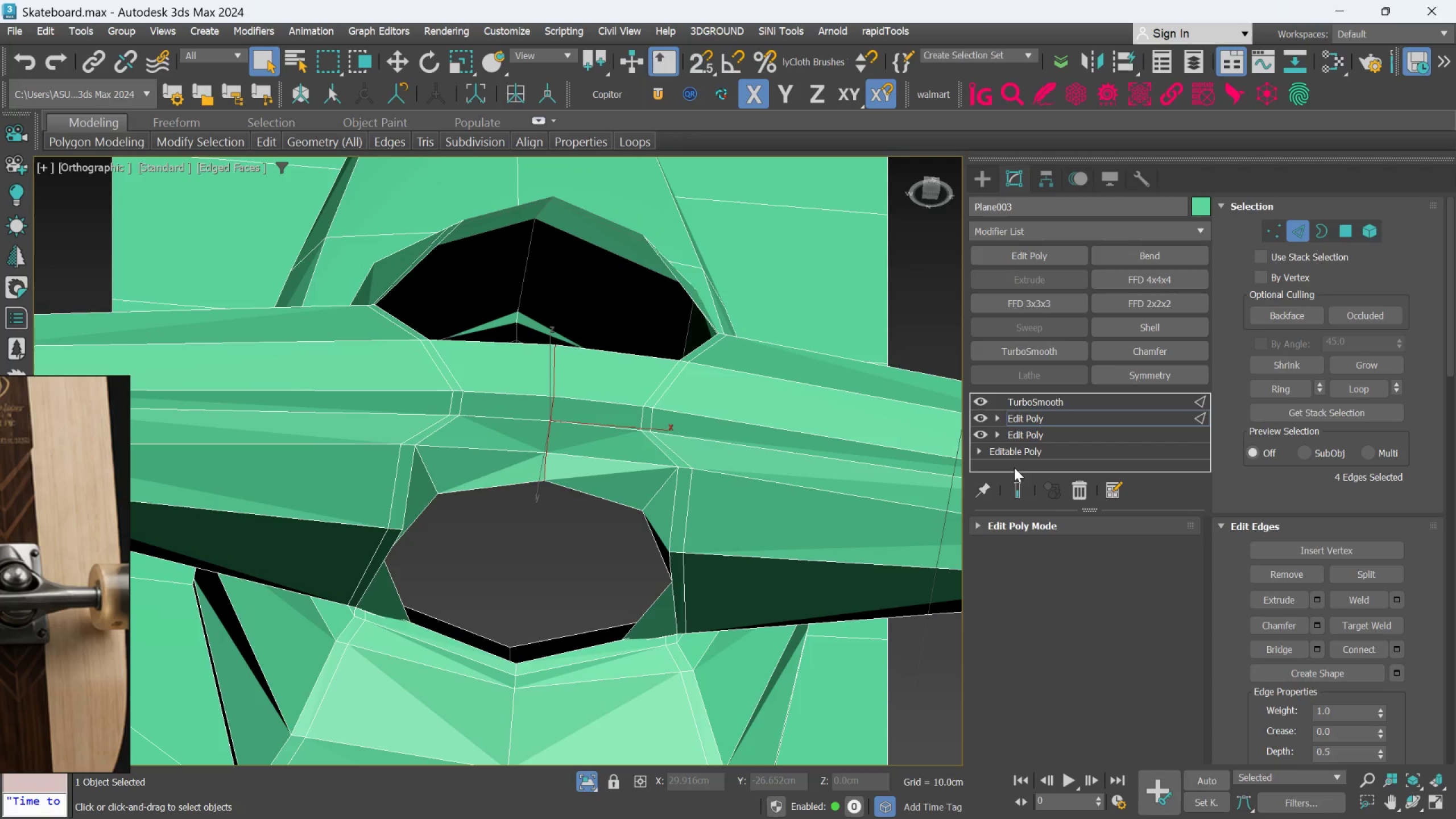 
left_click([1027, 487])
 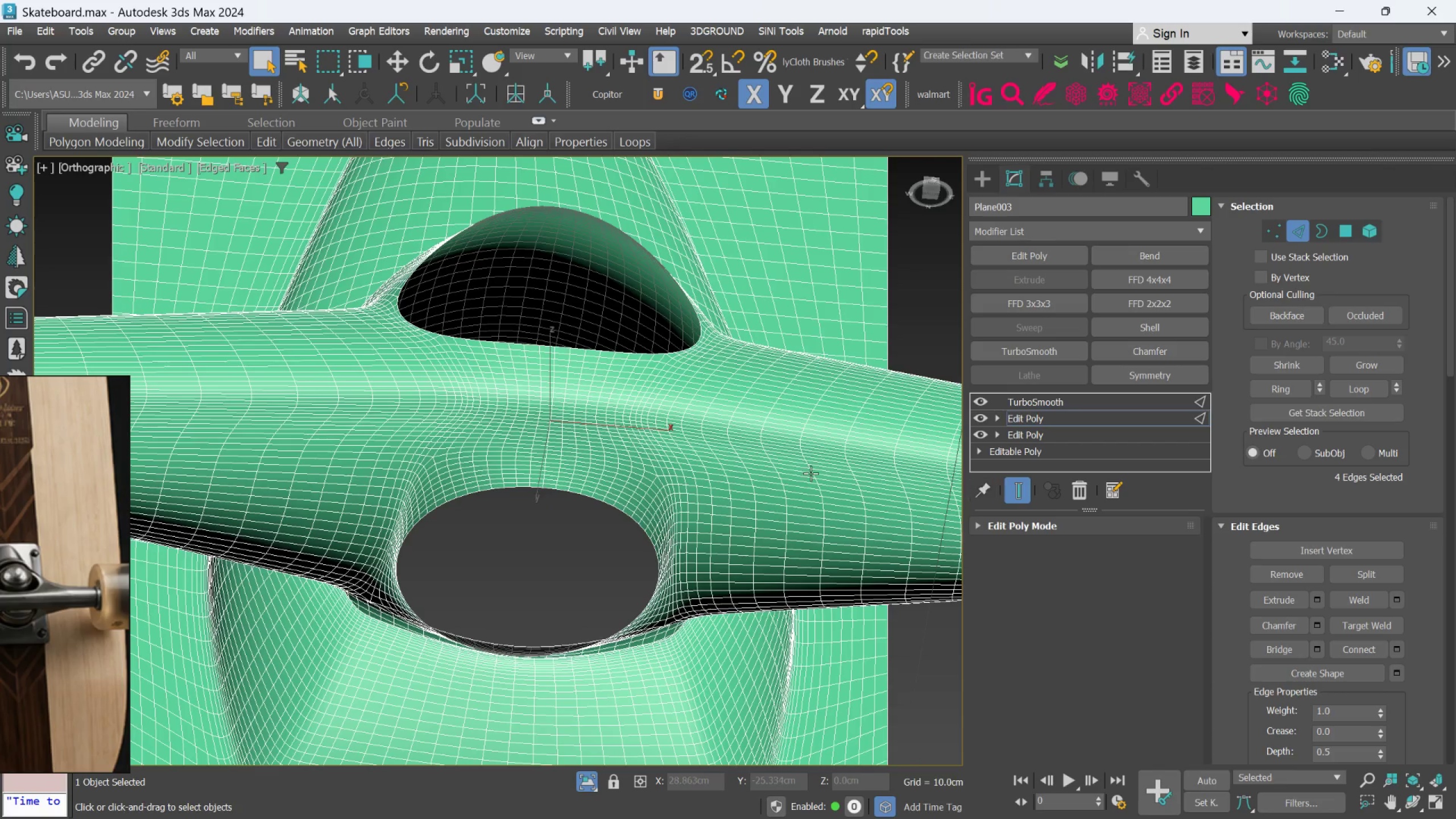 
hold_key(key=AltLeft, duration=1.31)
 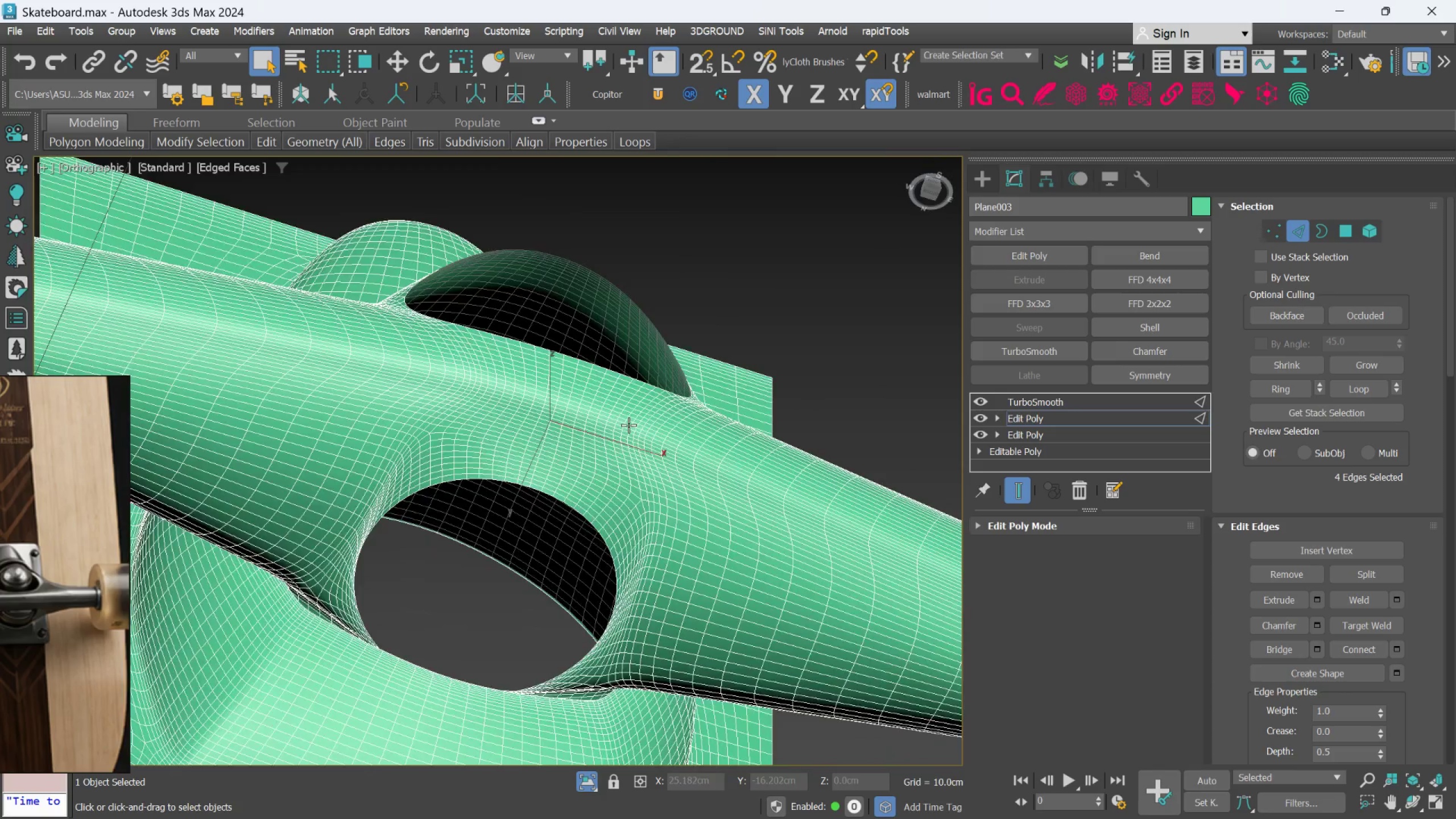 
hold_key(key=AltLeft, duration=1.5)
 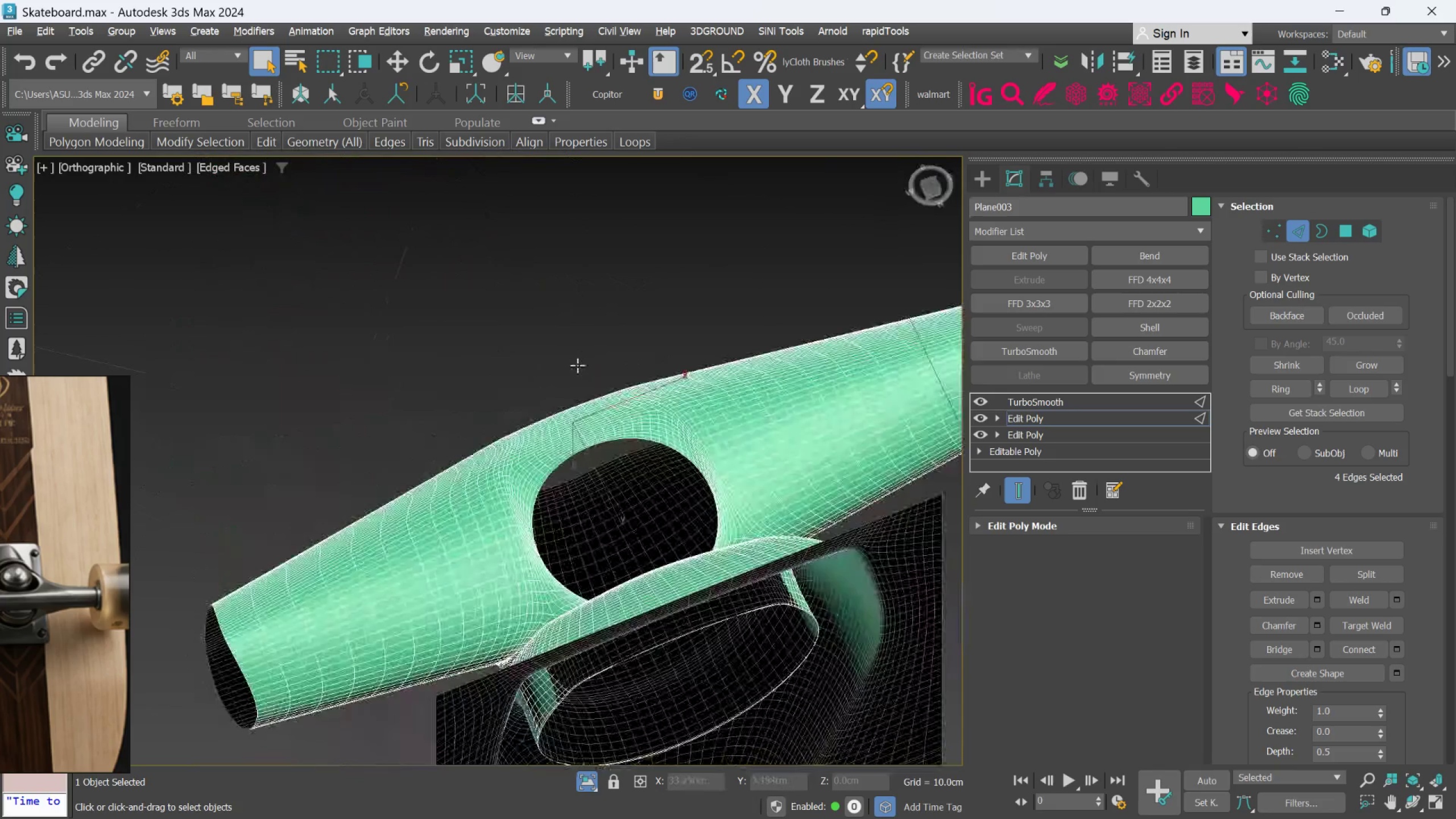 
scroll: coordinate [628, 425], scroll_direction: down, amount: 1.0
 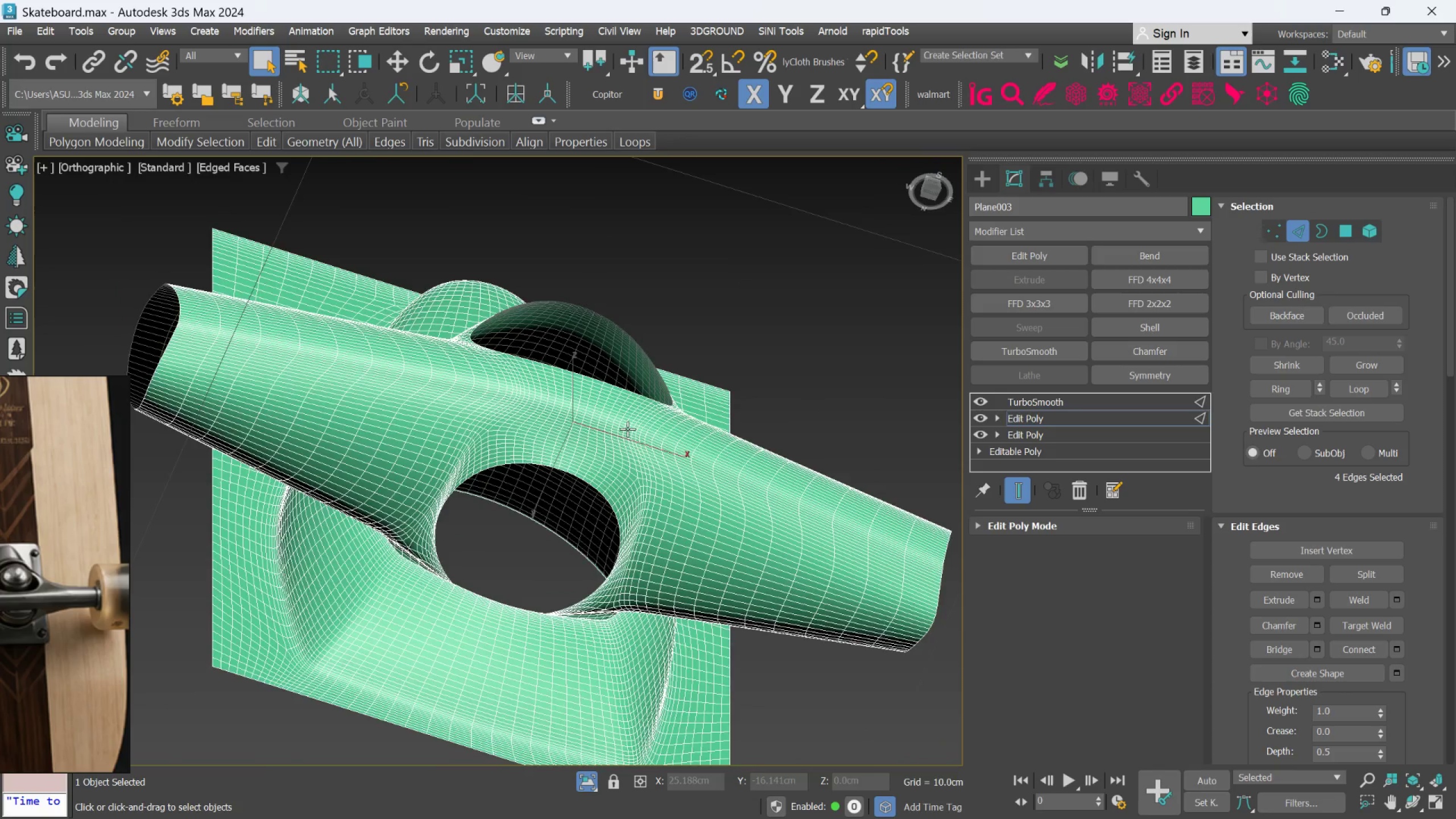 
hold_key(key=AltLeft, duration=0.58)
 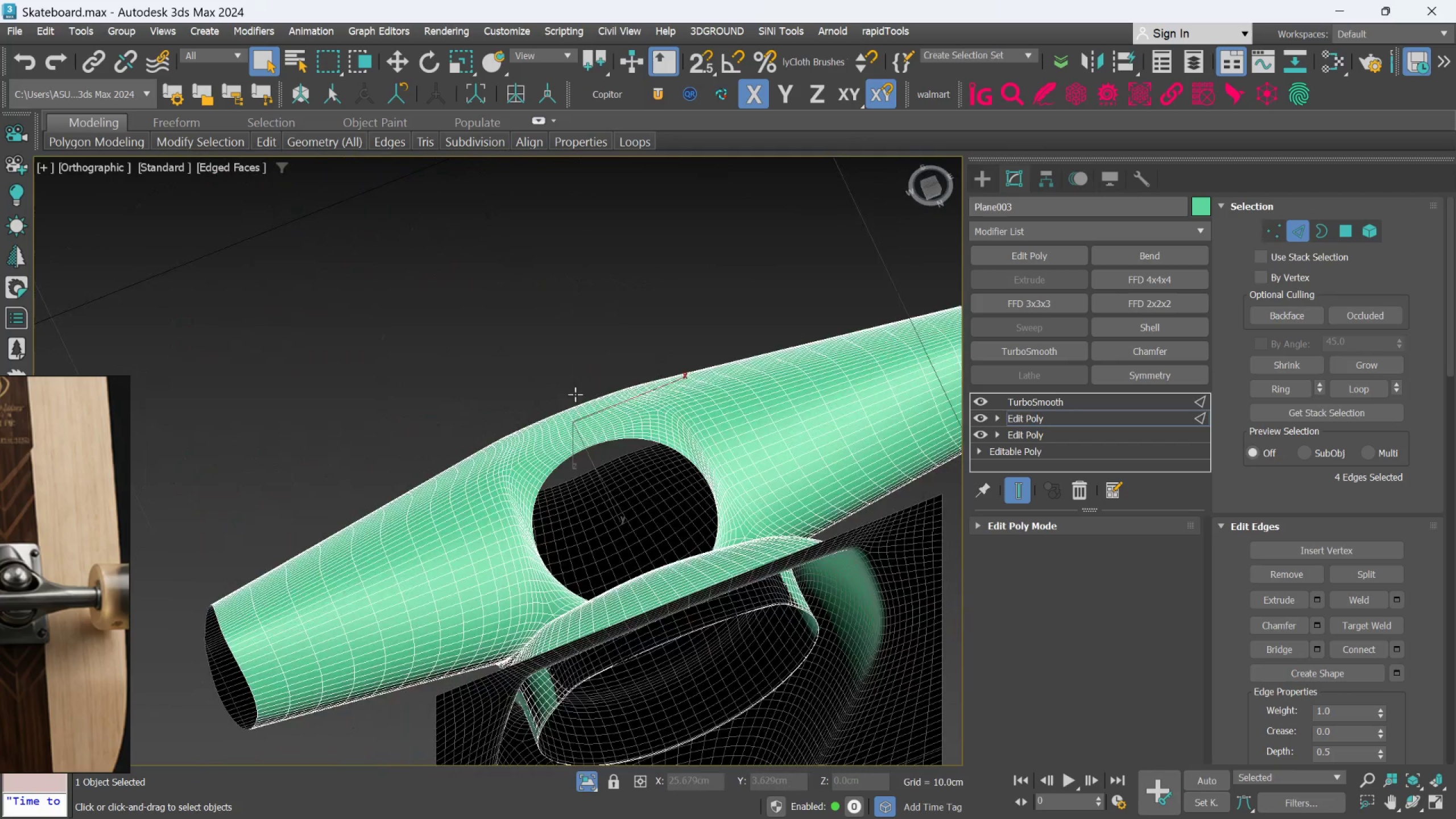 
hold_key(key=AltLeft, duration=0.59)
 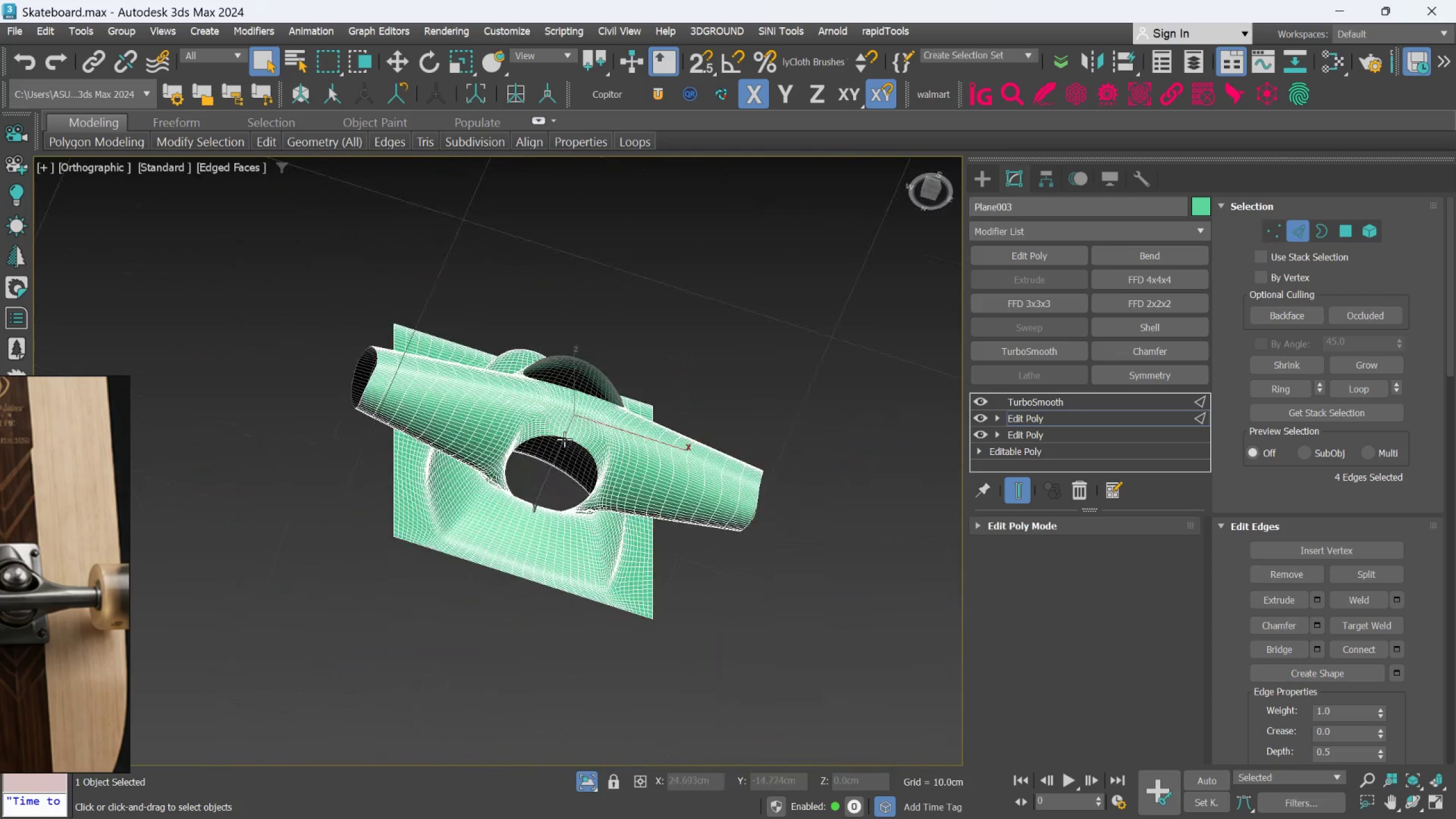 
scroll: coordinate [575, 415], scroll_direction: down, amount: 2.0
 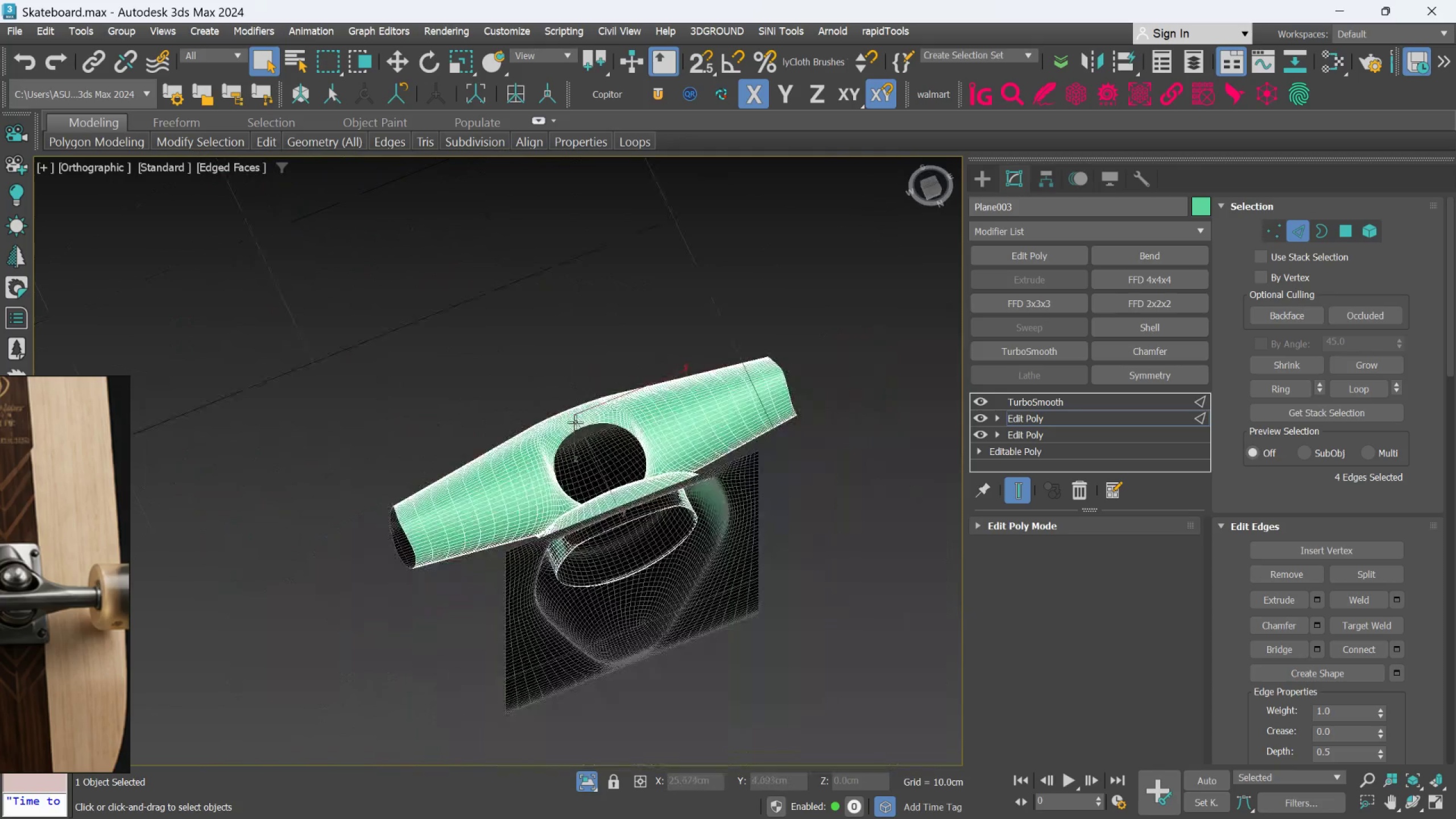 
scroll: coordinate [564, 436], scroll_direction: up, amount: 3.0
 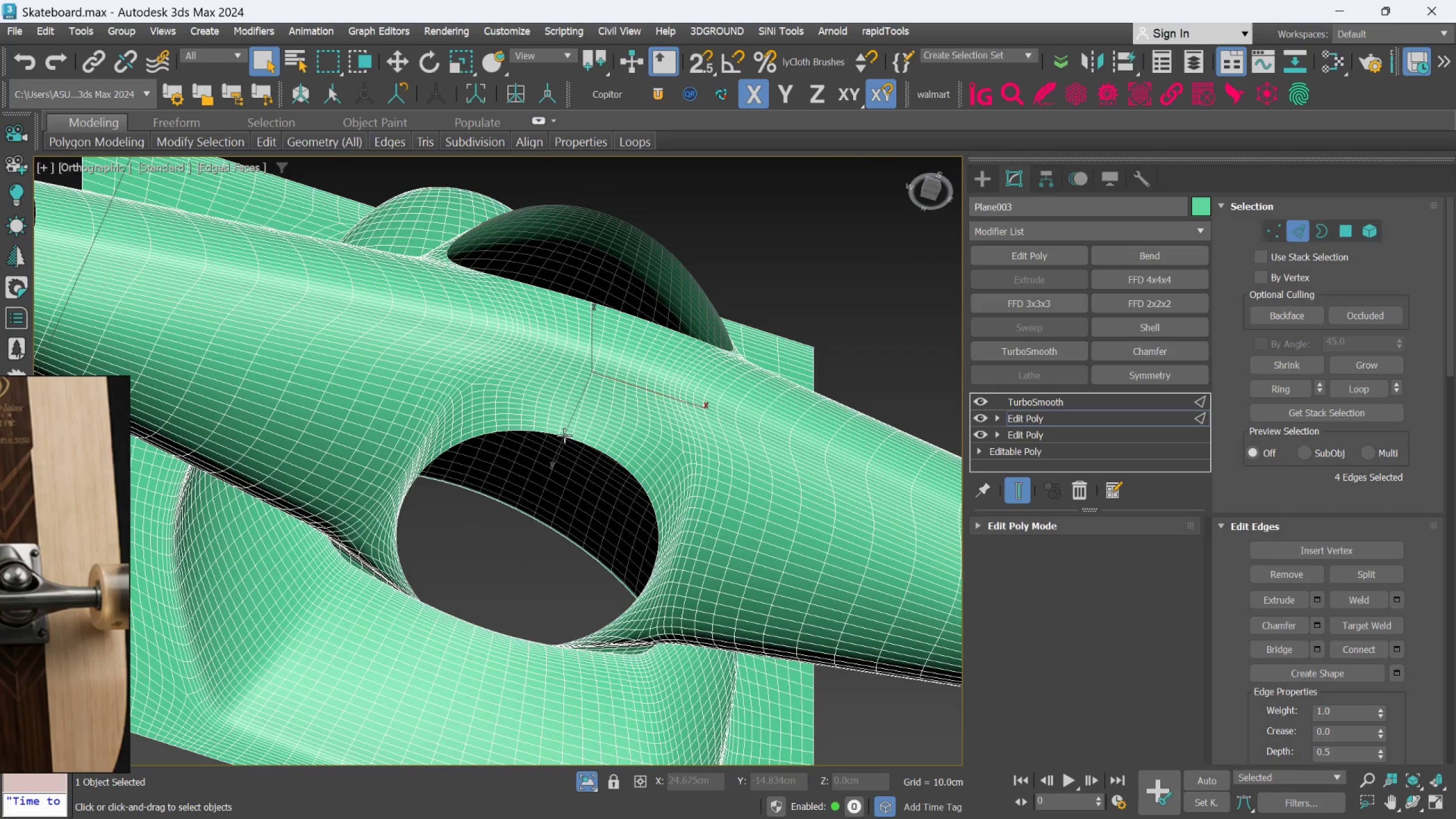 
hold_key(key=AltLeft, duration=1.5)
 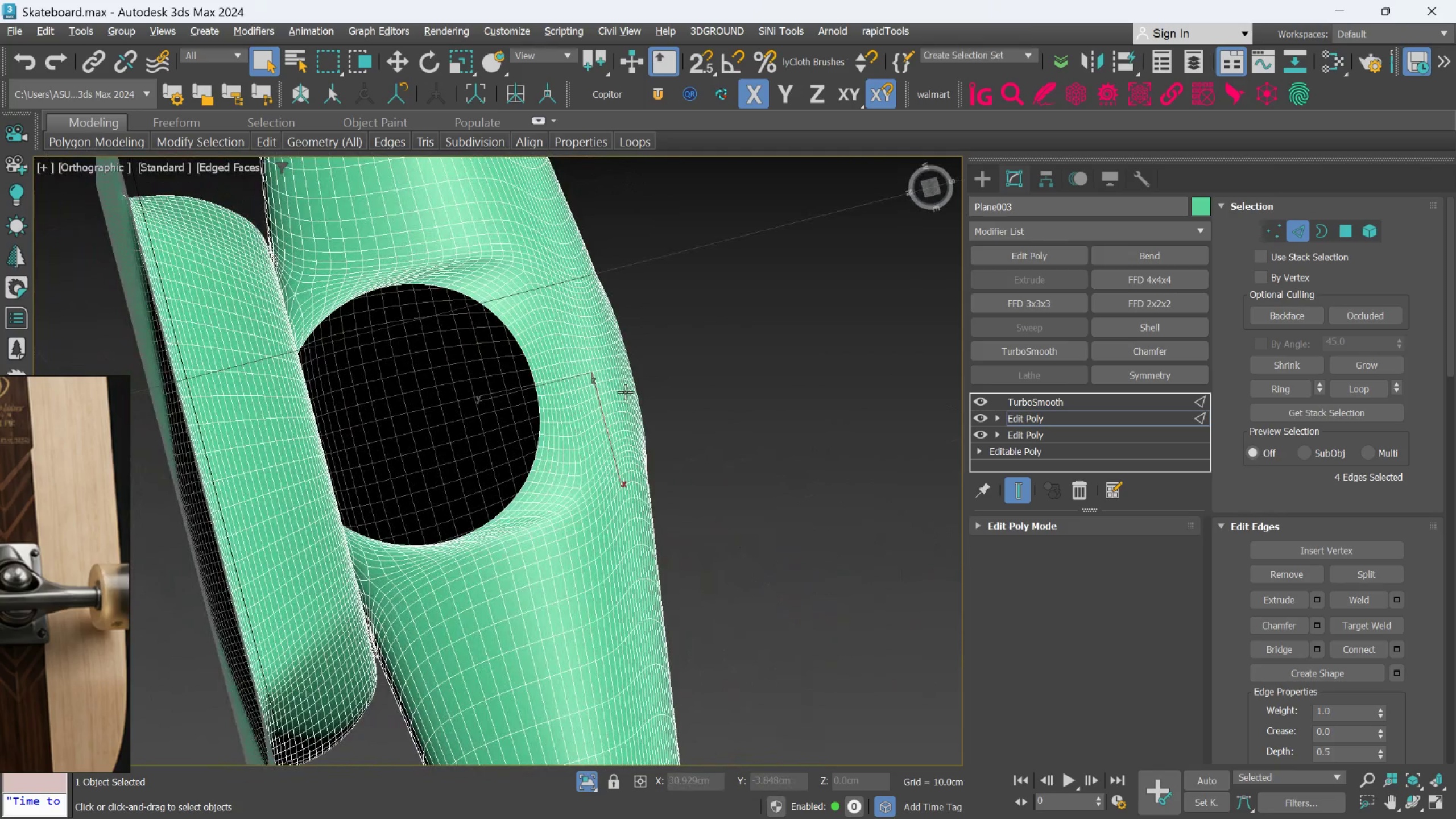 
hold_key(key=AltLeft, duration=0.72)
 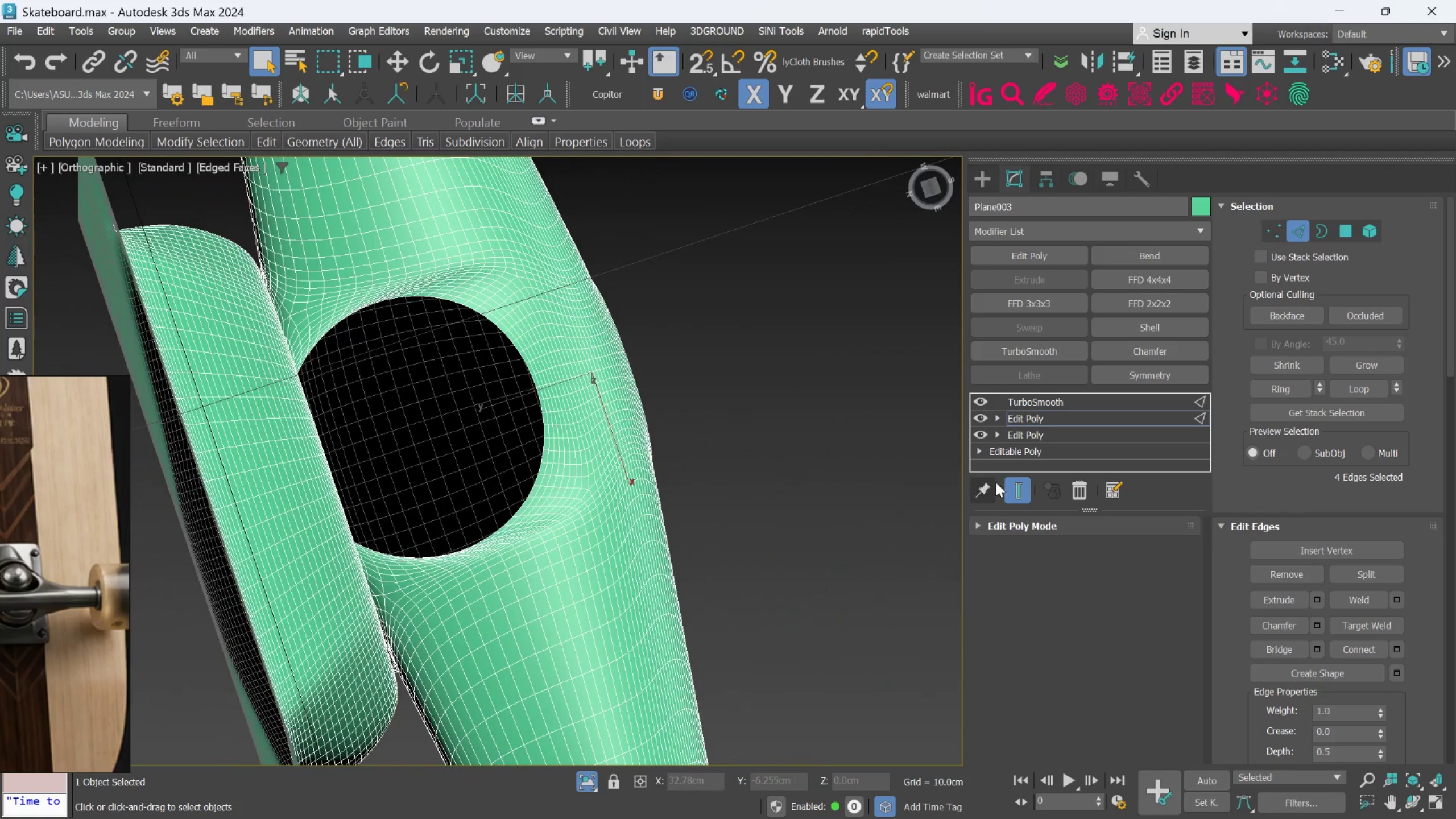 
hold_key(key=AltLeft, duration=1.92)
 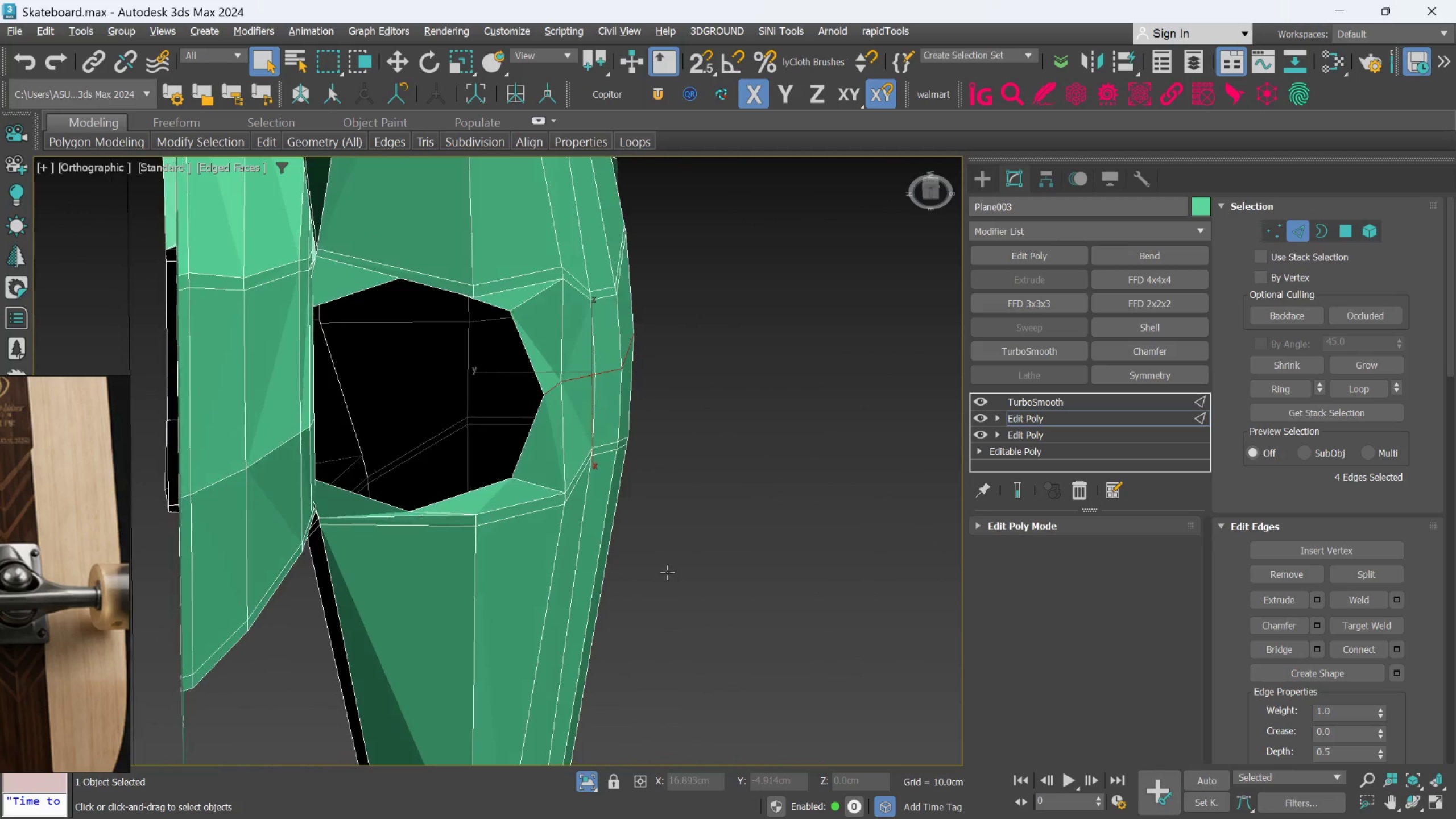 
hold_key(key=AltLeft, duration=0.77)
 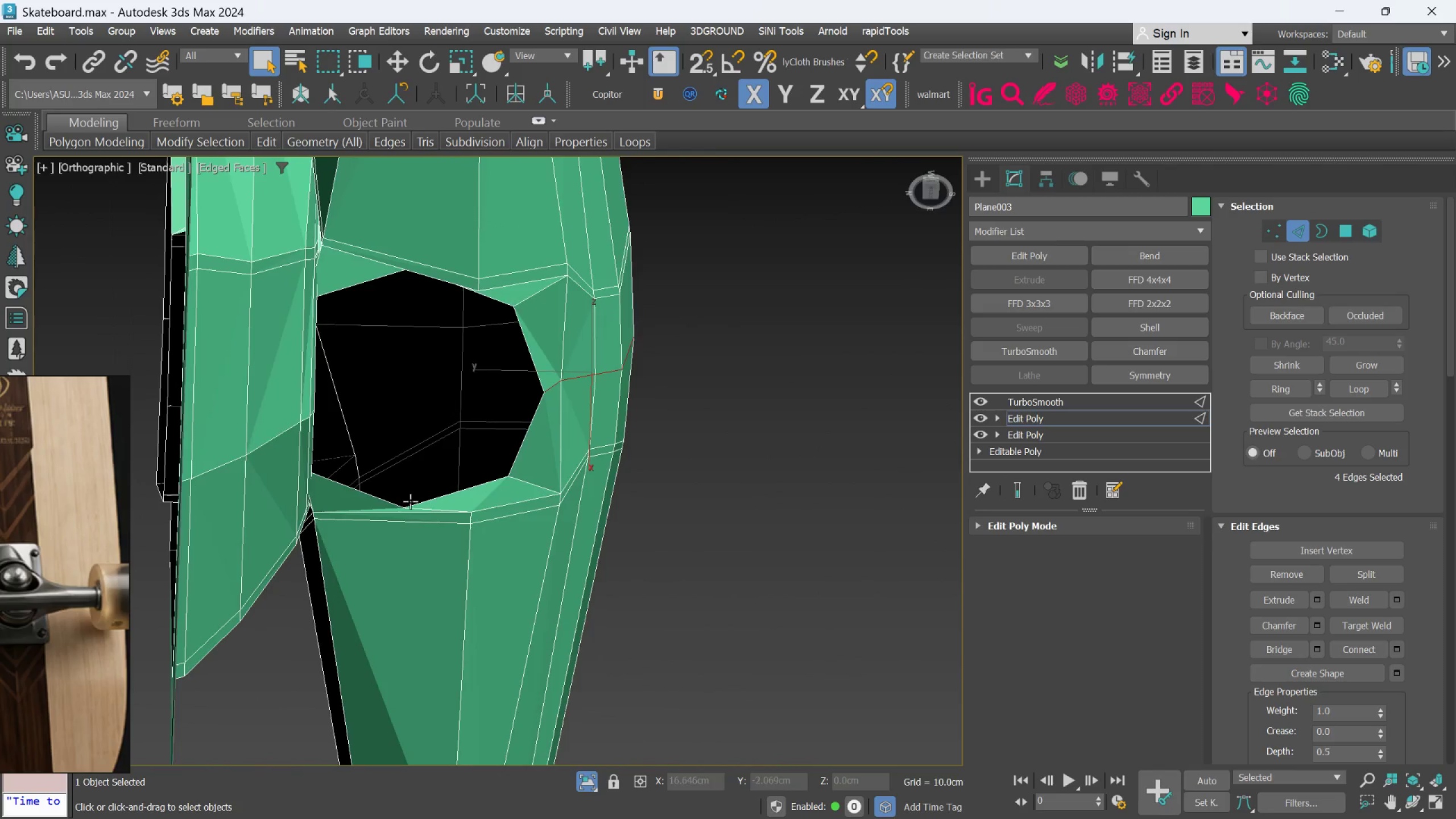 
scroll: coordinate [410, 501], scroll_direction: up, amount: 2.0
 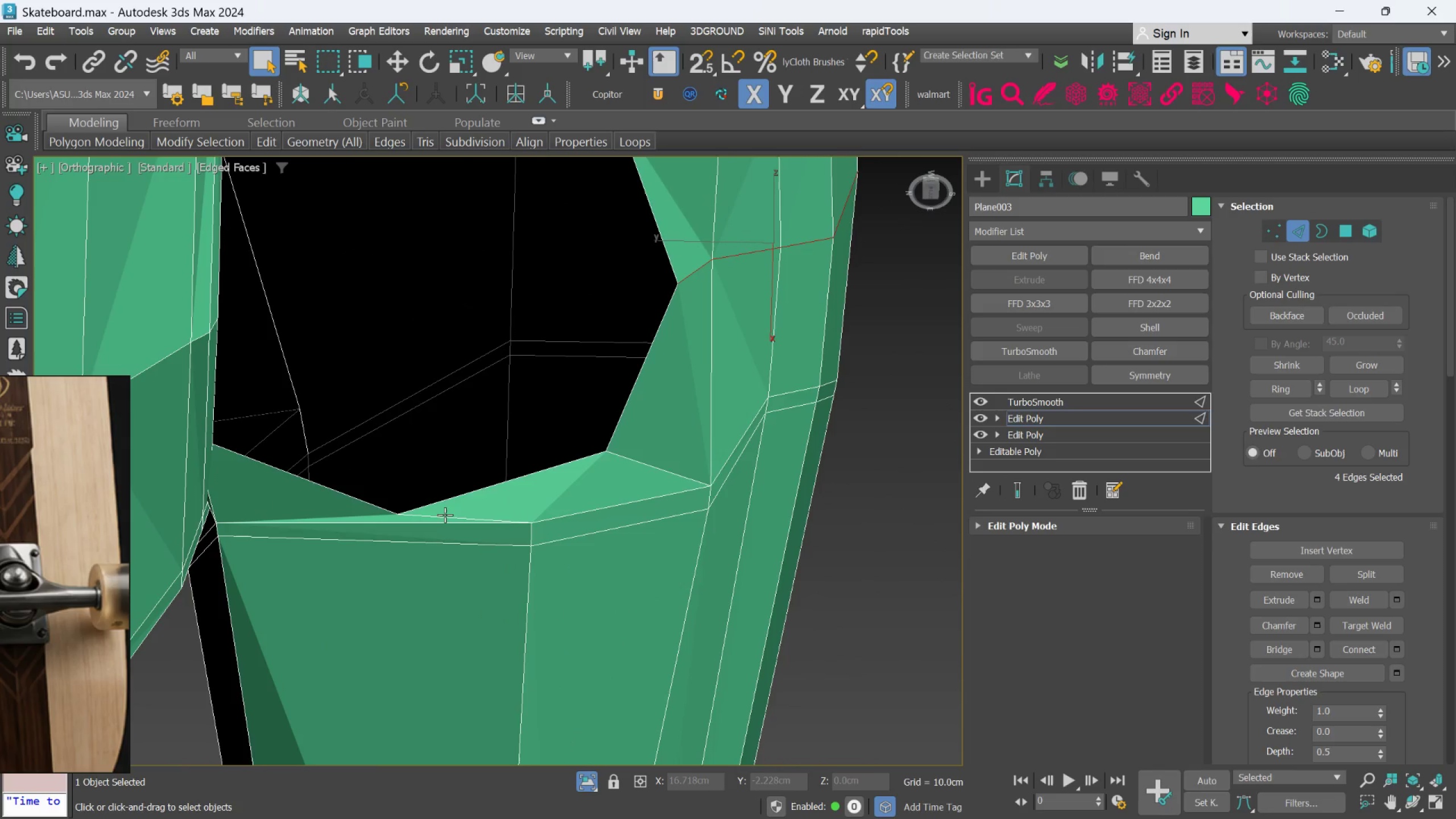 
left_click([445, 515])
 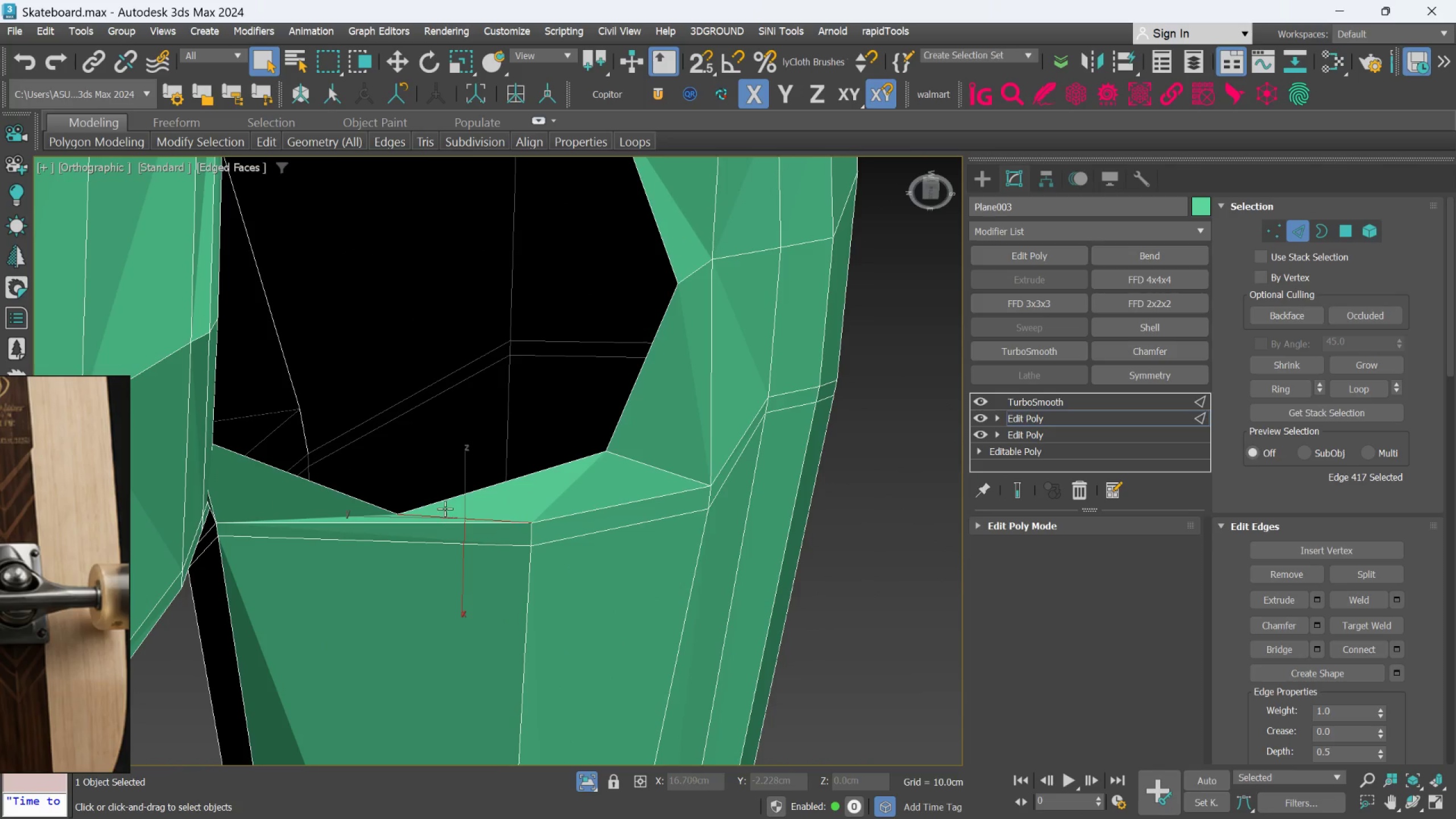 
hold_key(key=AltLeft, duration=0.44)
 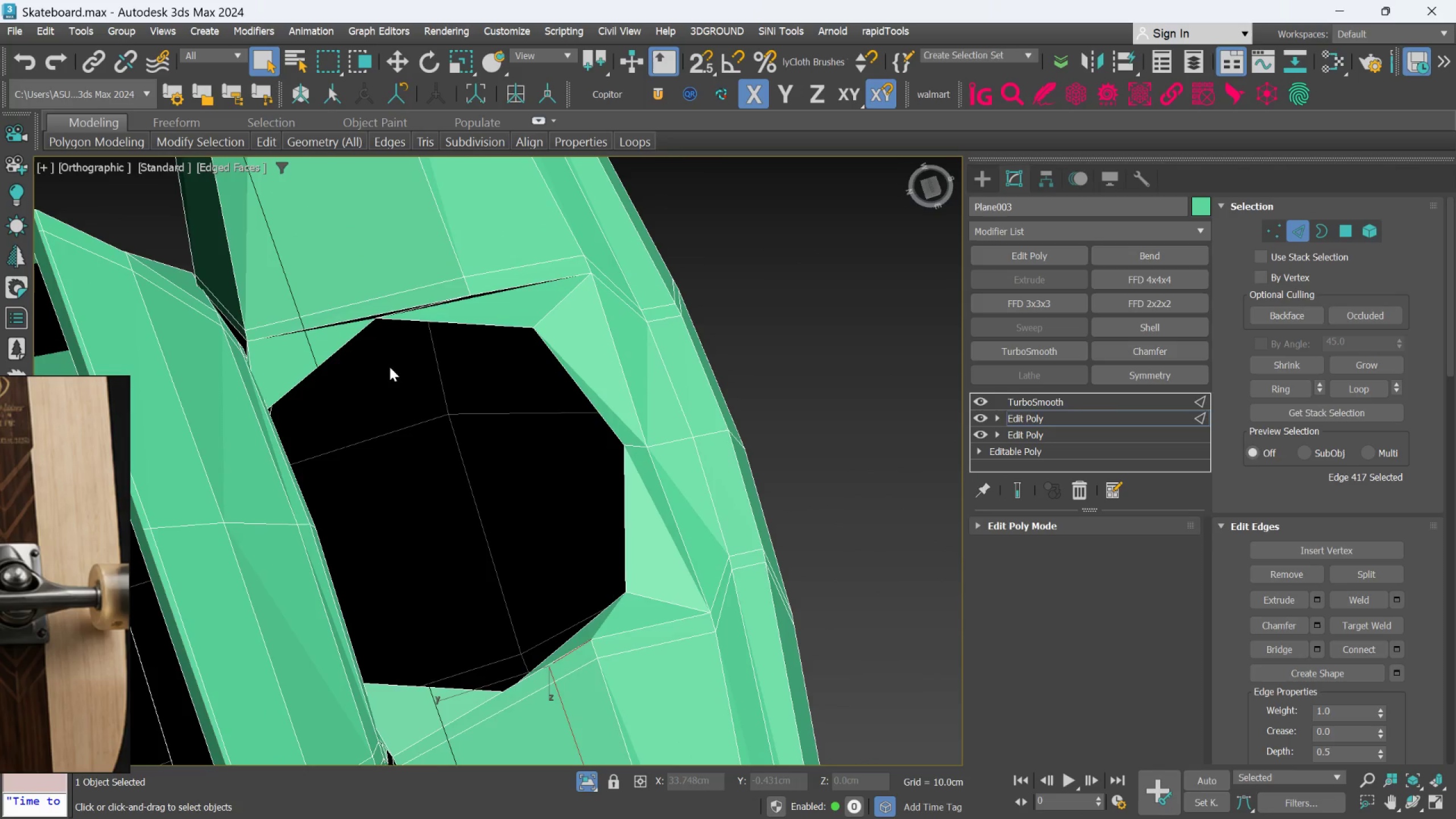 
scroll: coordinate [445, 506], scroll_direction: down, amount: 1.0
 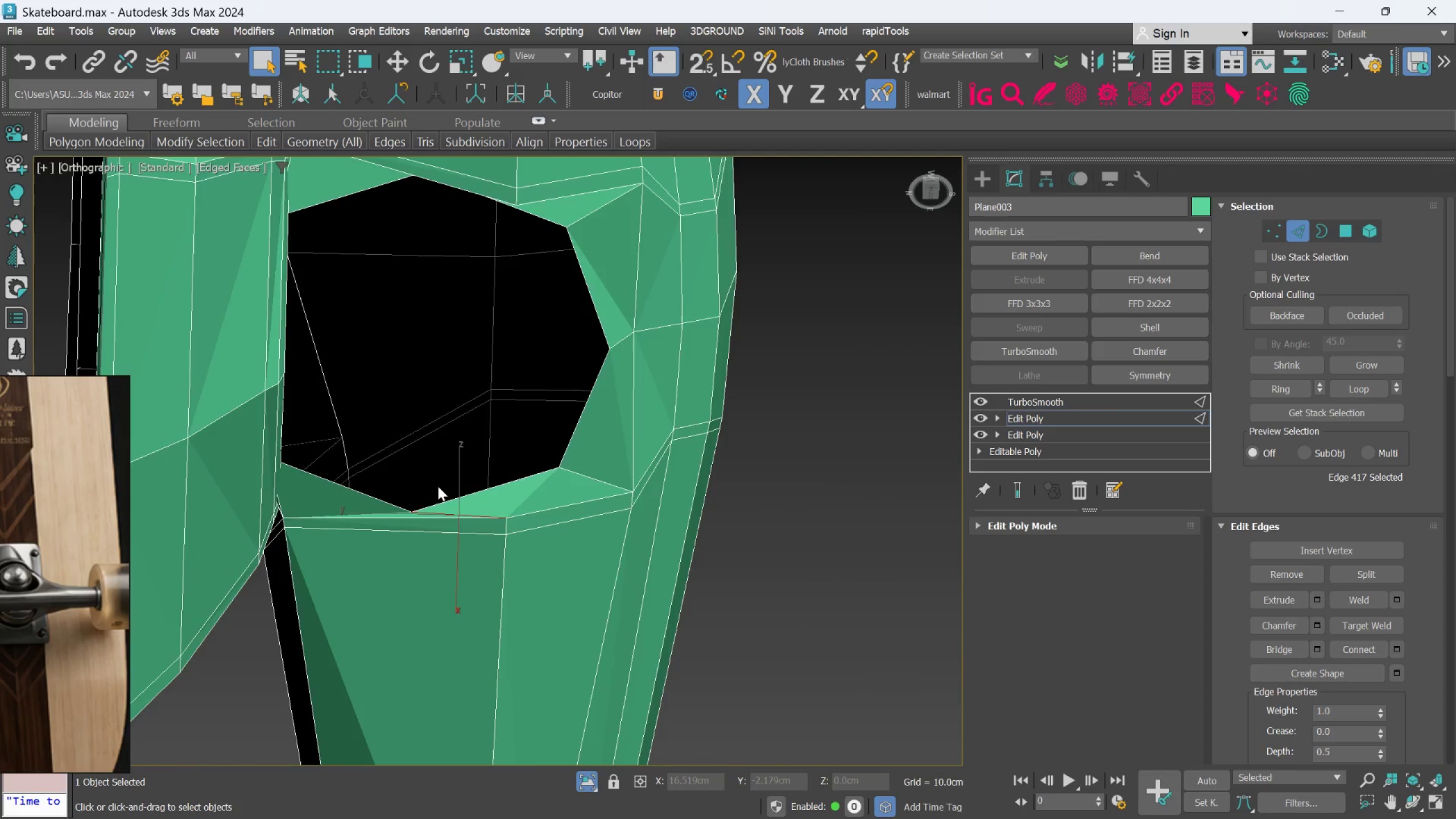 
hold_key(key=AltLeft, duration=1.16)
 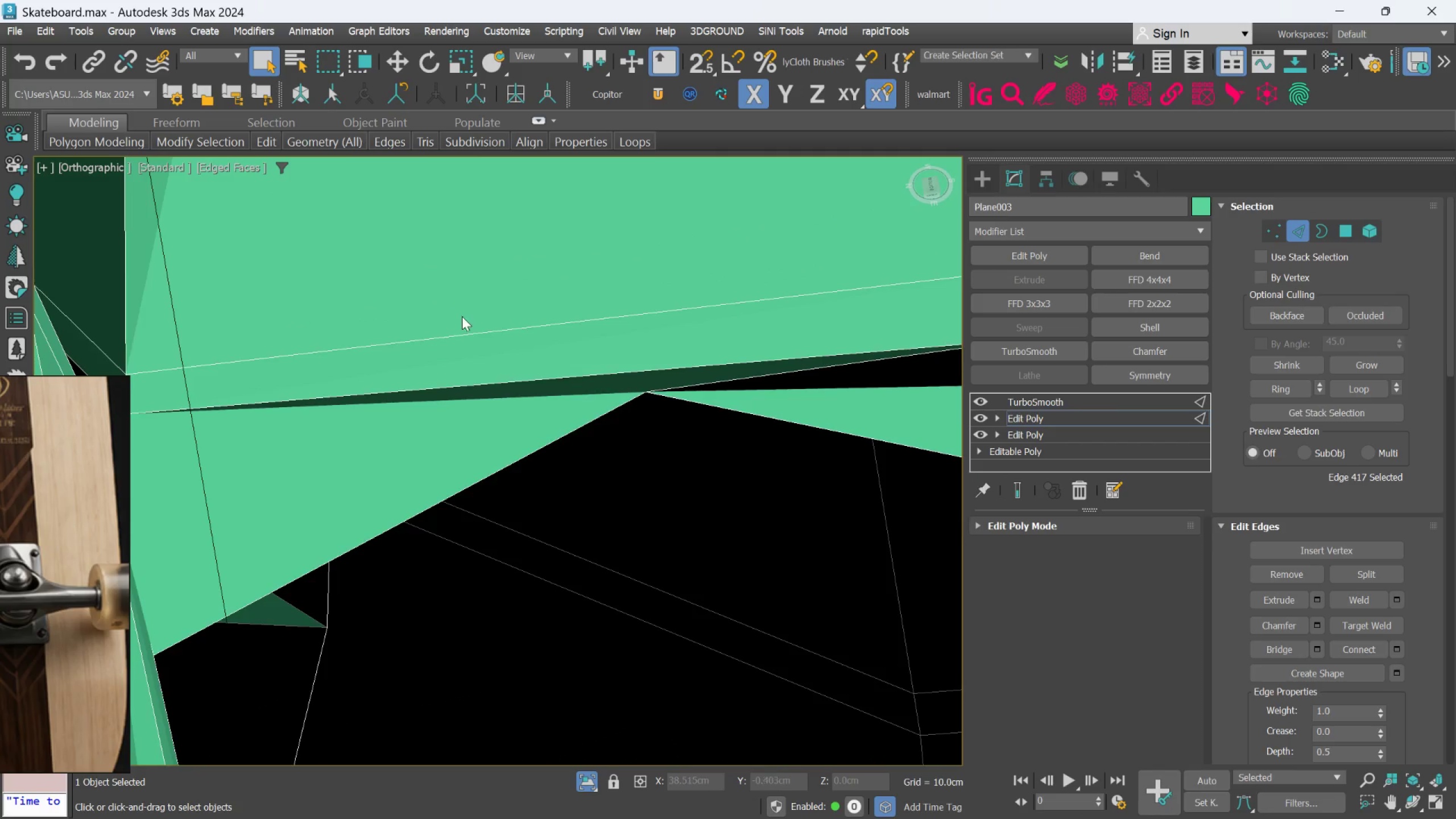 
scroll: coordinate [744, 429], scroll_direction: up, amount: 6.0
 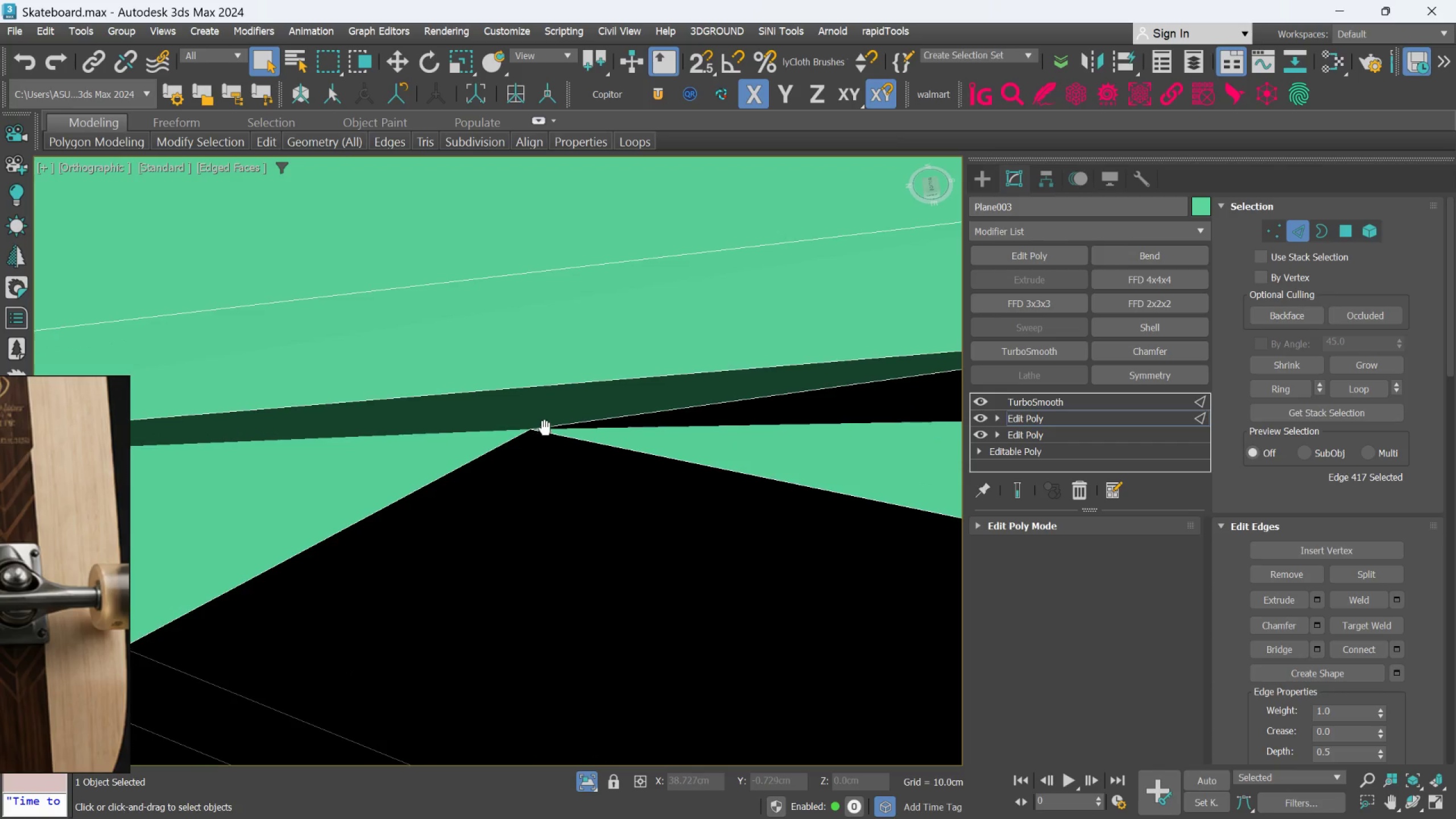 
scroll: coordinate [589, 423], scroll_direction: down, amount: 3.0
 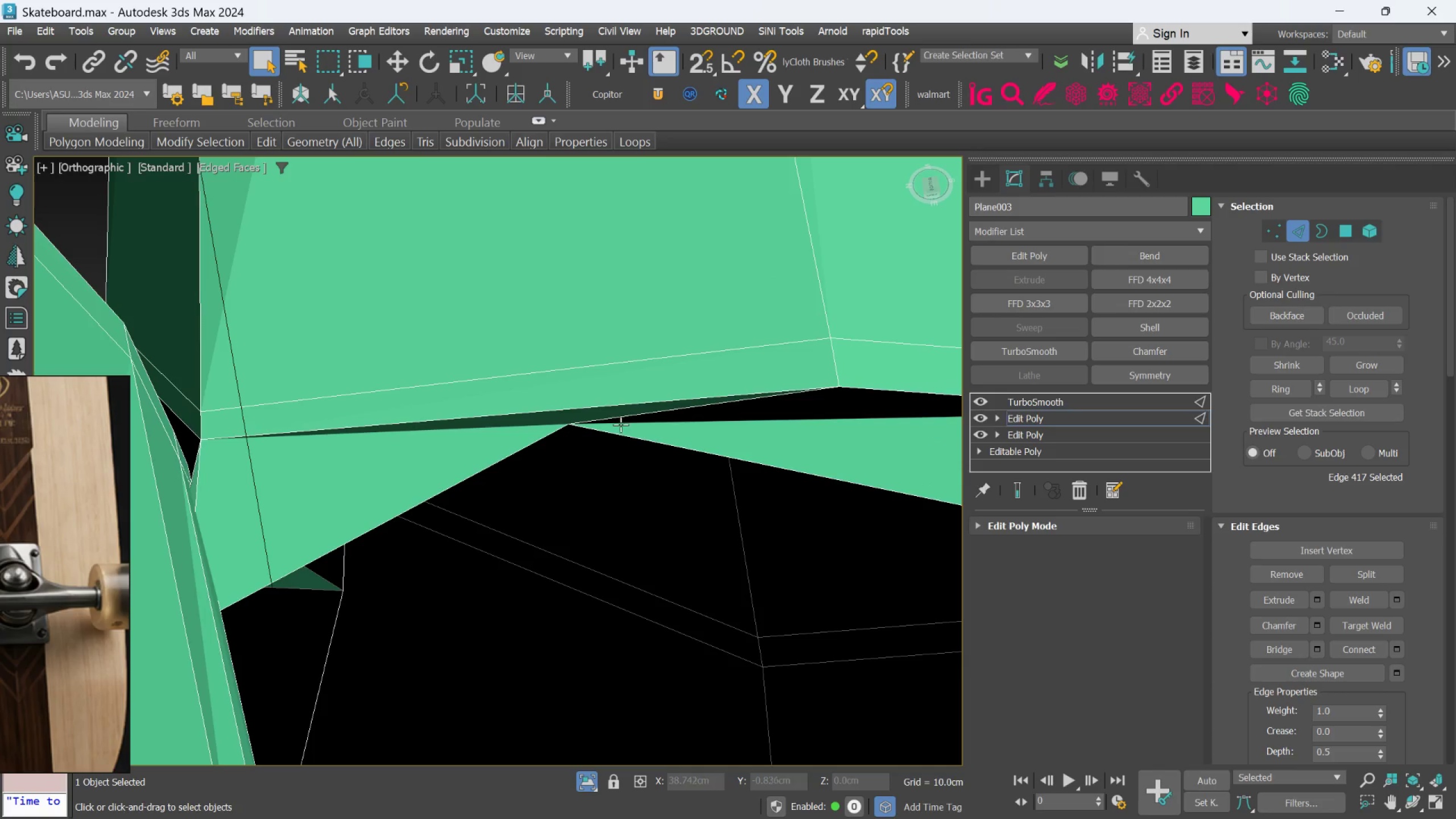 
hold_key(key=ControlLeft, duration=0.69)
left_click([627, 415])
 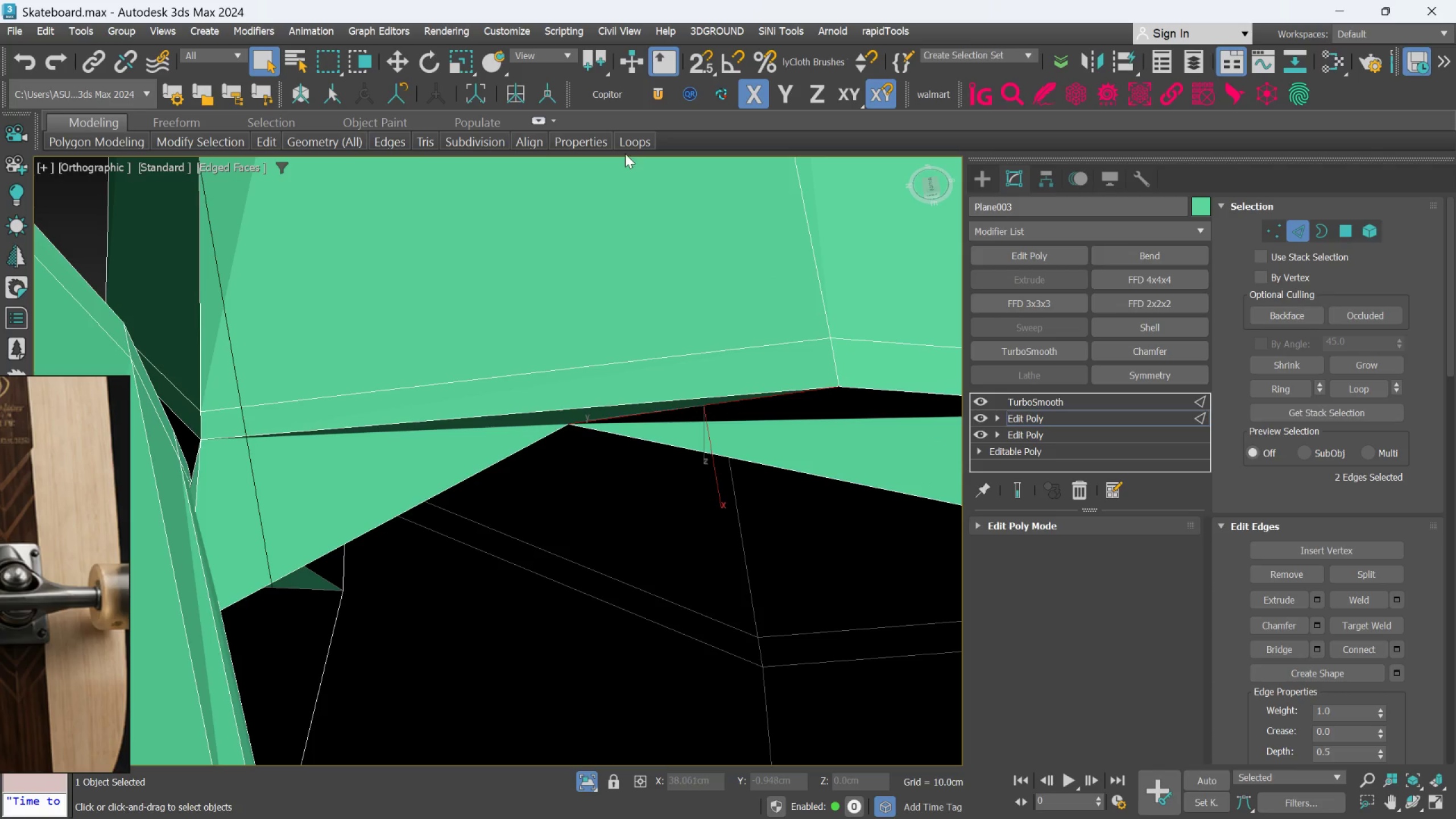 
left_click([628, 143])
 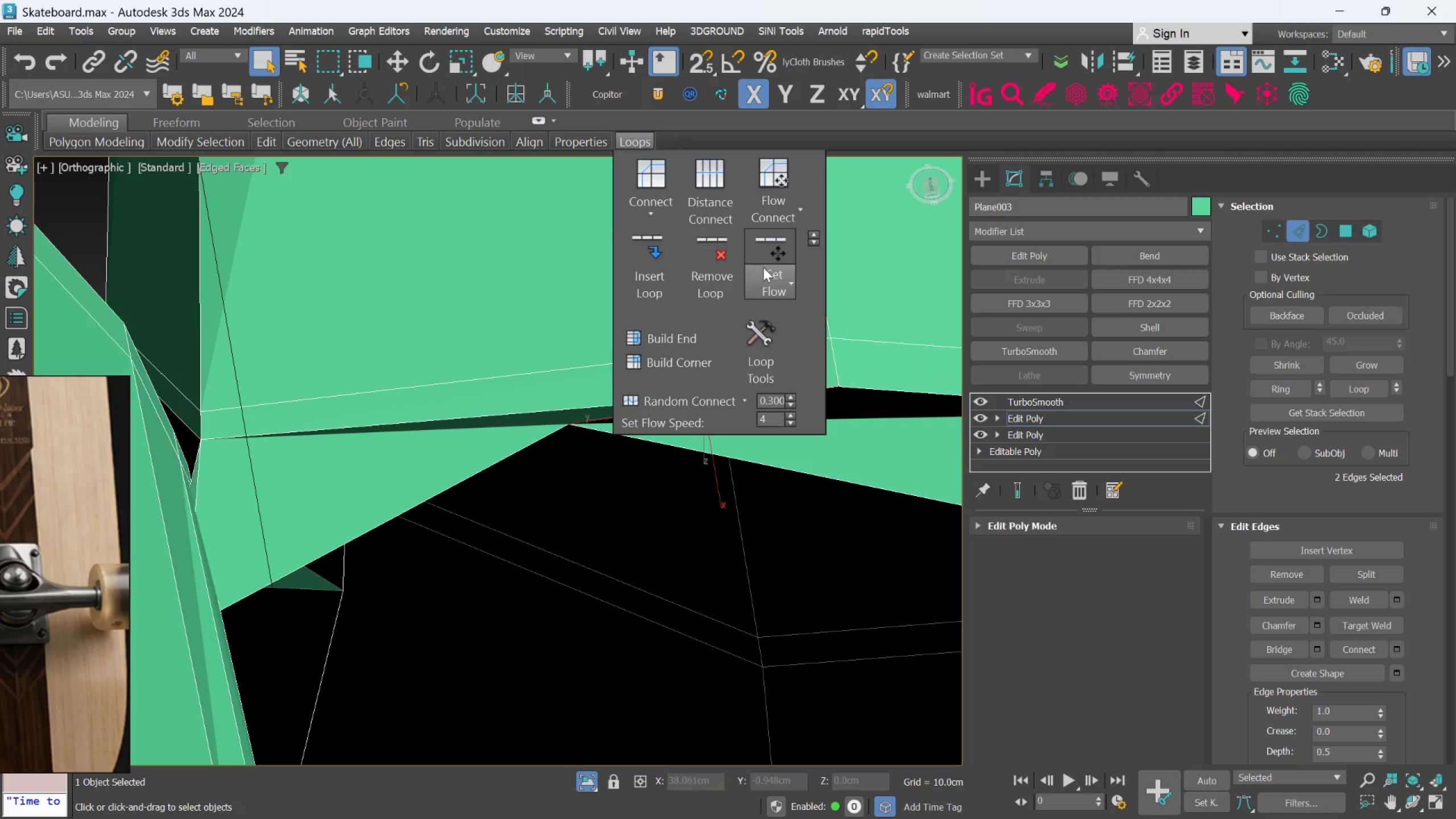 
left_click([771, 260])
 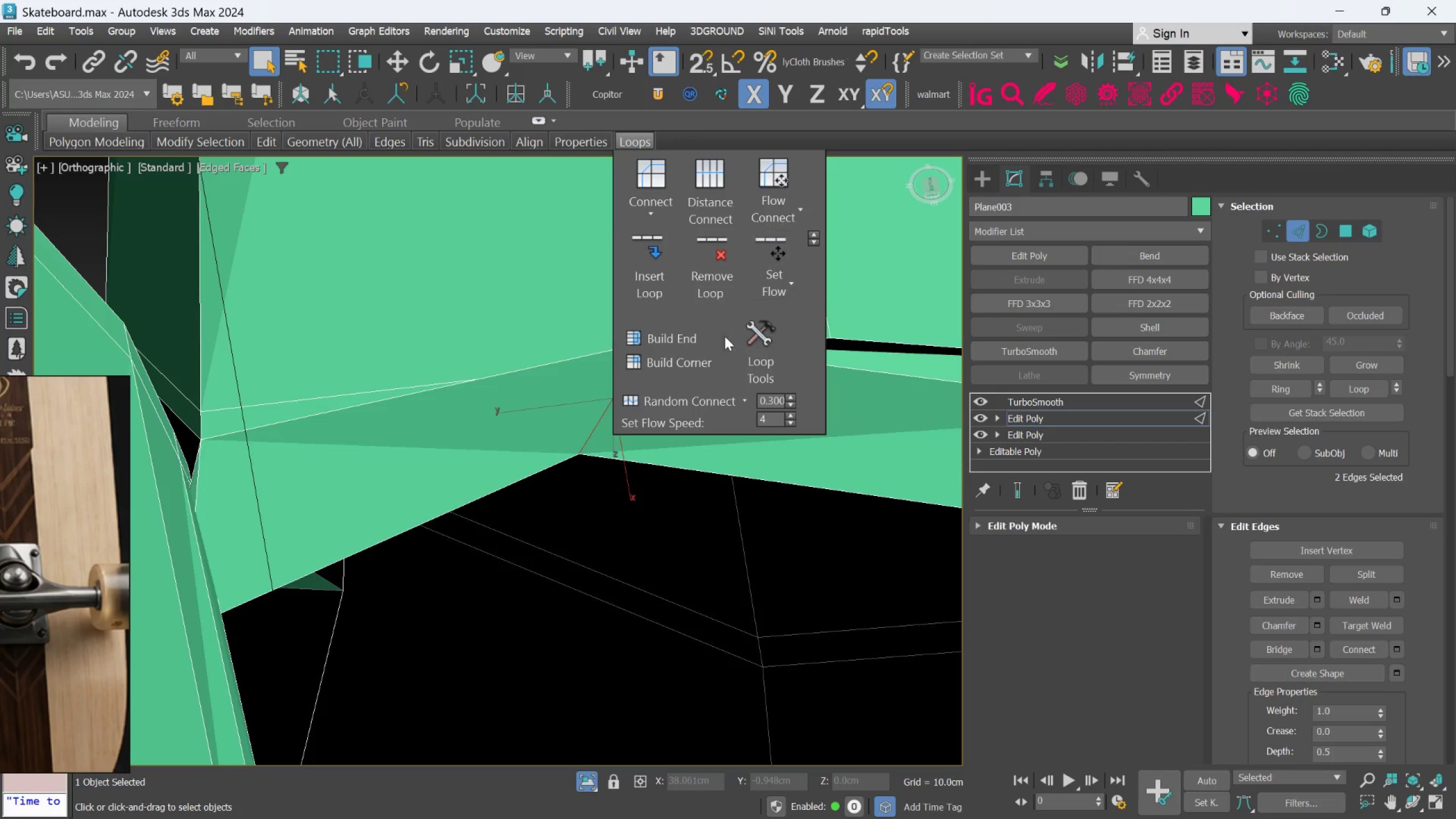 
scroll: coordinate [463, 409], scroll_direction: down, amount: 6.0
 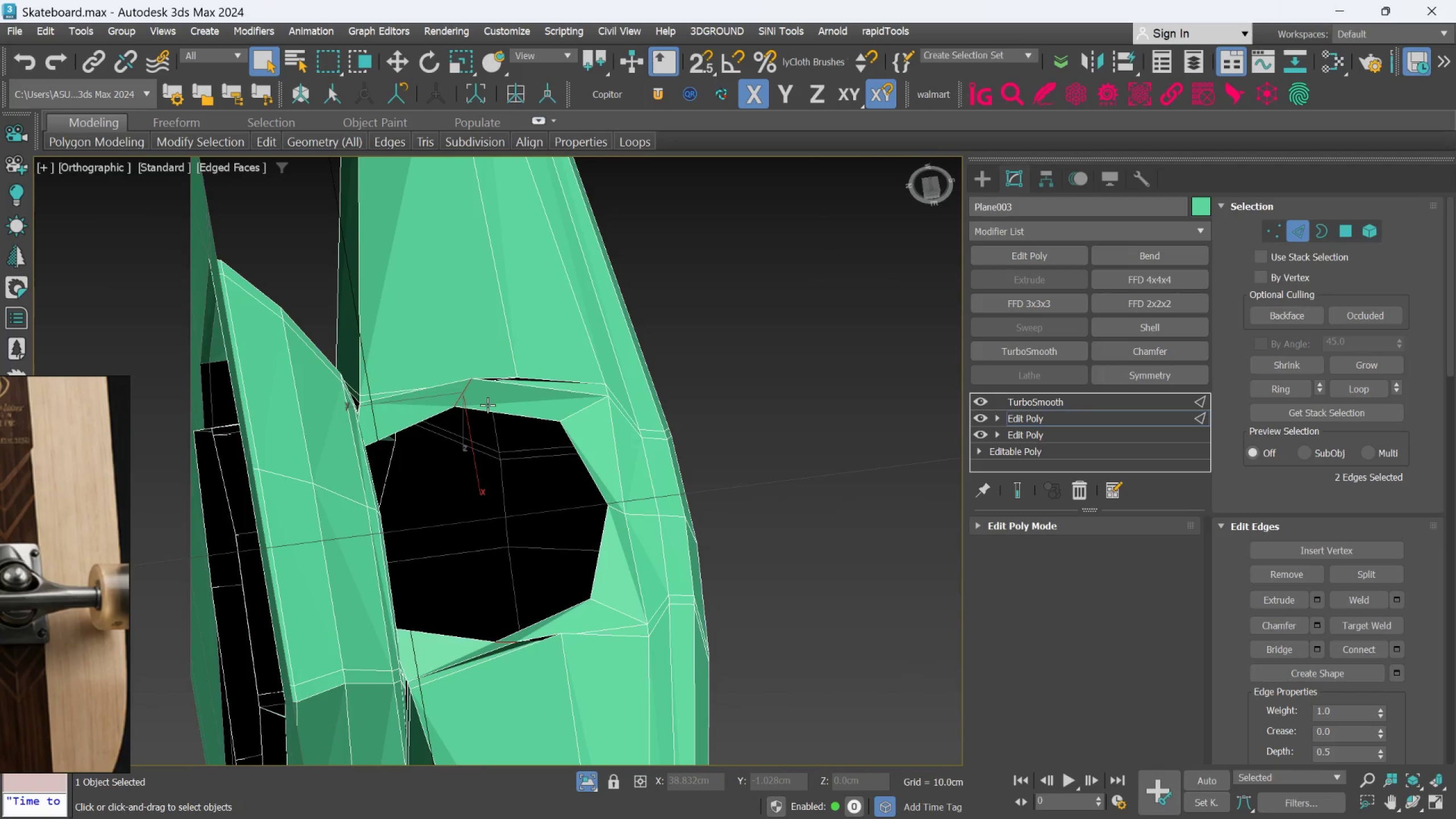 
key(Control+Z)
 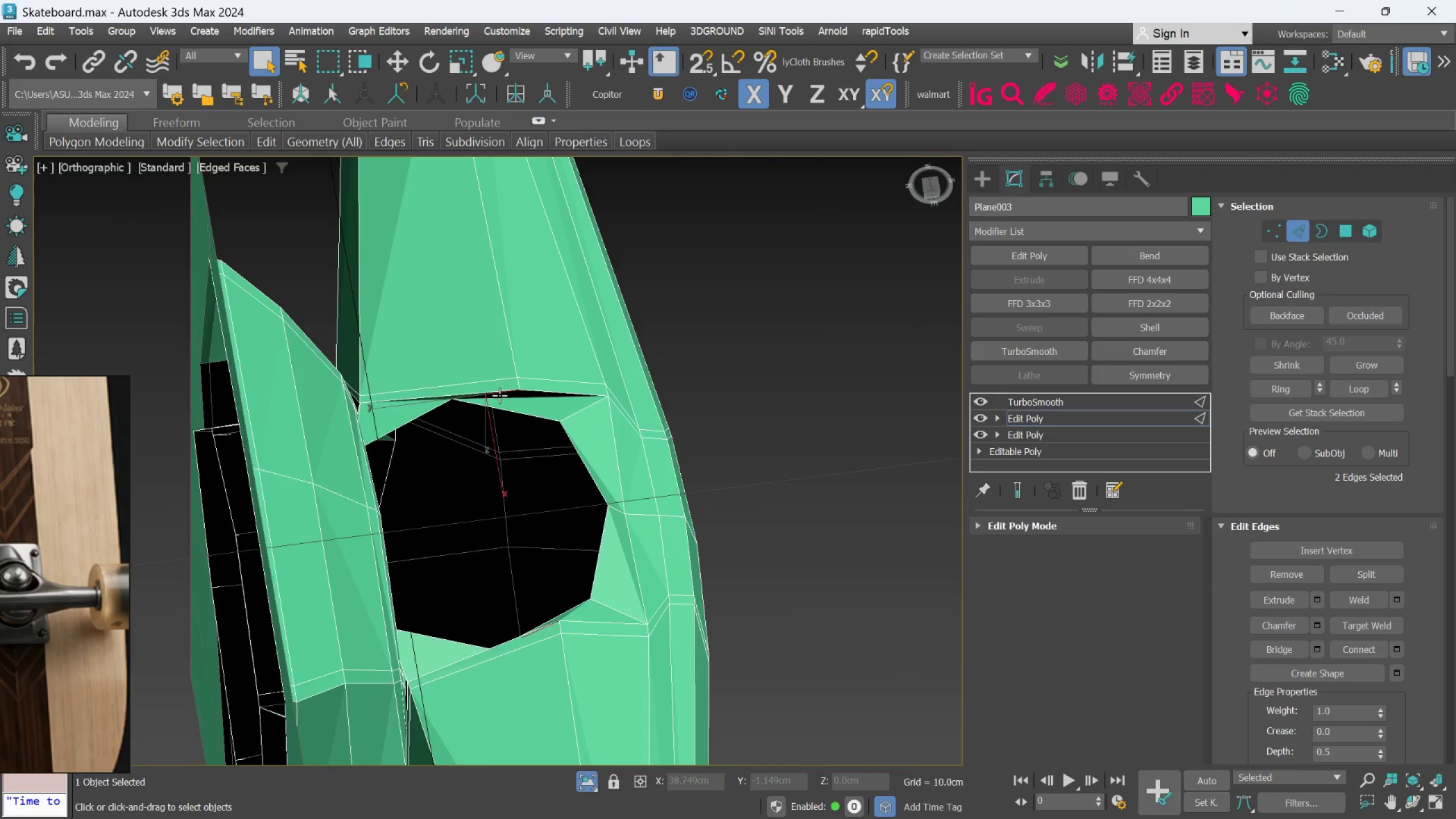 
scroll: coordinate [457, 399], scroll_direction: up, amount: 4.0
 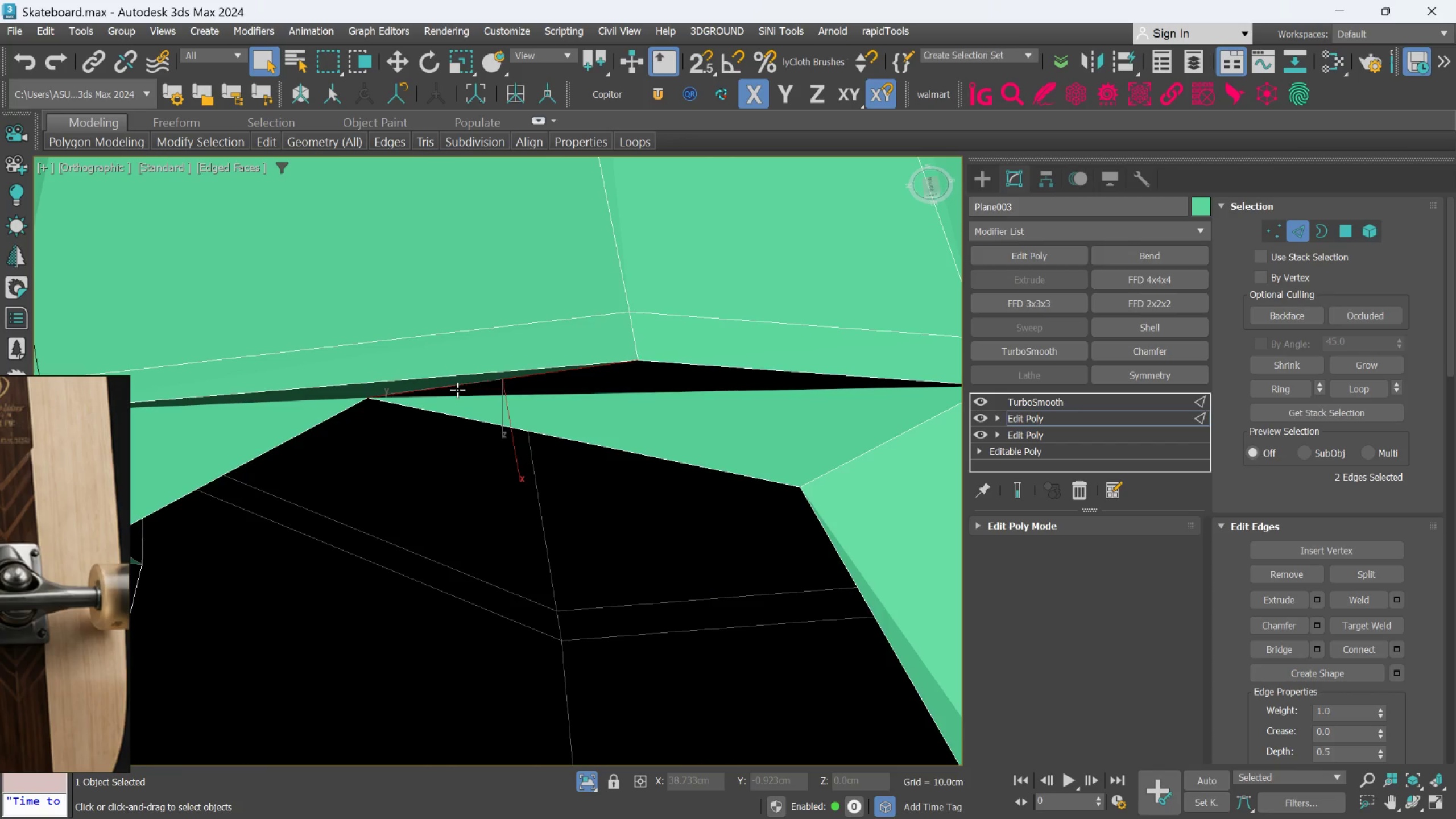 
double_click([457, 390])
 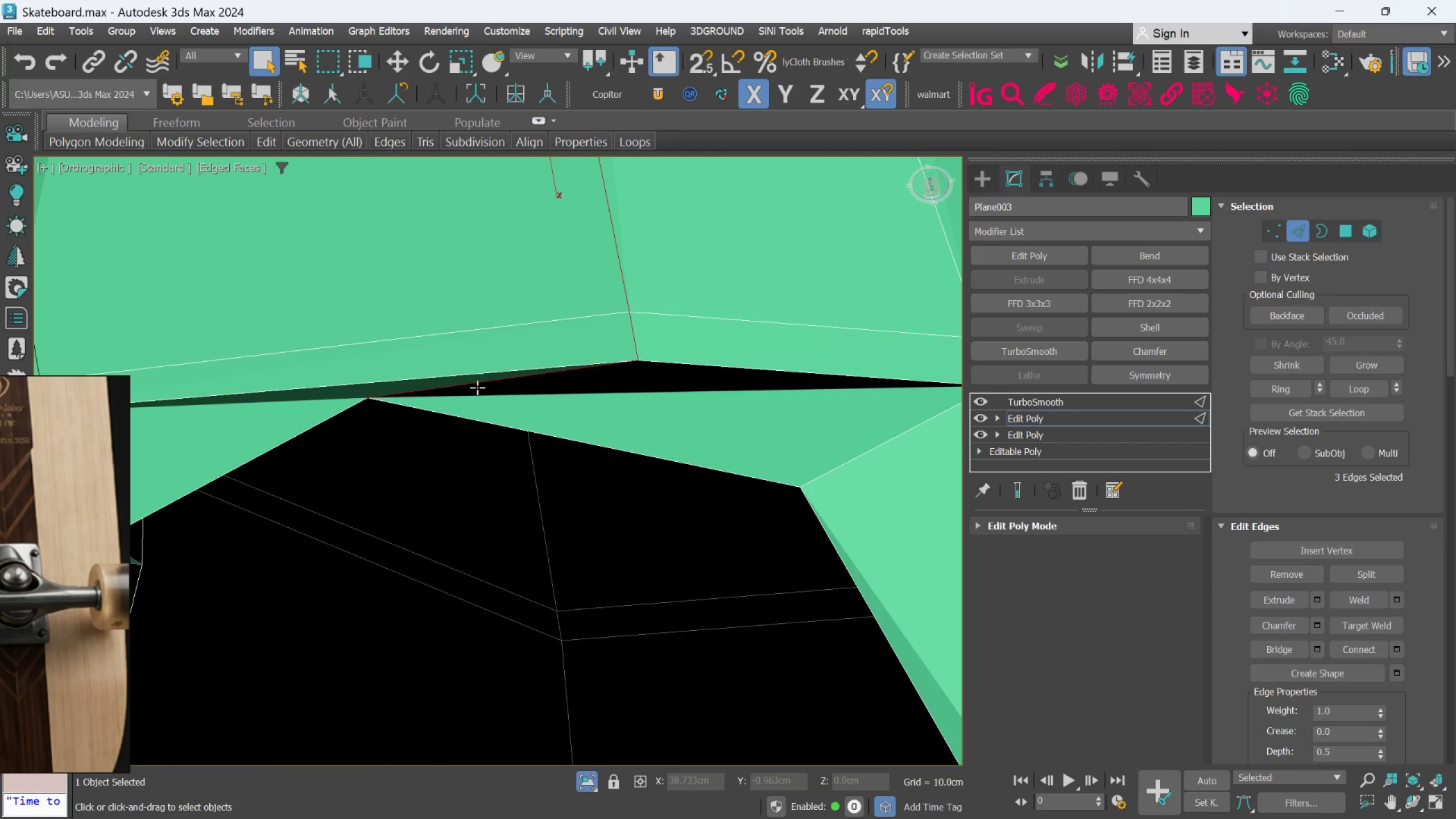 
scroll: coordinate [496, 402], scroll_direction: down, amount: 3.0
 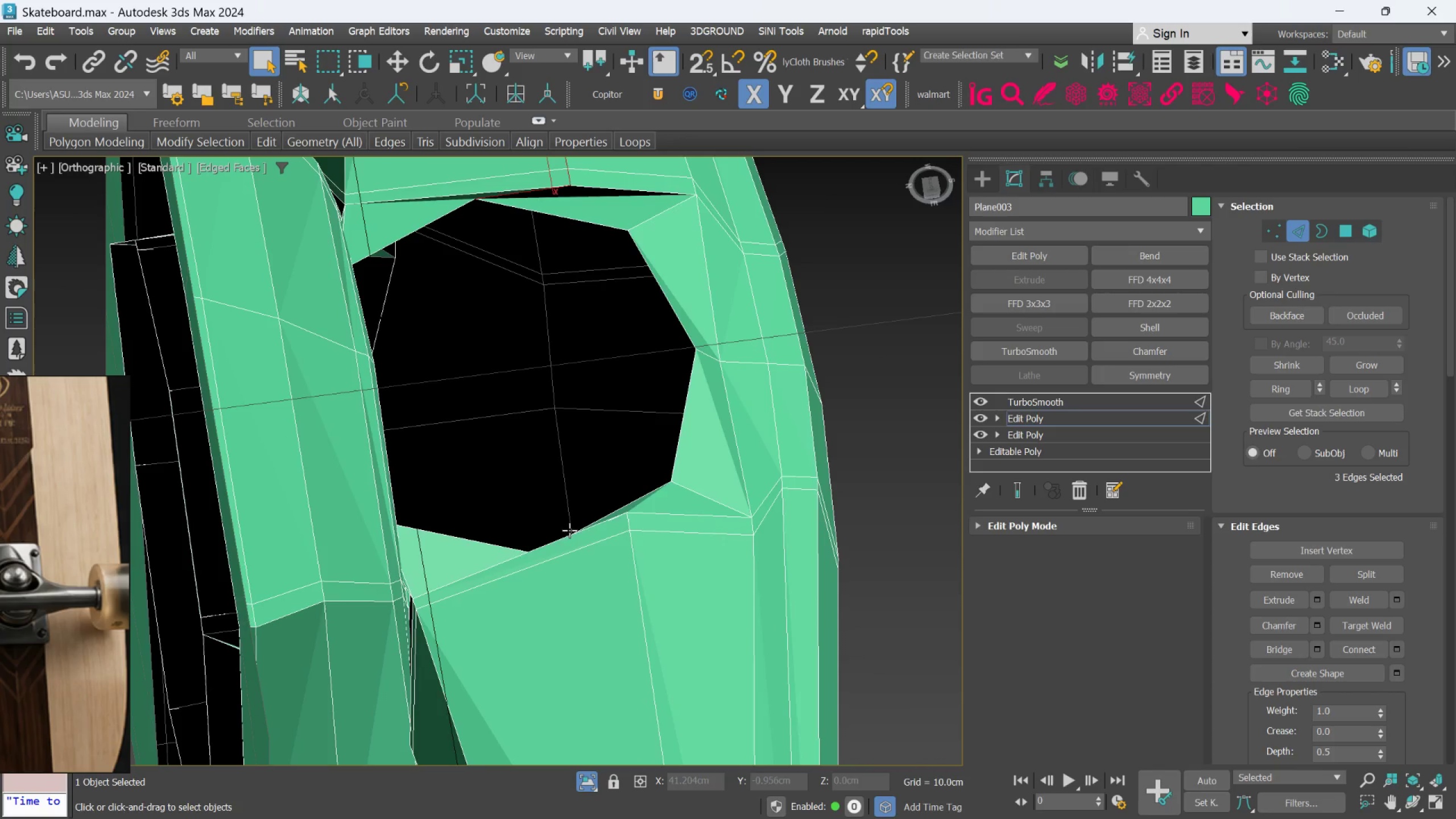 
hold_key(key=AltLeft, duration=0.64)
 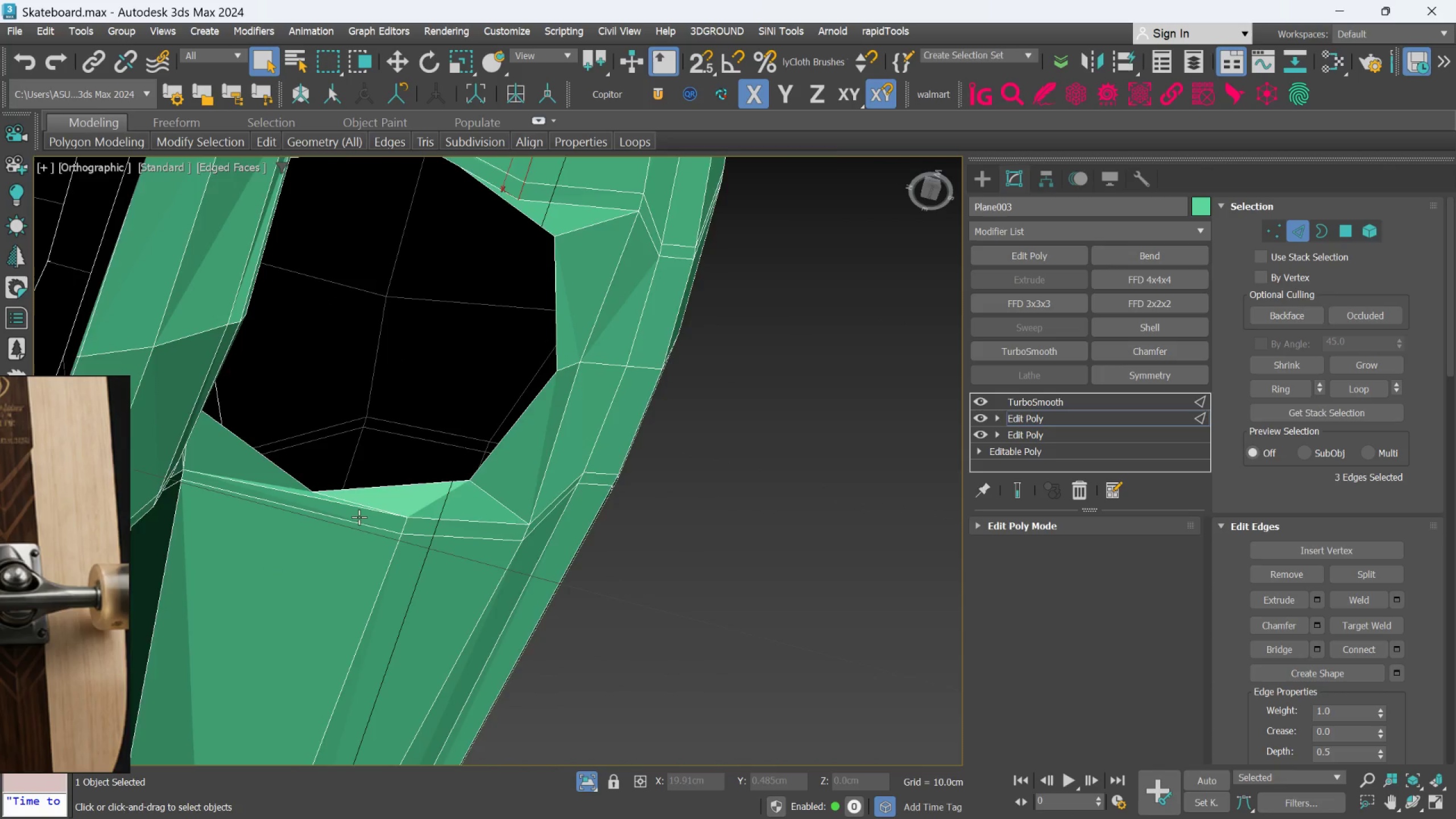 
hold_key(key=ControlLeft, duration=0.94)
 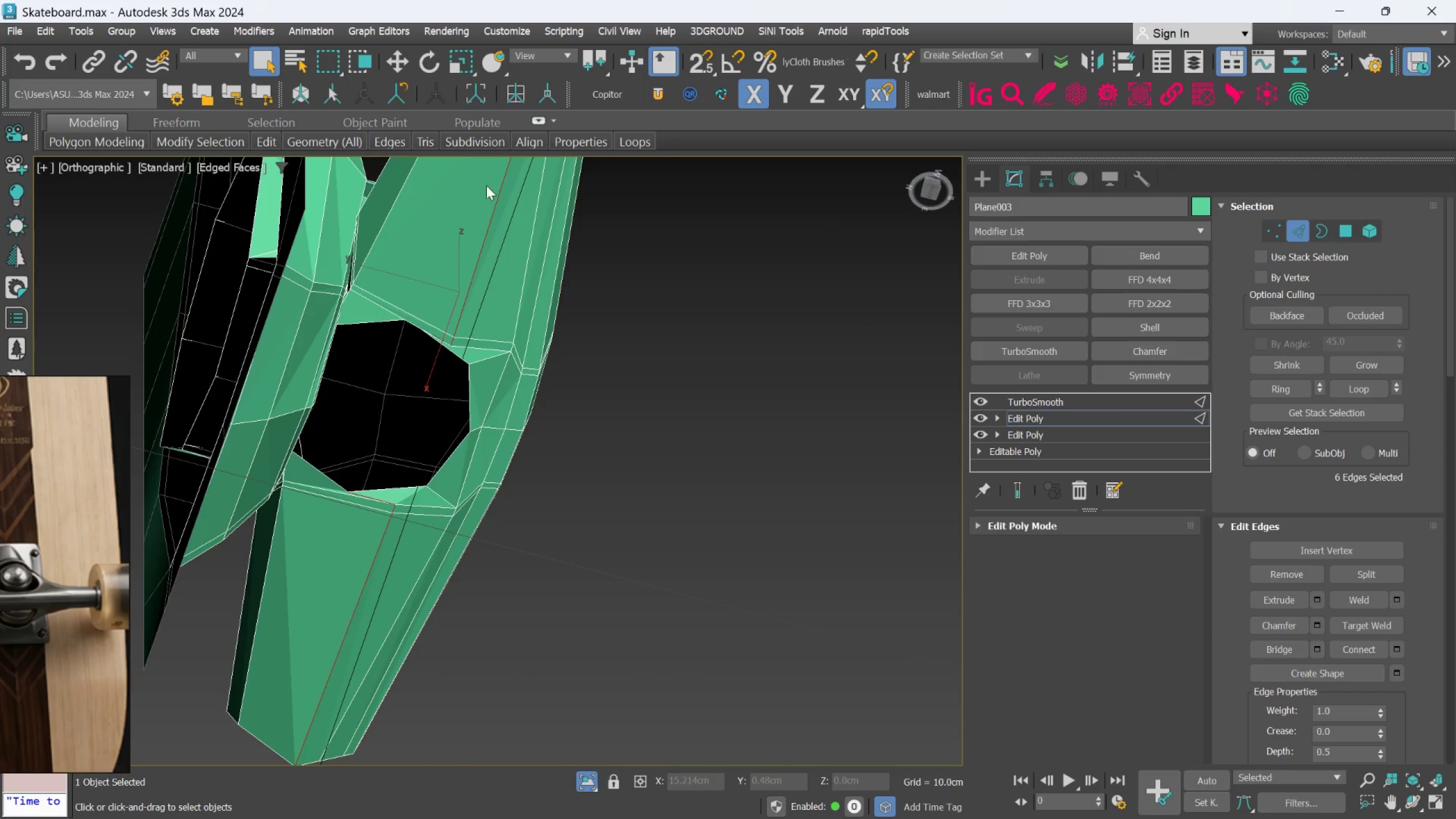 
scroll: coordinate [359, 510], scroll_direction: up, amount: 1.0
 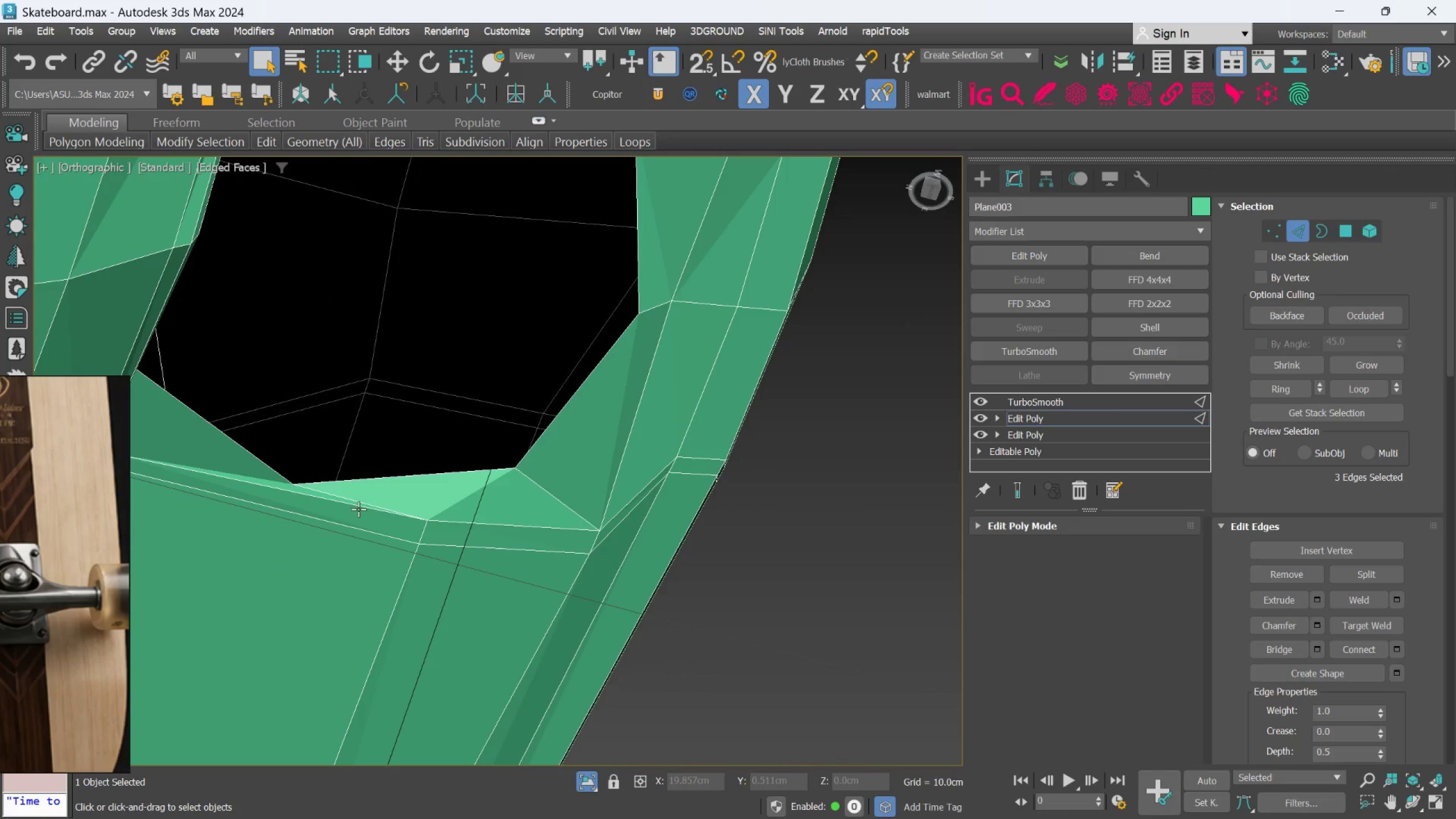 
left_click([358, 500])
 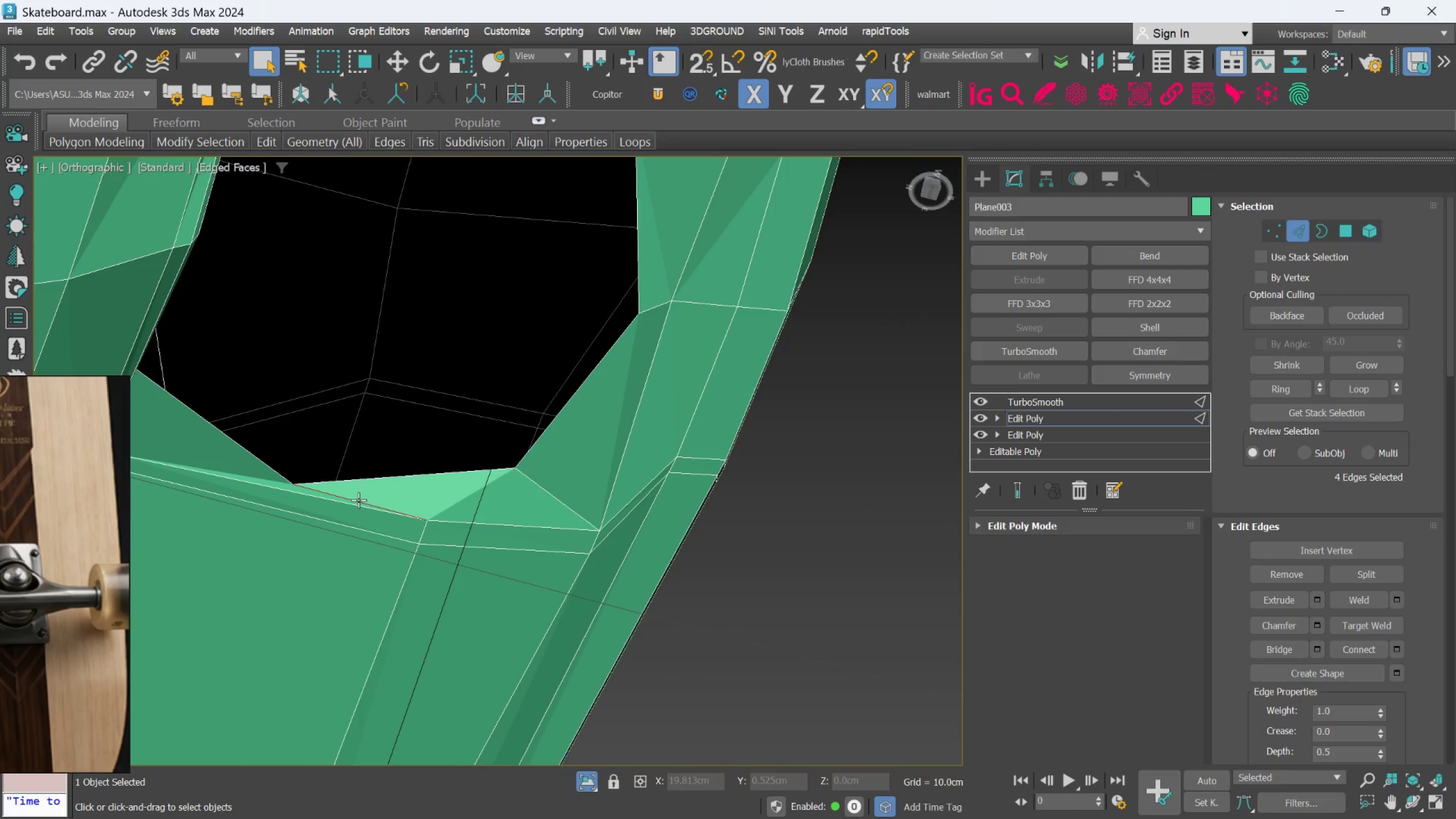 
double_click([358, 500])
 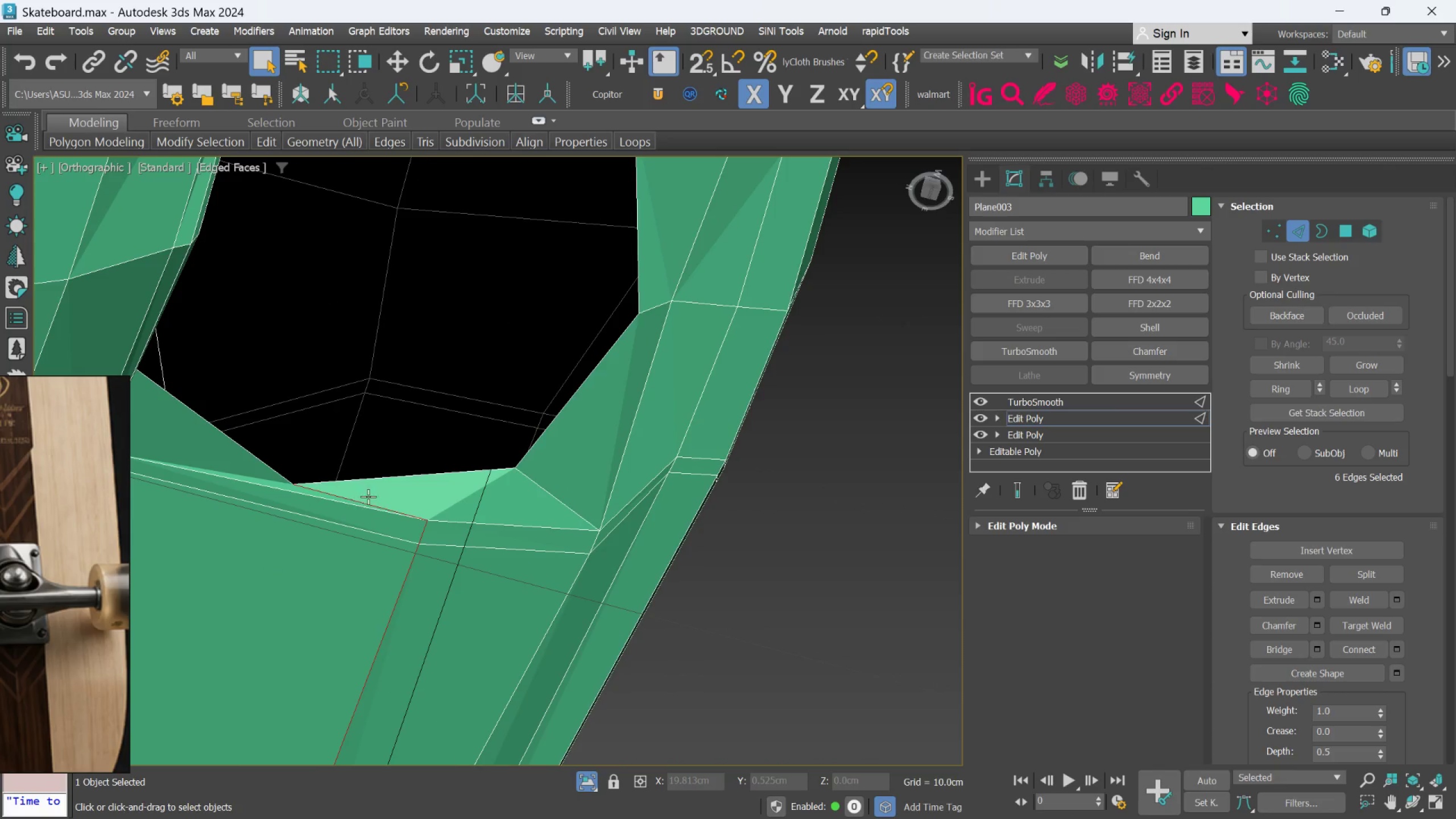 
scroll: coordinate [378, 496], scroll_direction: down, amount: 3.0
 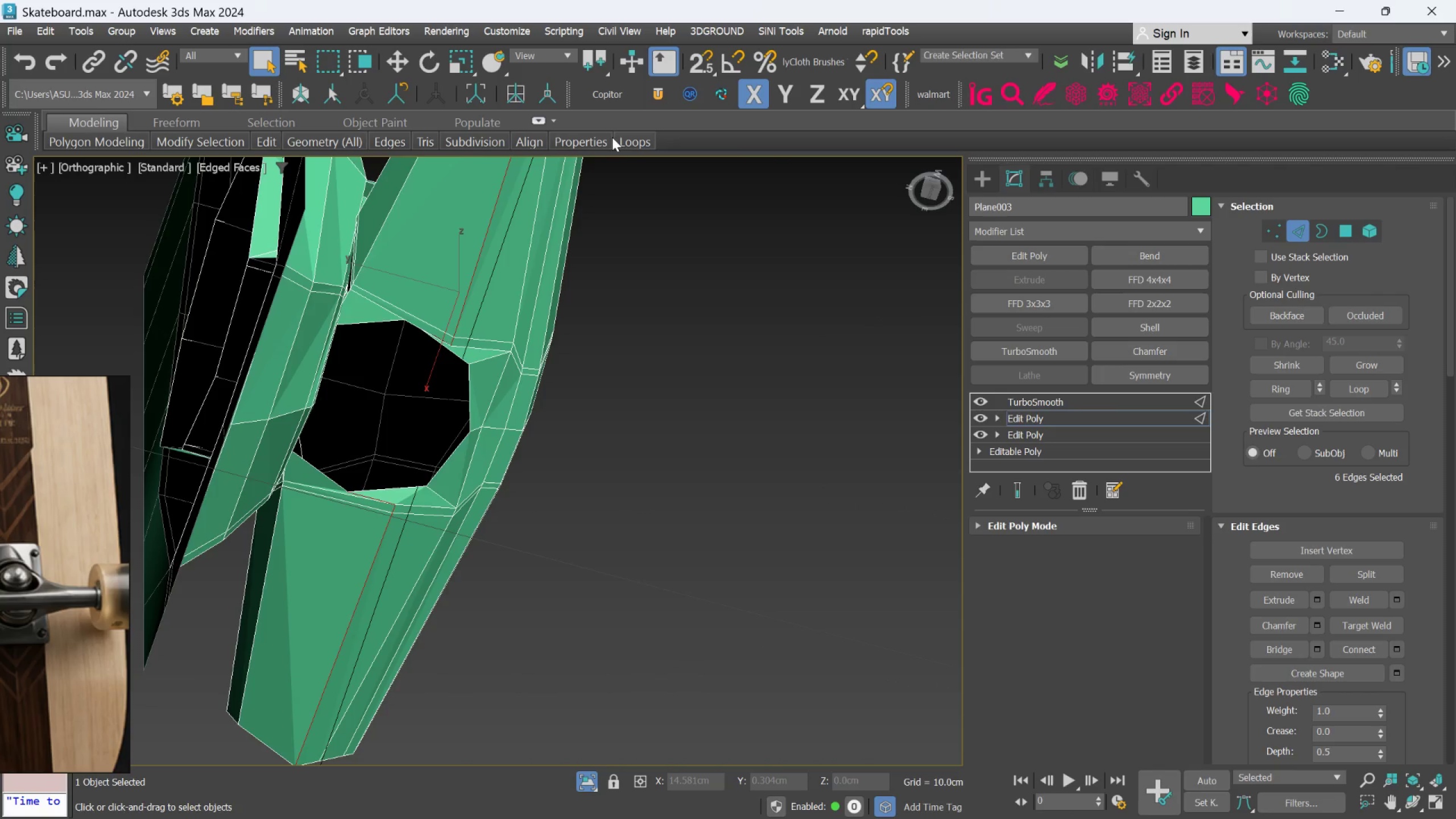 
left_click([623, 137])
 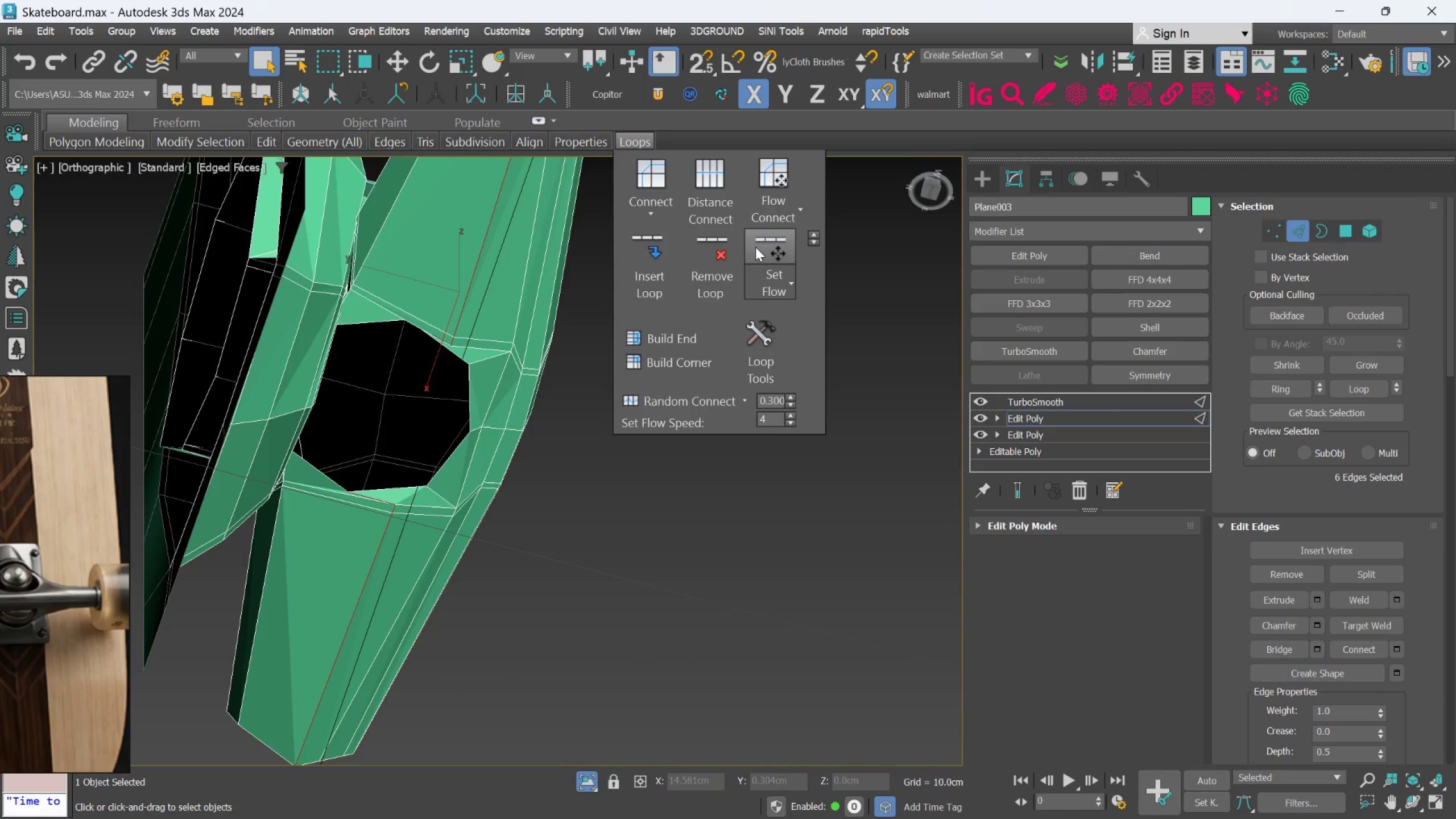 
left_click([756, 247])
 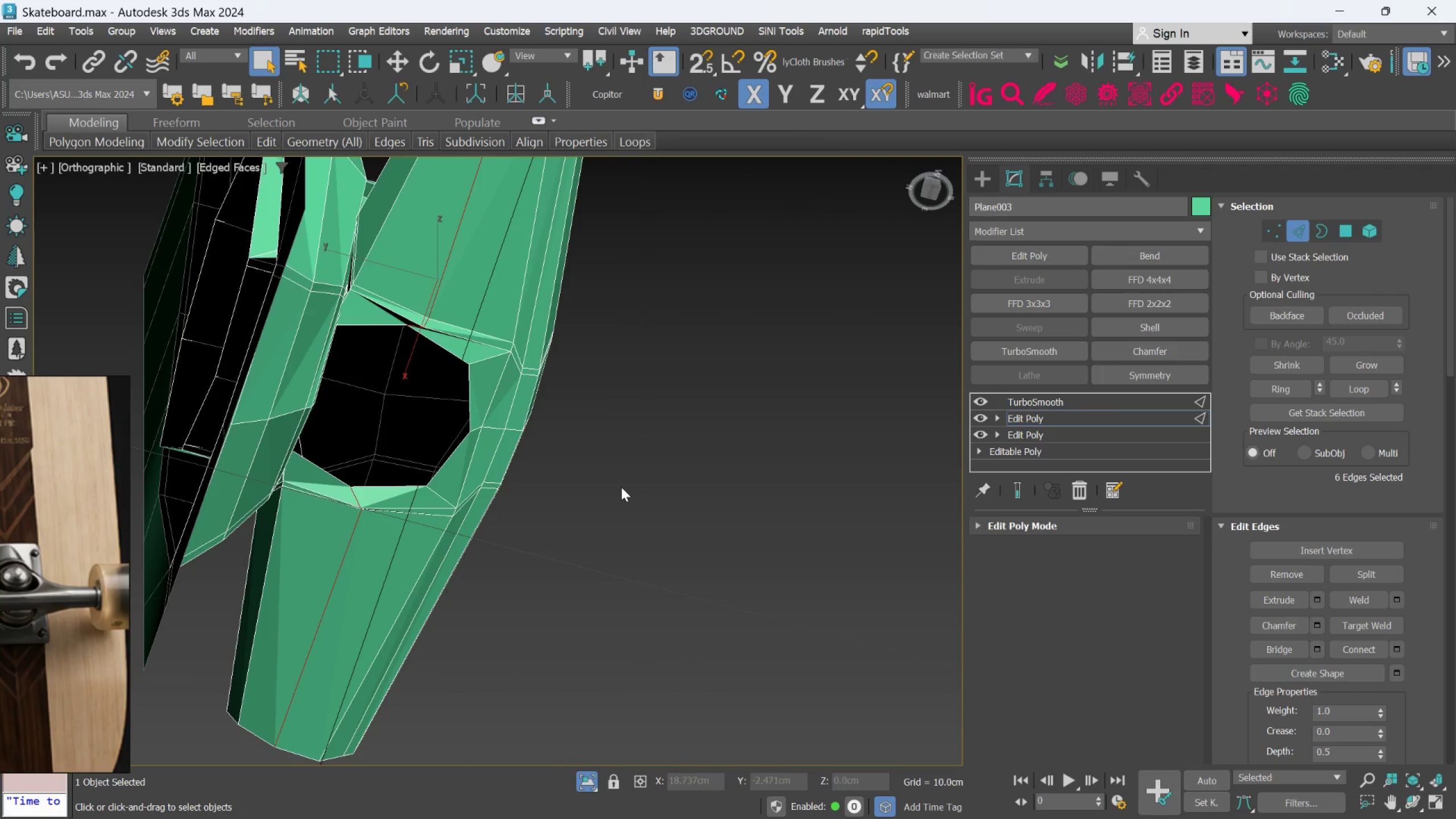 
hold_key(key=AltLeft, duration=1.3)
 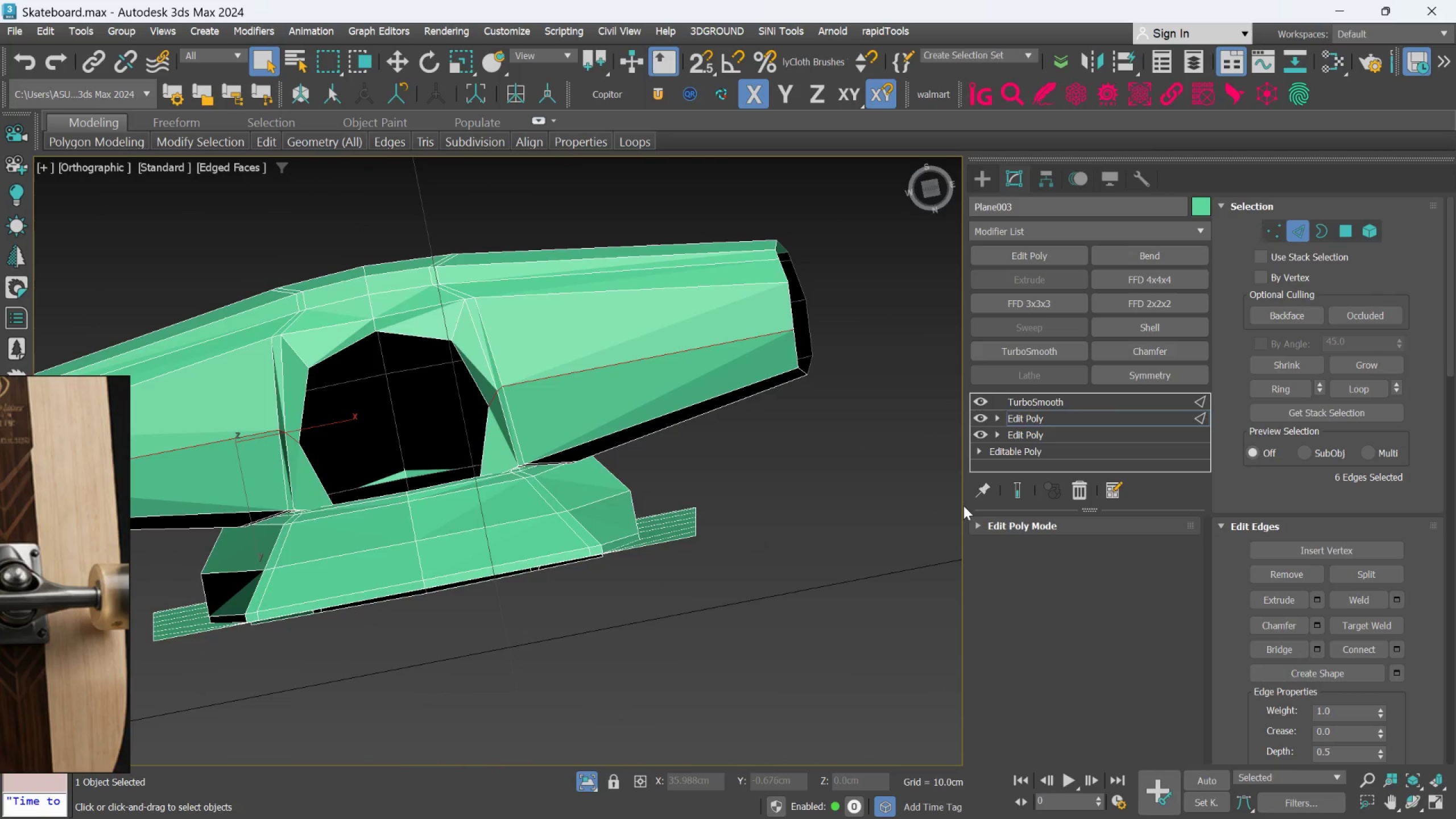 
hold_key(key=AltLeft, duration=1.8)
left_click([1014, 487])
 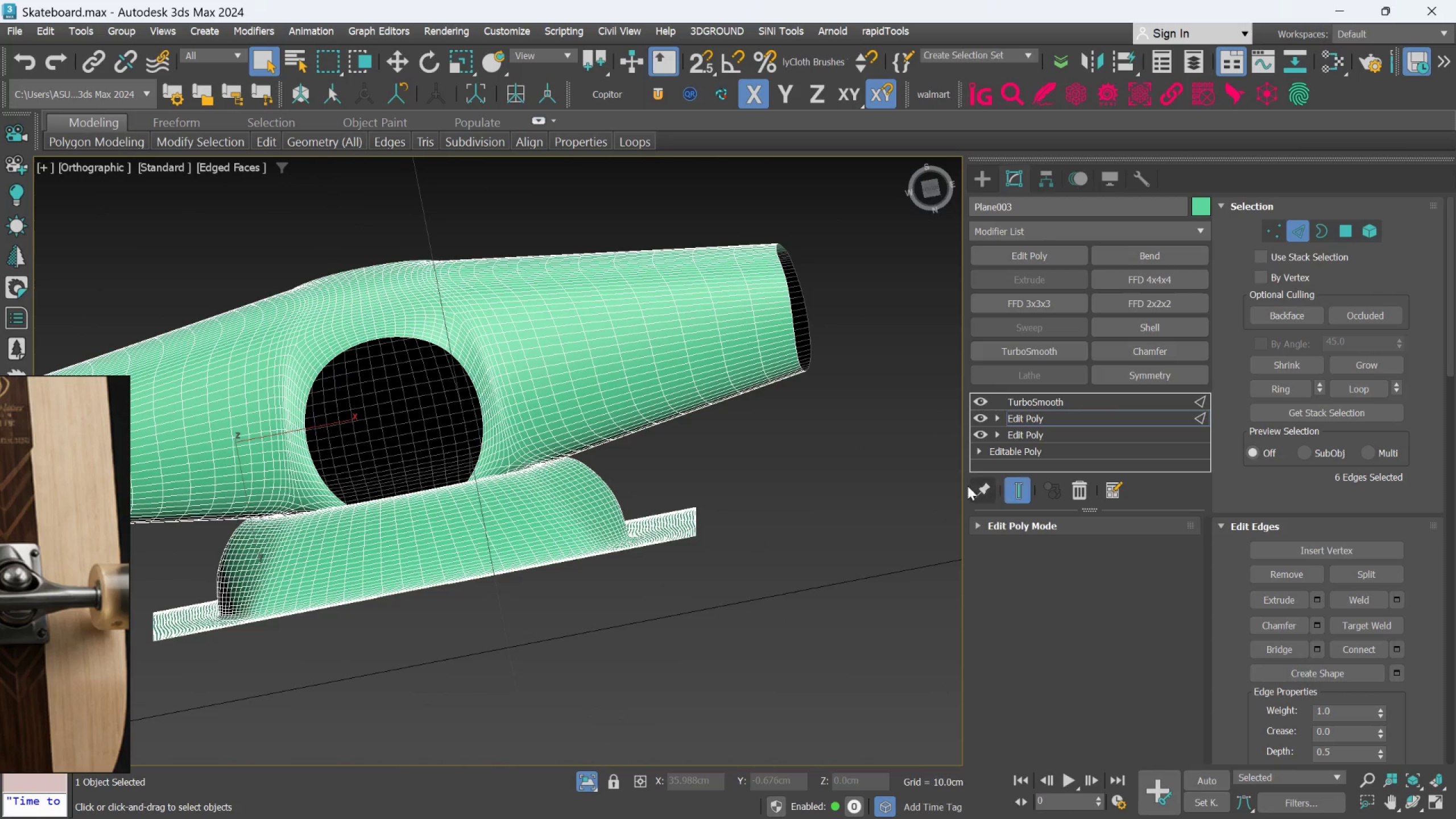 
hold_key(key=AltLeft, duration=1.5)
 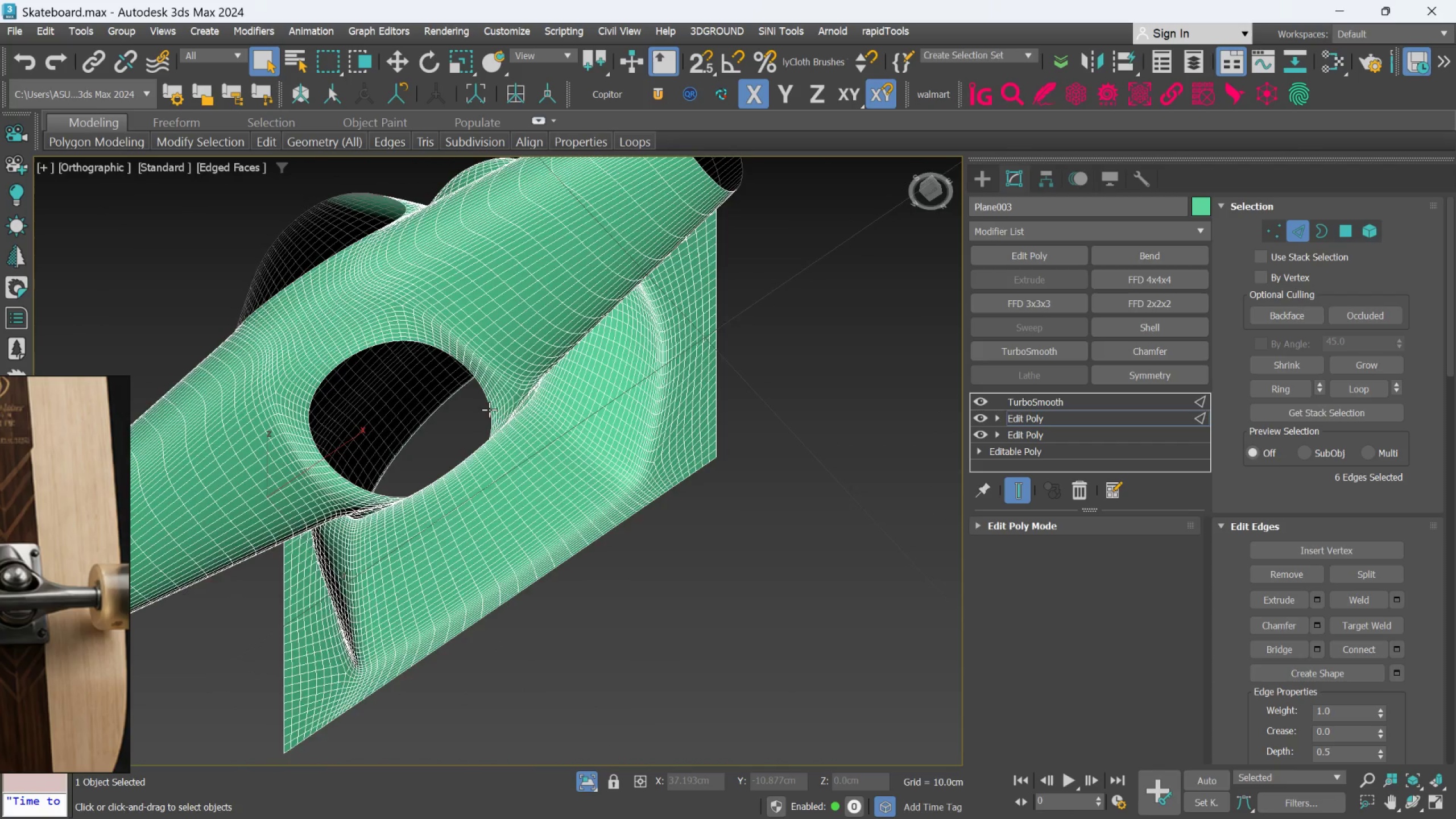 
hold_key(key=AltLeft, duration=1.48)
 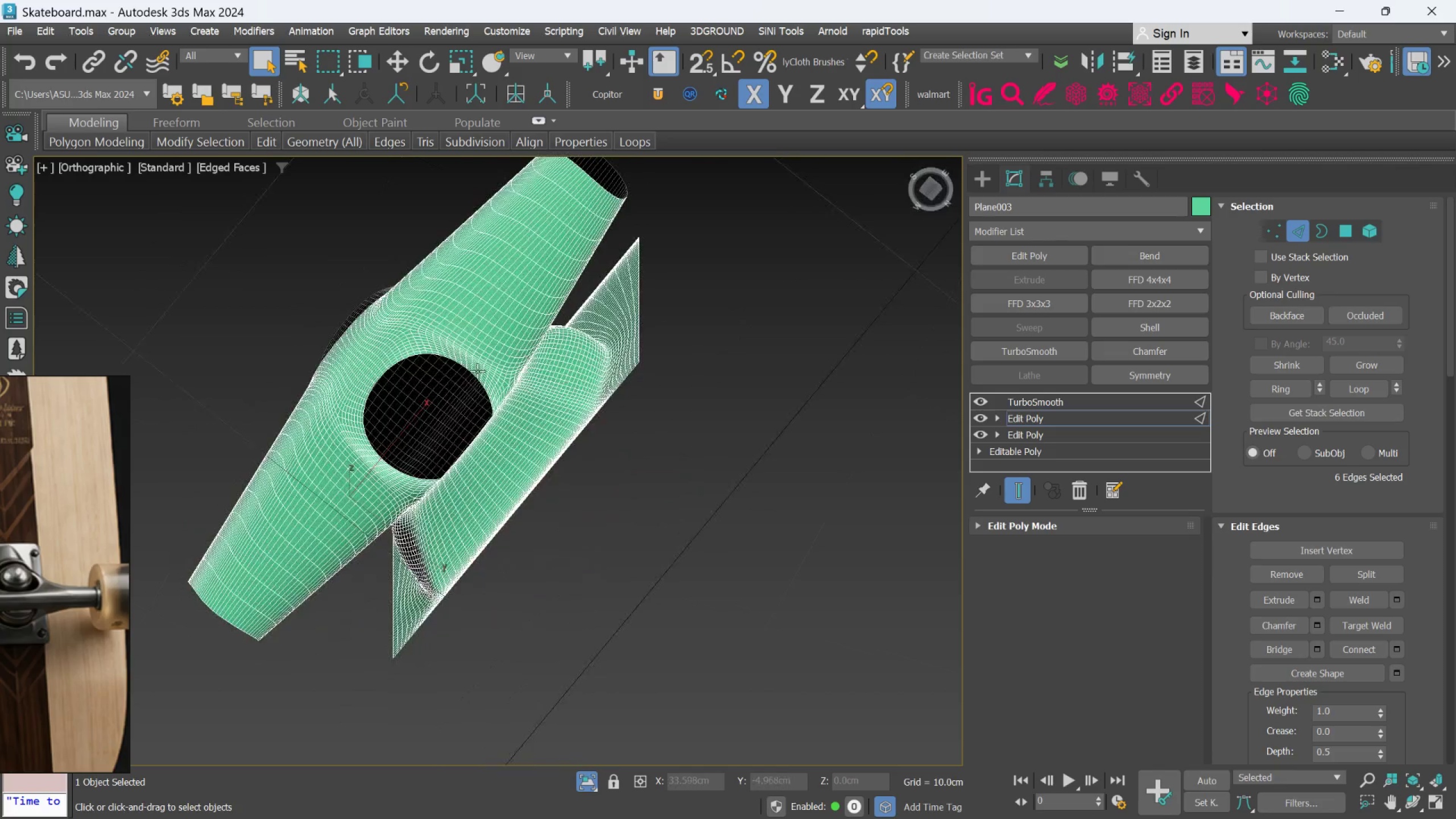 
scroll: coordinate [489, 410], scroll_direction: down, amount: 1.0
 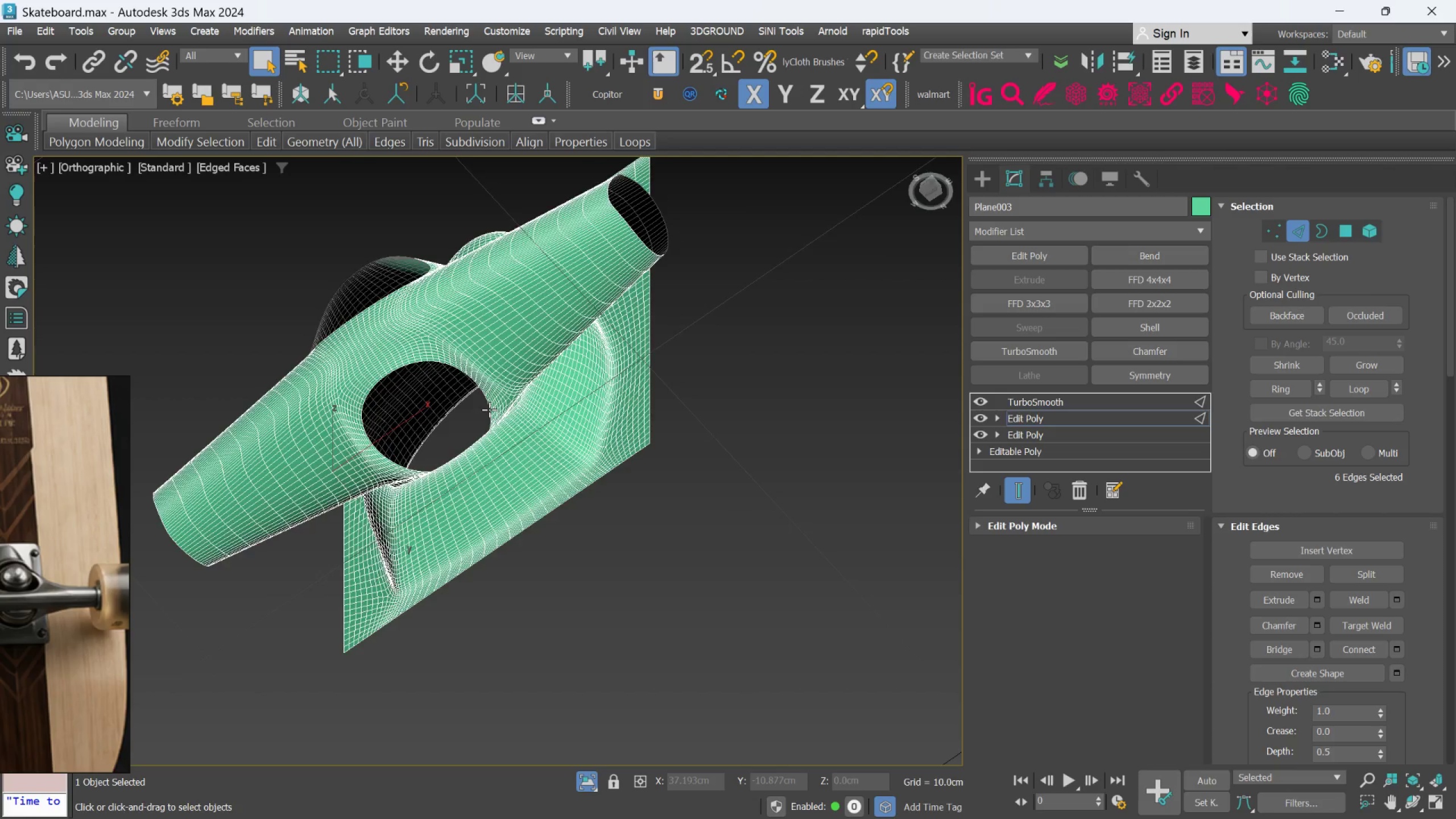 
scroll: coordinate [477, 371], scroll_direction: up, amount: 2.0
 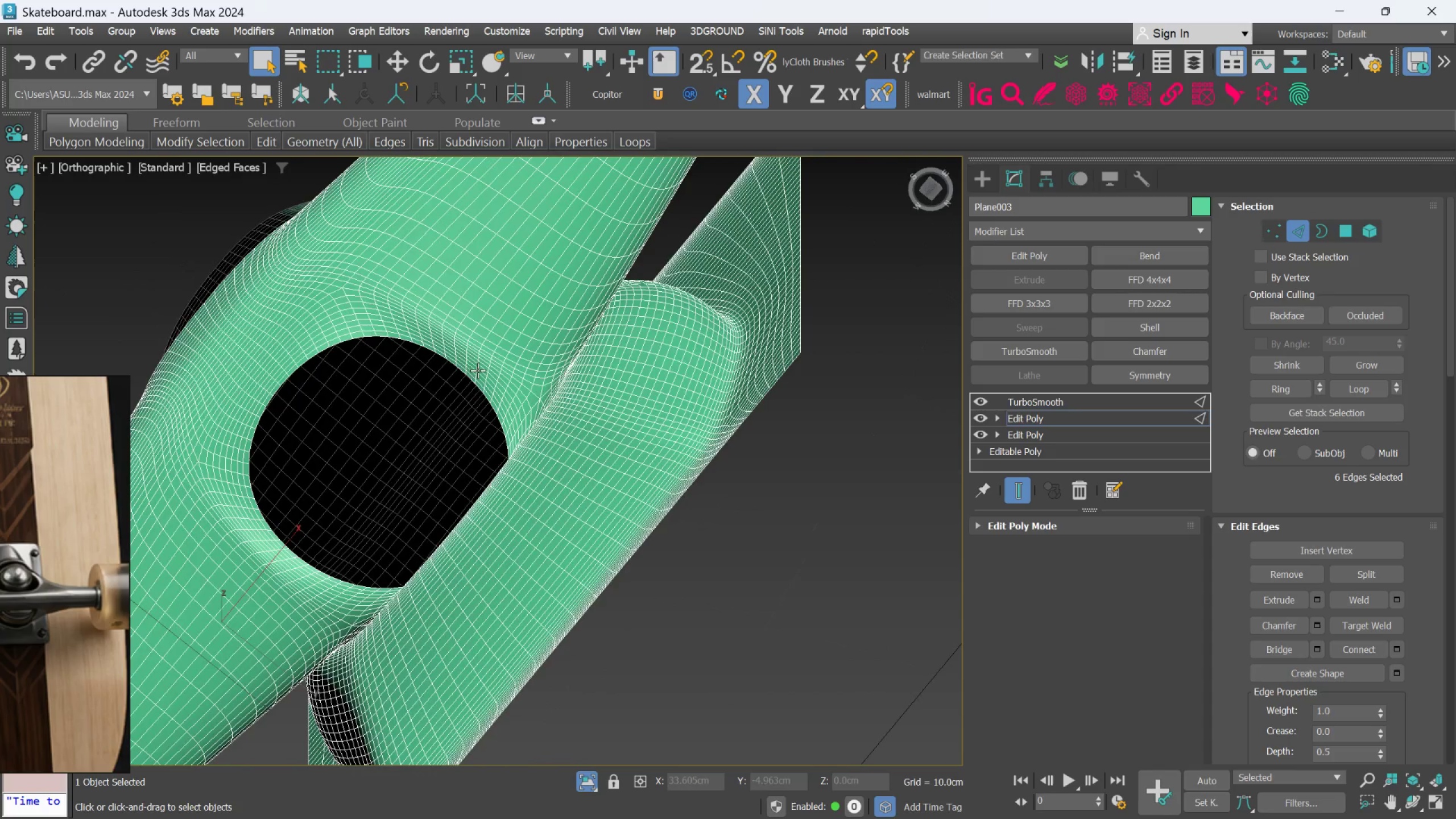 
key(F4)
 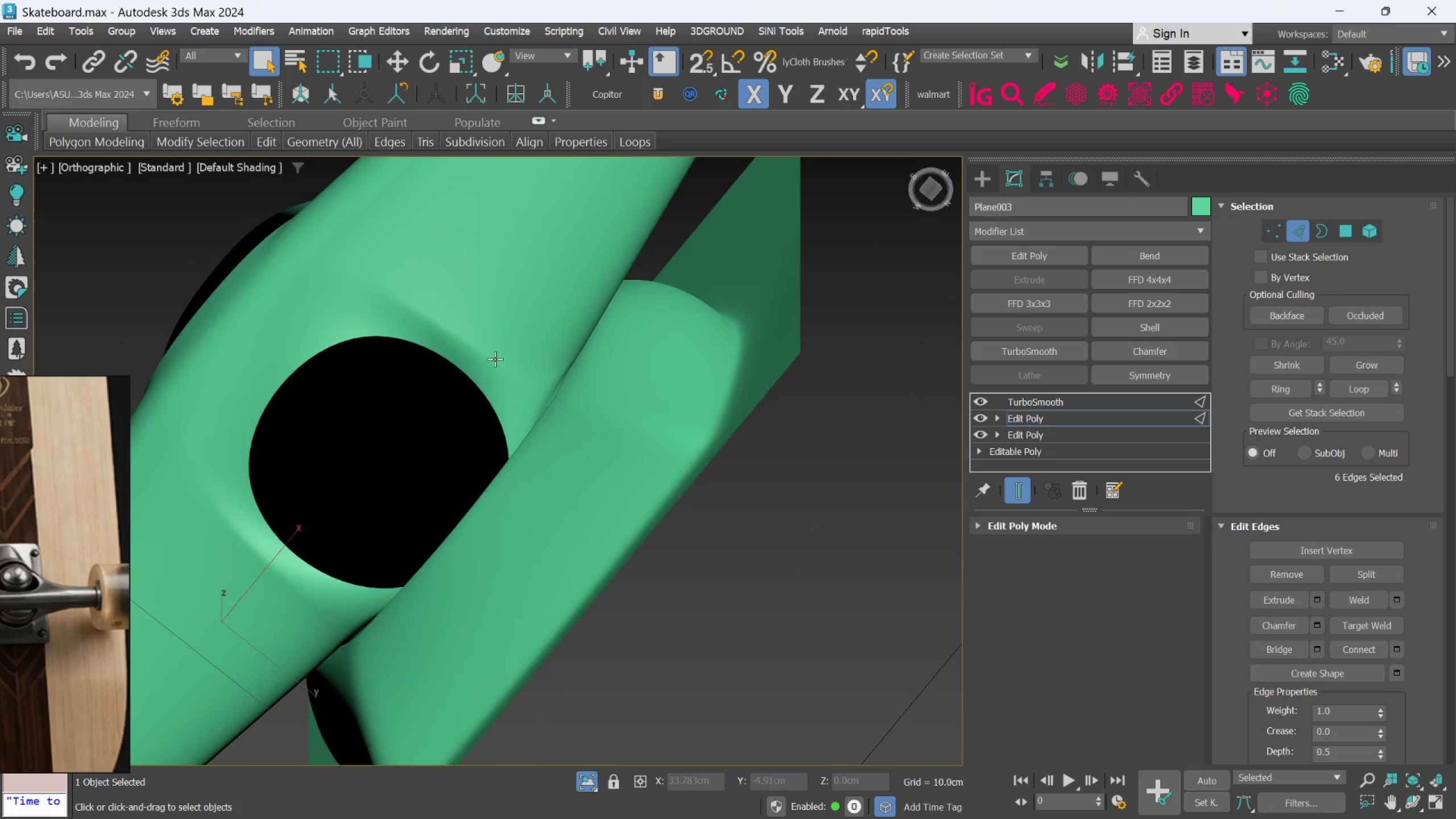 
hold_key(key=AltLeft, duration=1.5)
 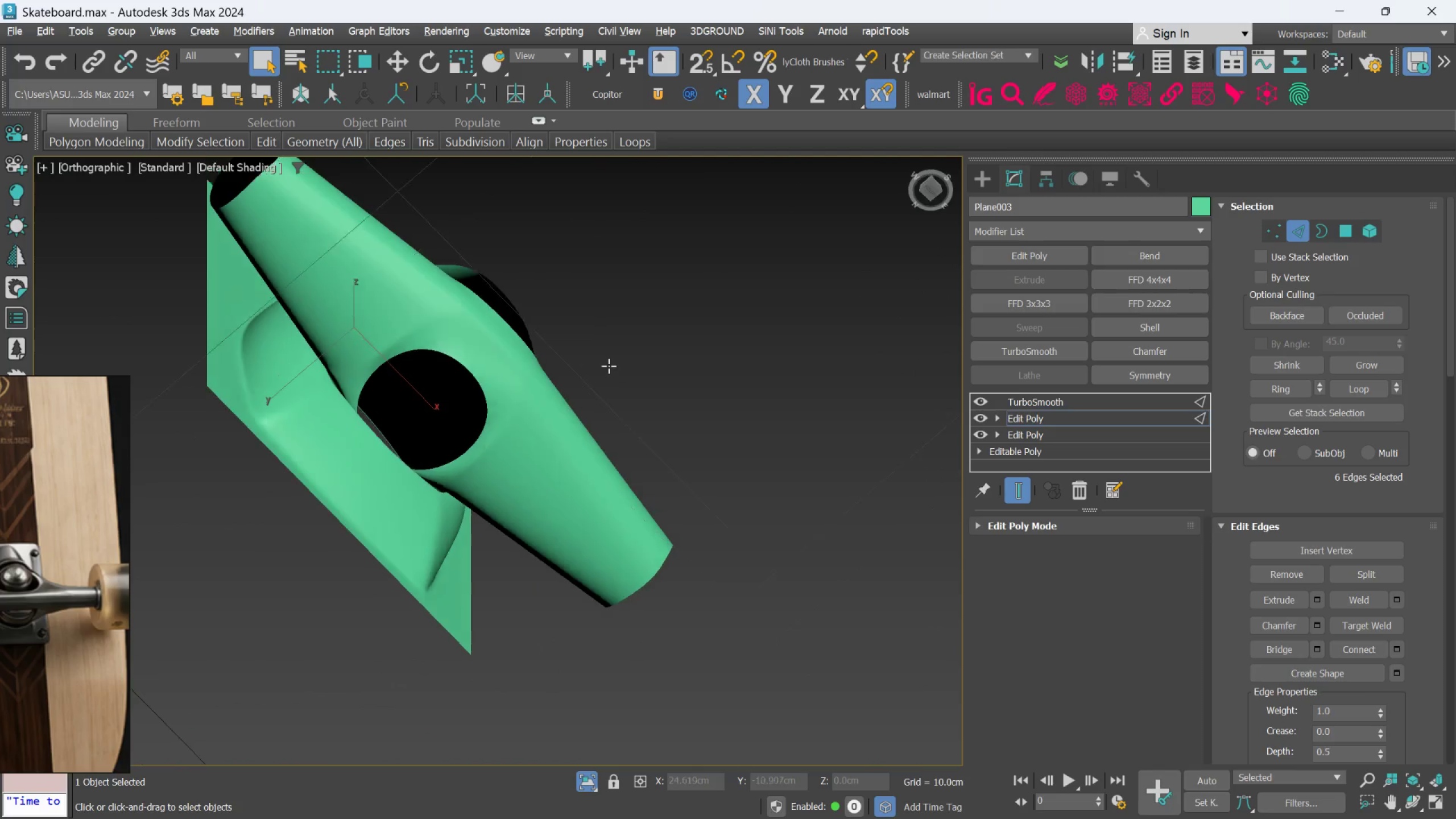 
scroll: coordinate [497, 357], scroll_direction: down, amount: 2.0
 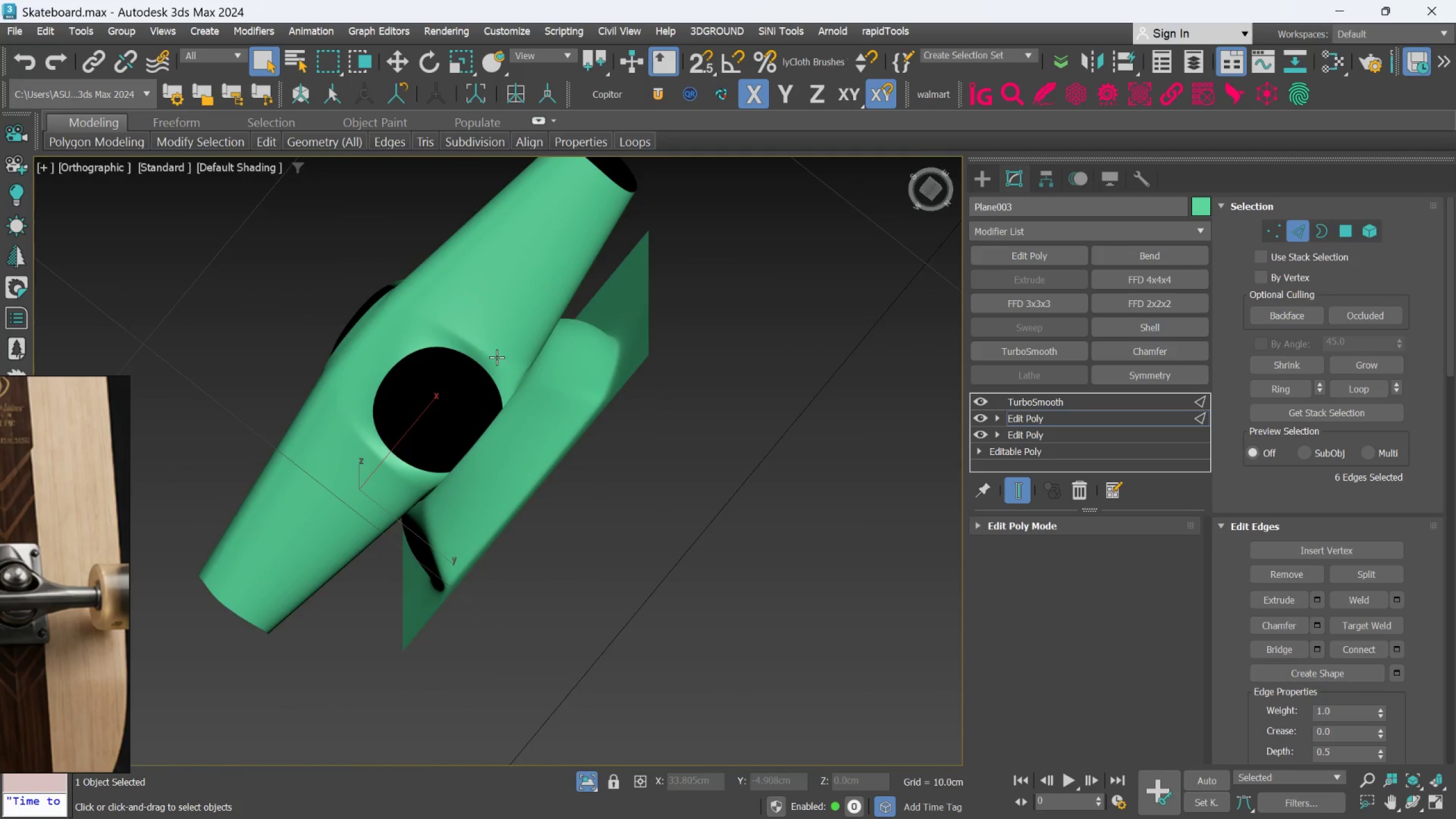 
hold_key(key=AltLeft, duration=1.53)
 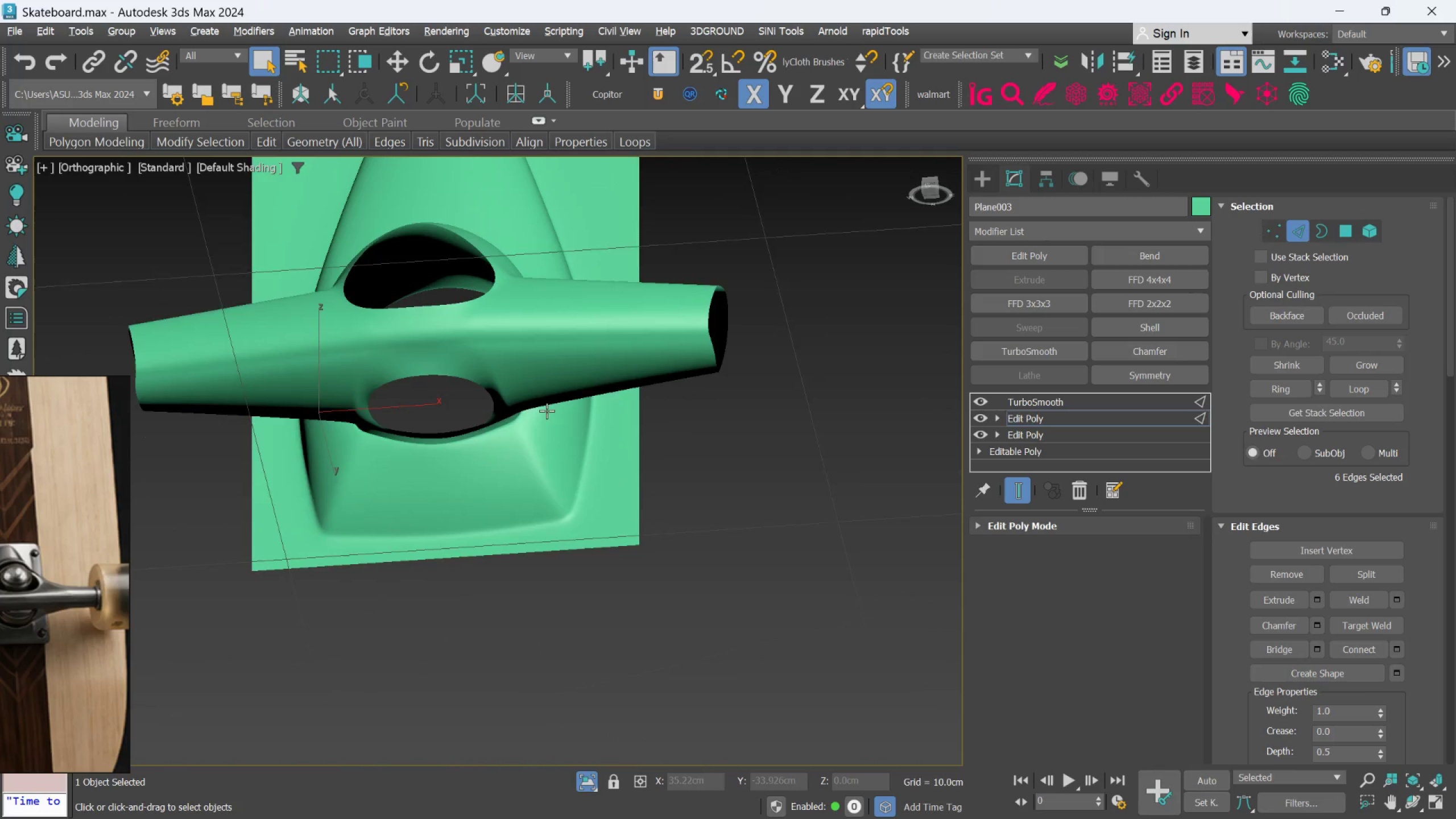 
hold_key(key=AltLeft, duration=0.72)
 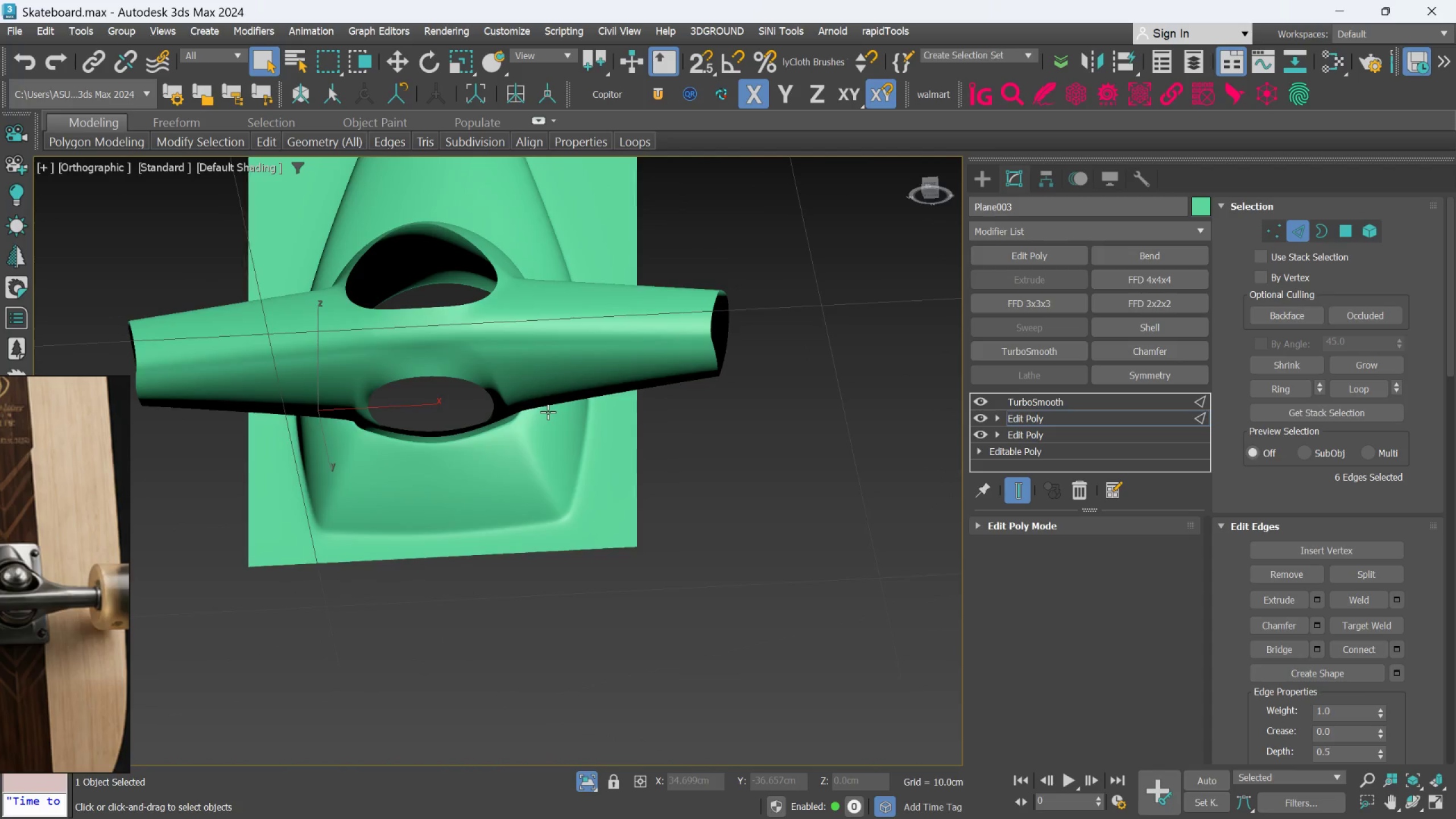 
hold_key(key=AltLeft, duration=1.05)
 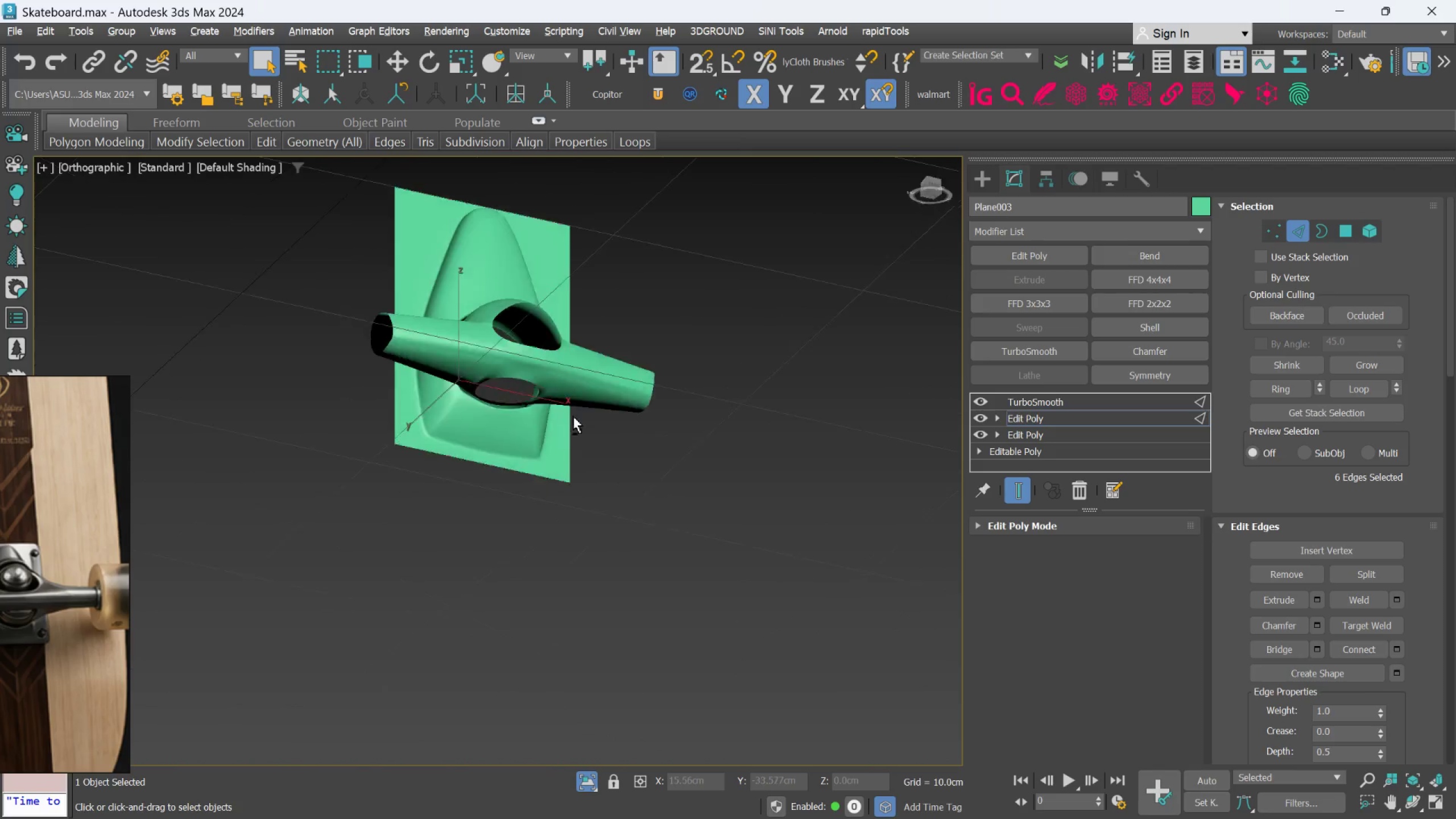 
scroll: coordinate [548, 412], scroll_direction: down, amount: 1.0
 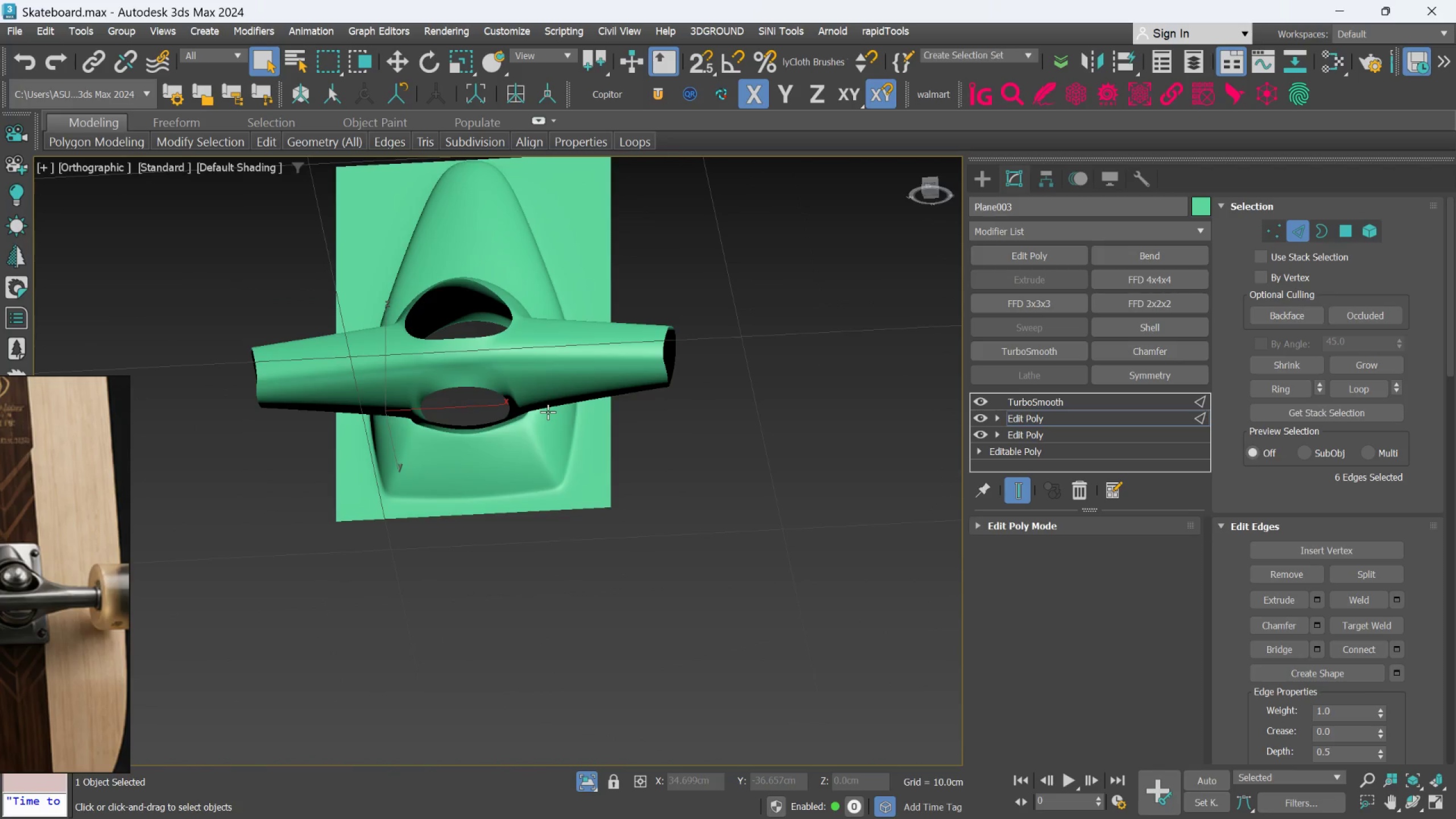 
hold_key(key=AltLeft, duration=1.5)
scroll: coordinate [618, 353], scroll_direction: down, amount: 1.0
 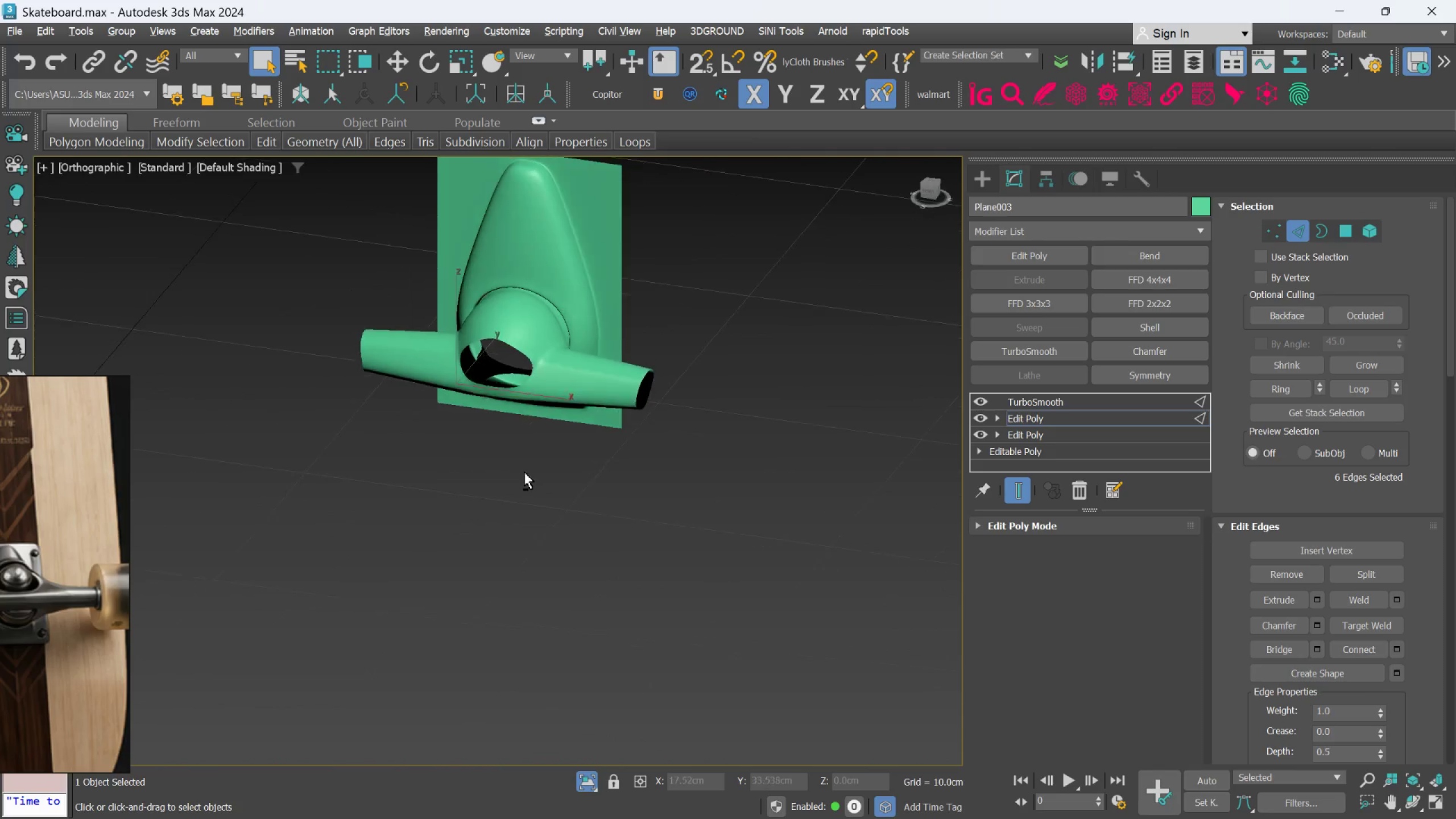 
hold_key(key=AltLeft, duration=0.45)
 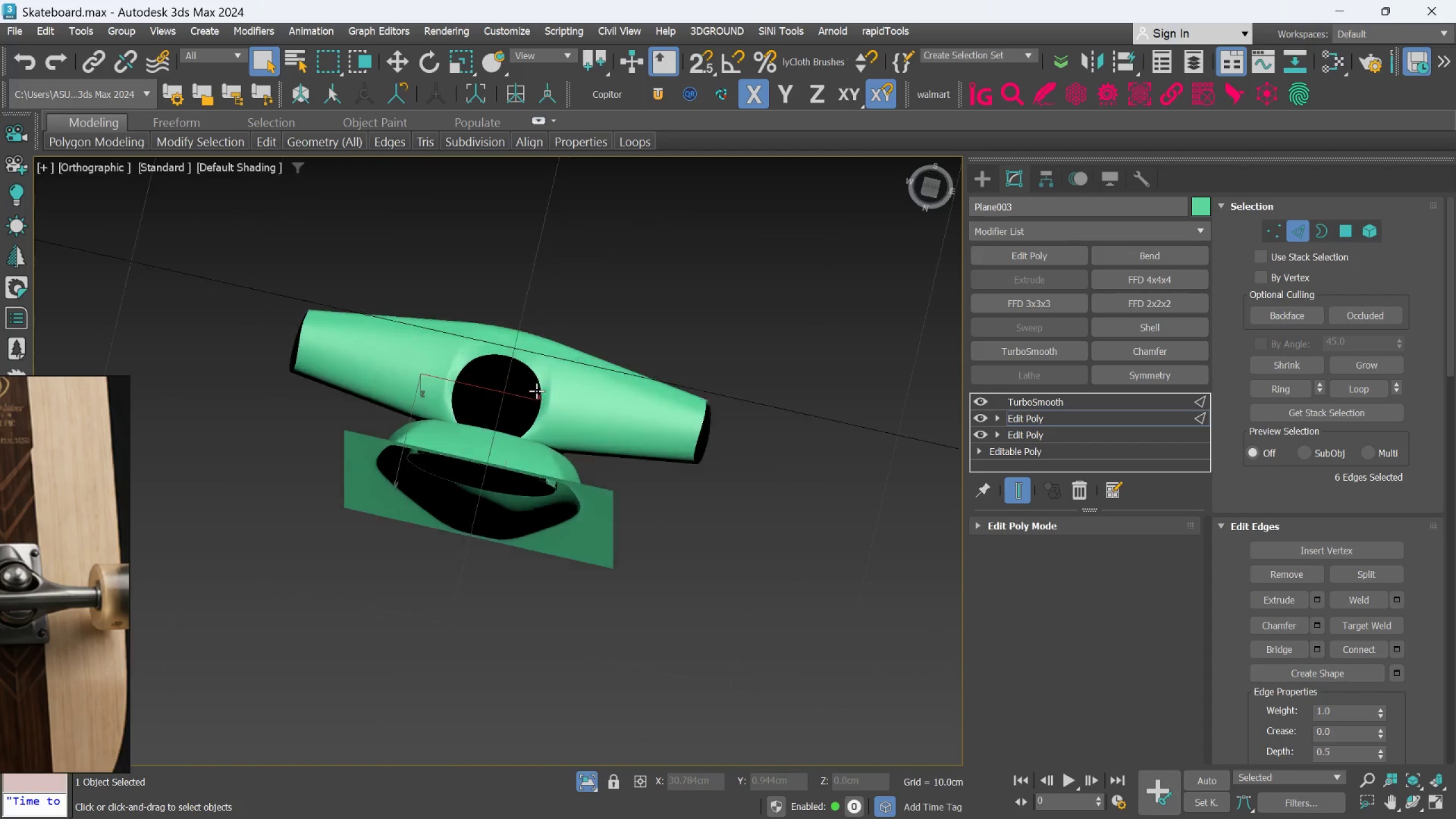 
hold_key(key=AltLeft, duration=1.06)
 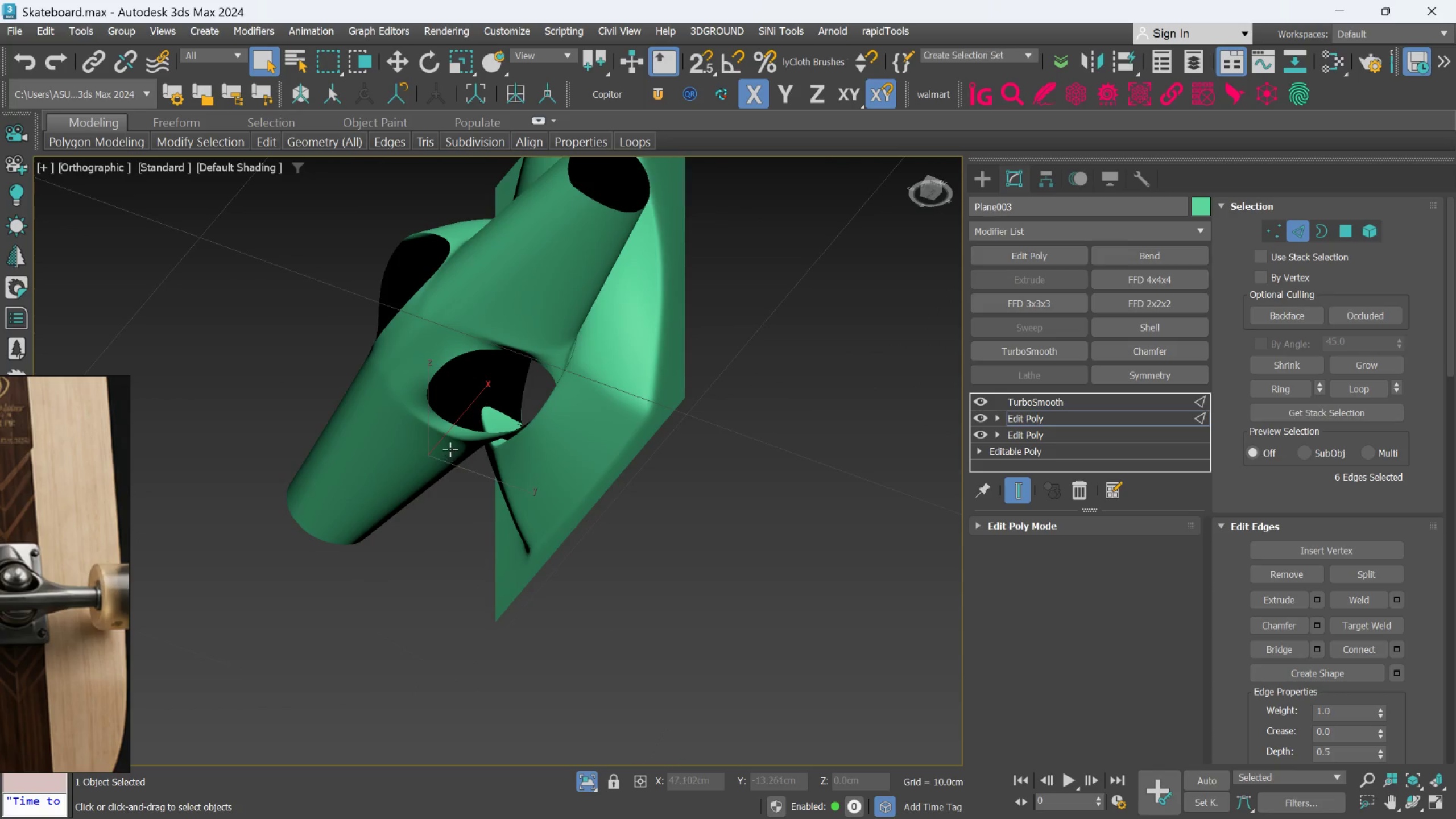 
scroll: coordinate [536, 391], scroll_direction: up, amount: 2.0
 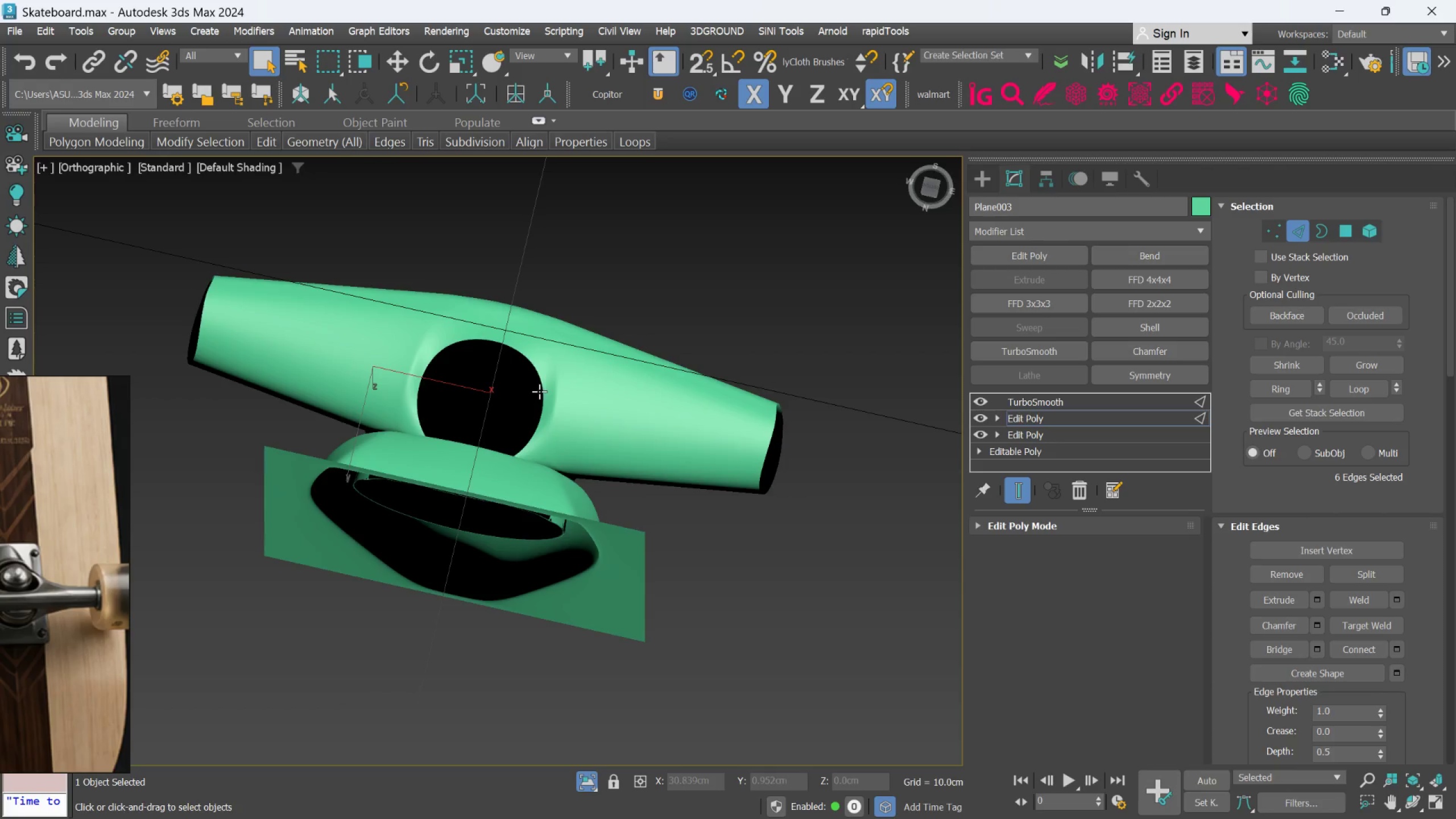 
hold_key(key=AltLeft, duration=1.5)
 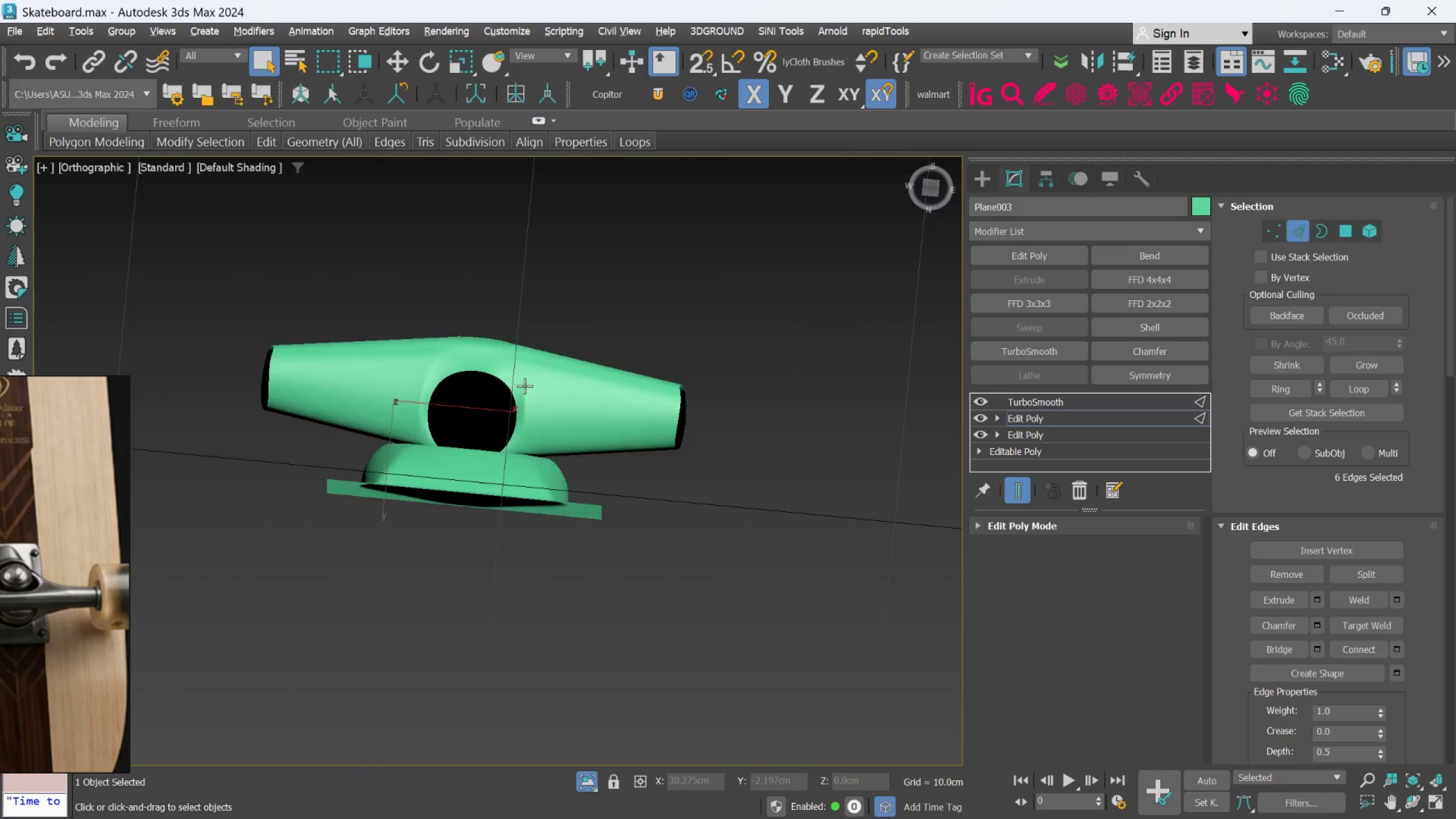 
scroll: coordinate [449, 449], scroll_direction: down, amount: 1.0
 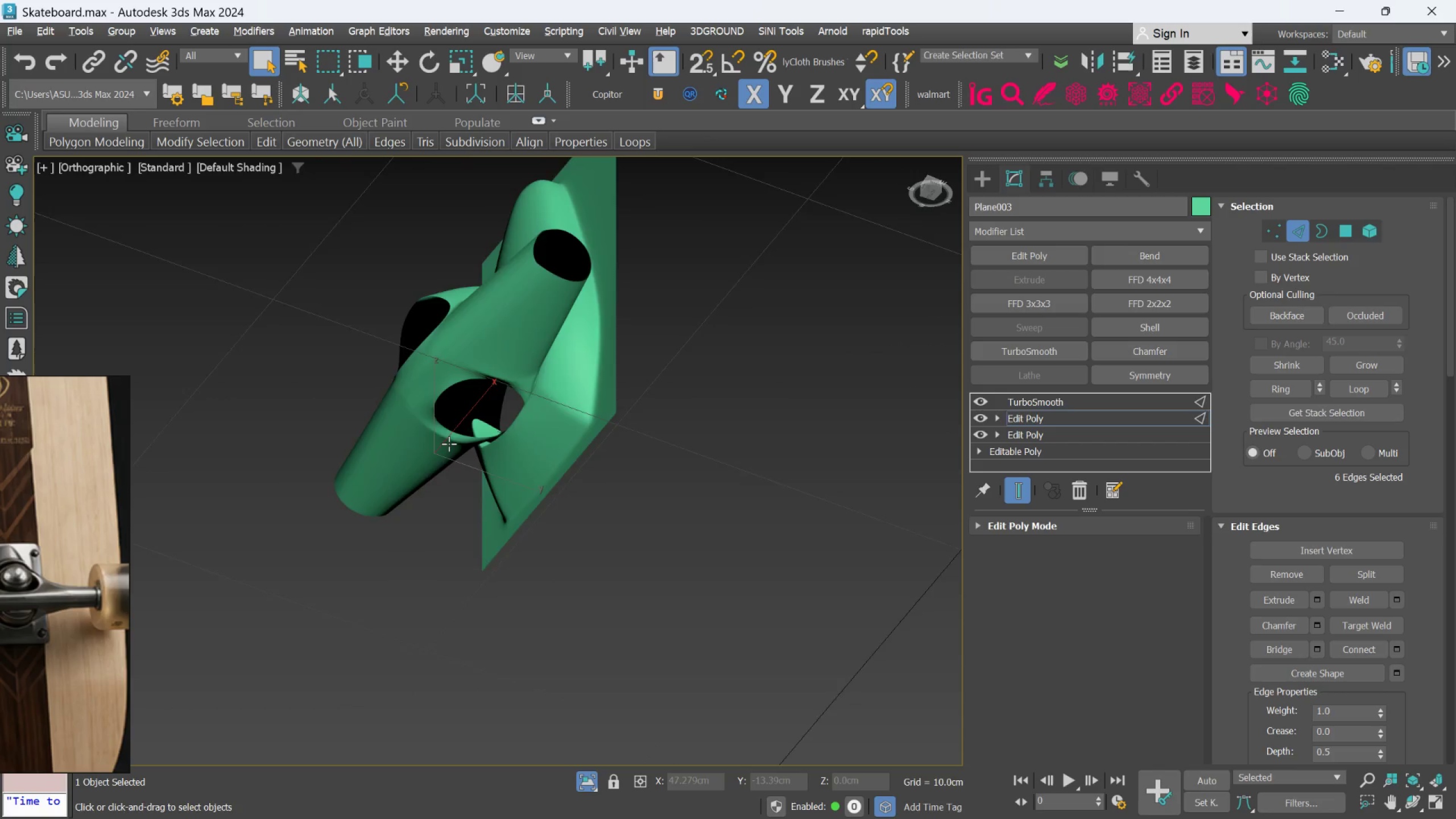 
hold_key(key=AltLeft, duration=0.72)
 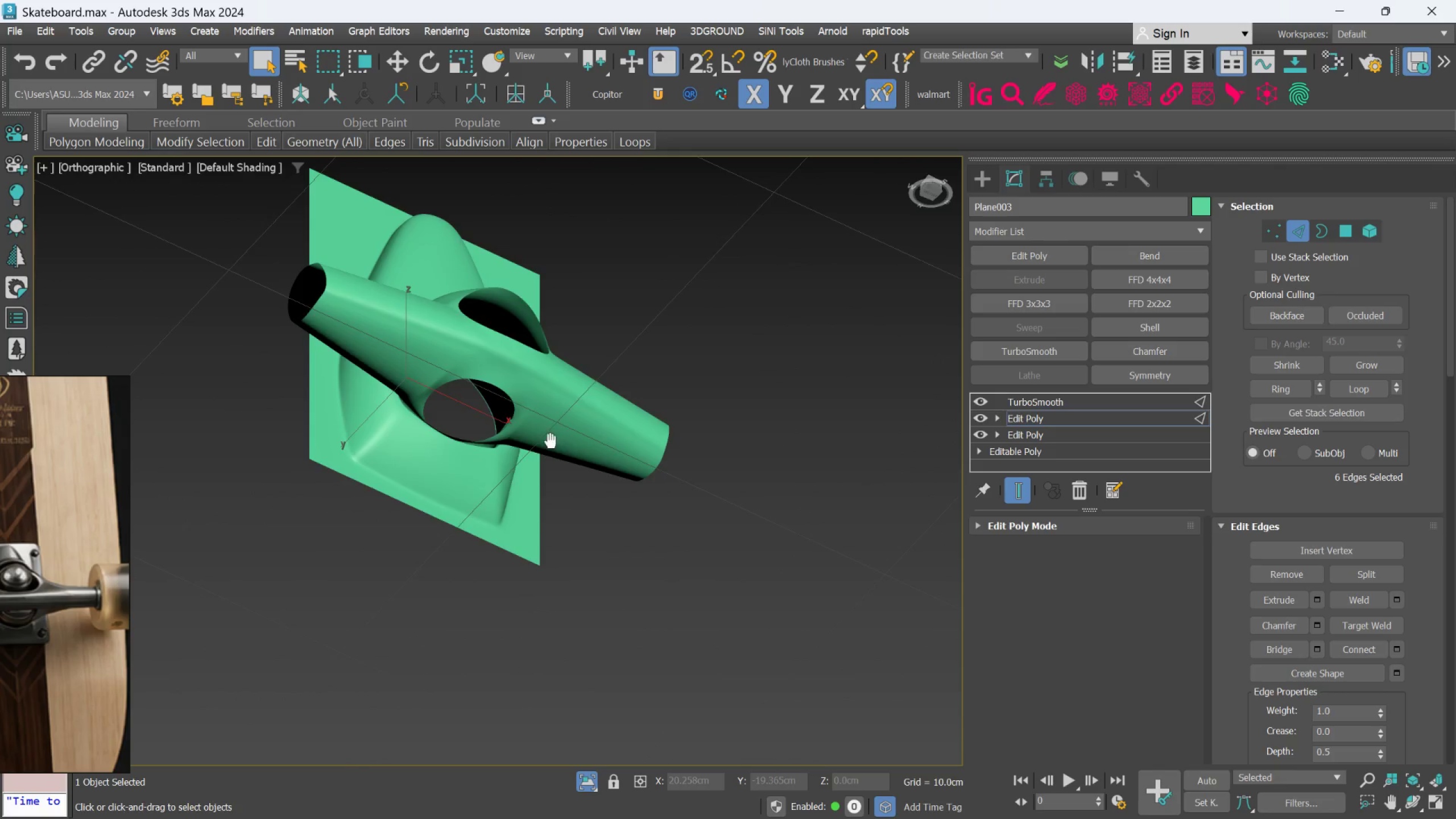 
hold_key(key=AltLeft, duration=0.36)
 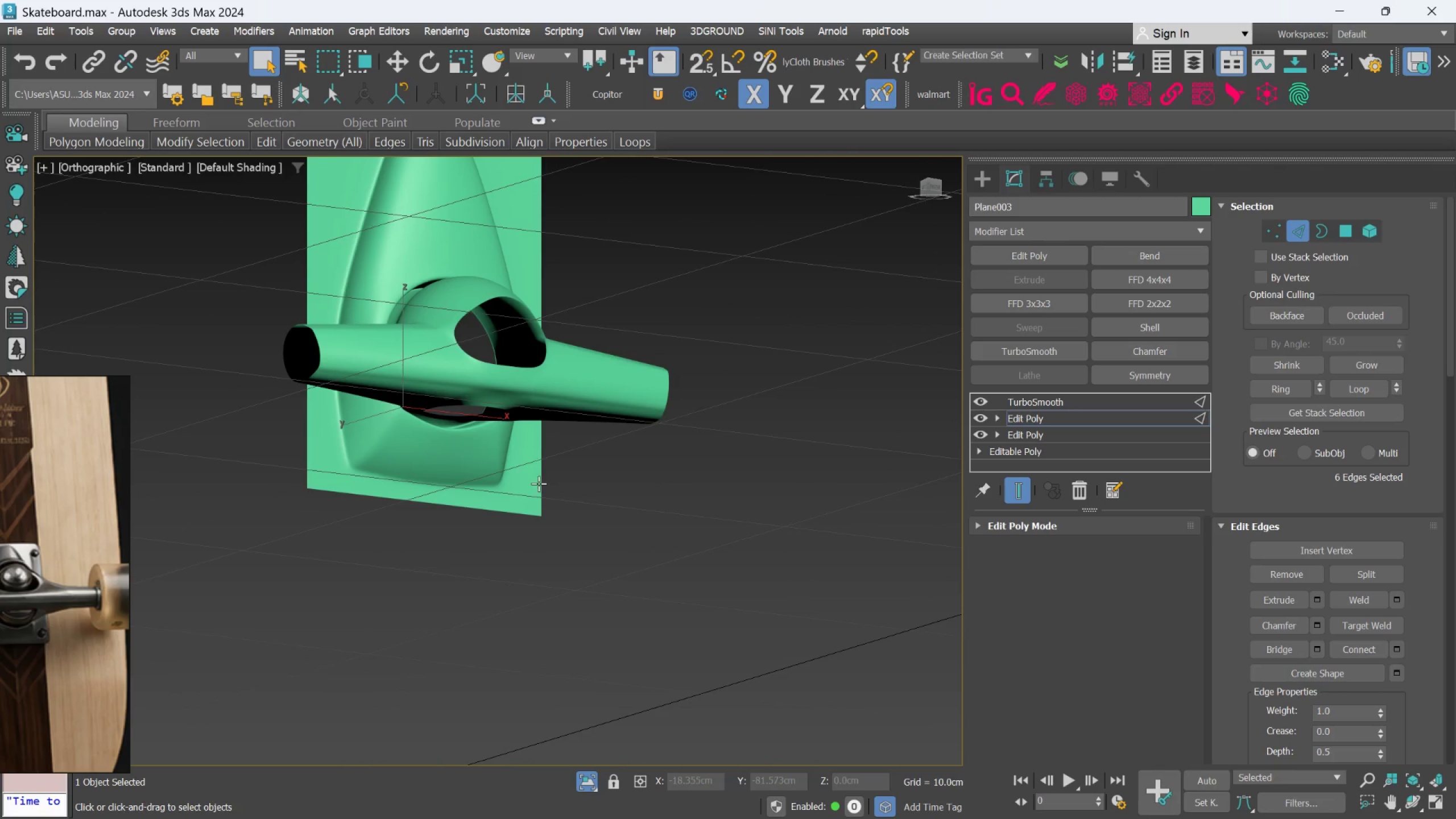 
key(F4)
 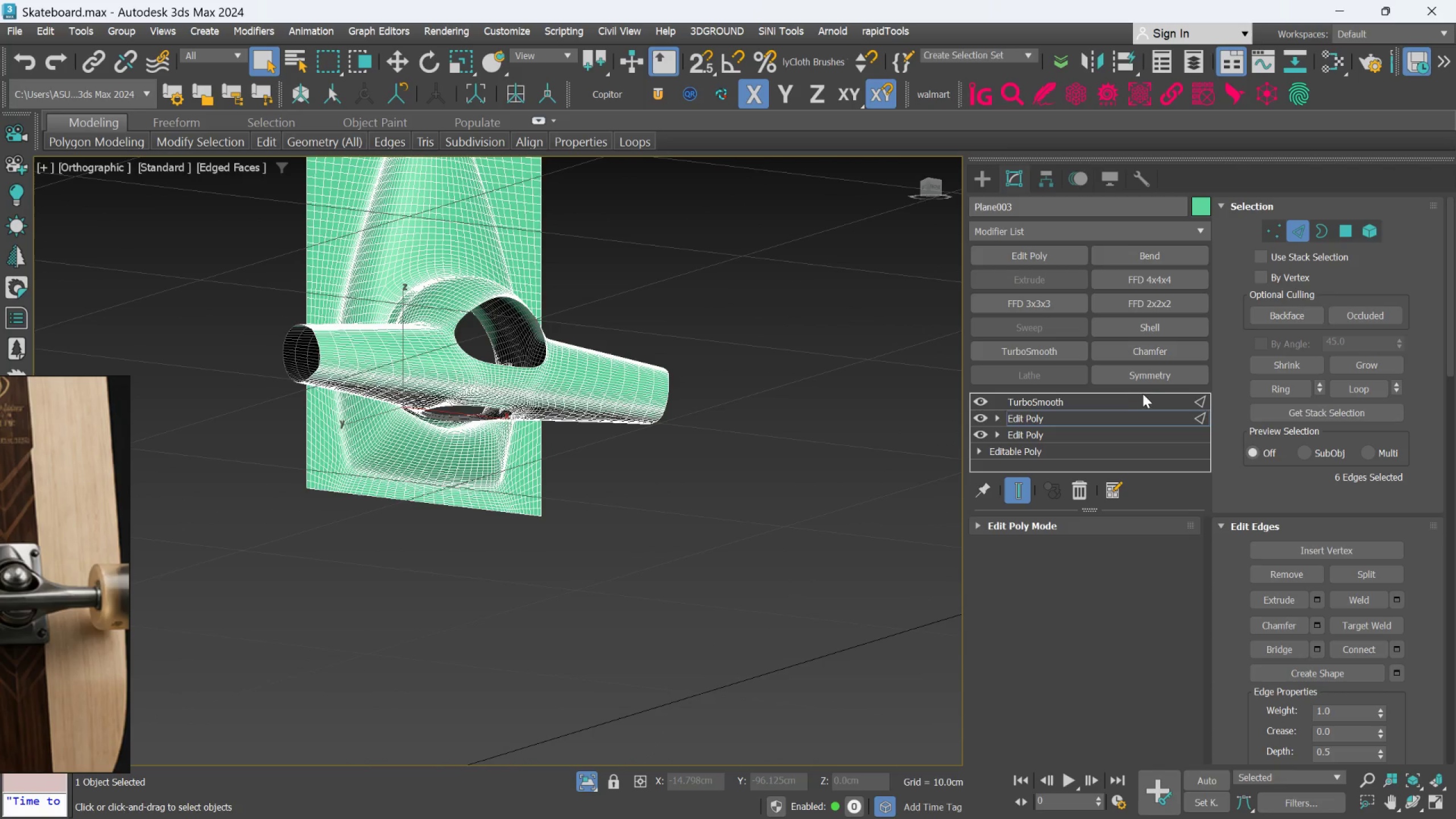 
left_click([1127, 406])
 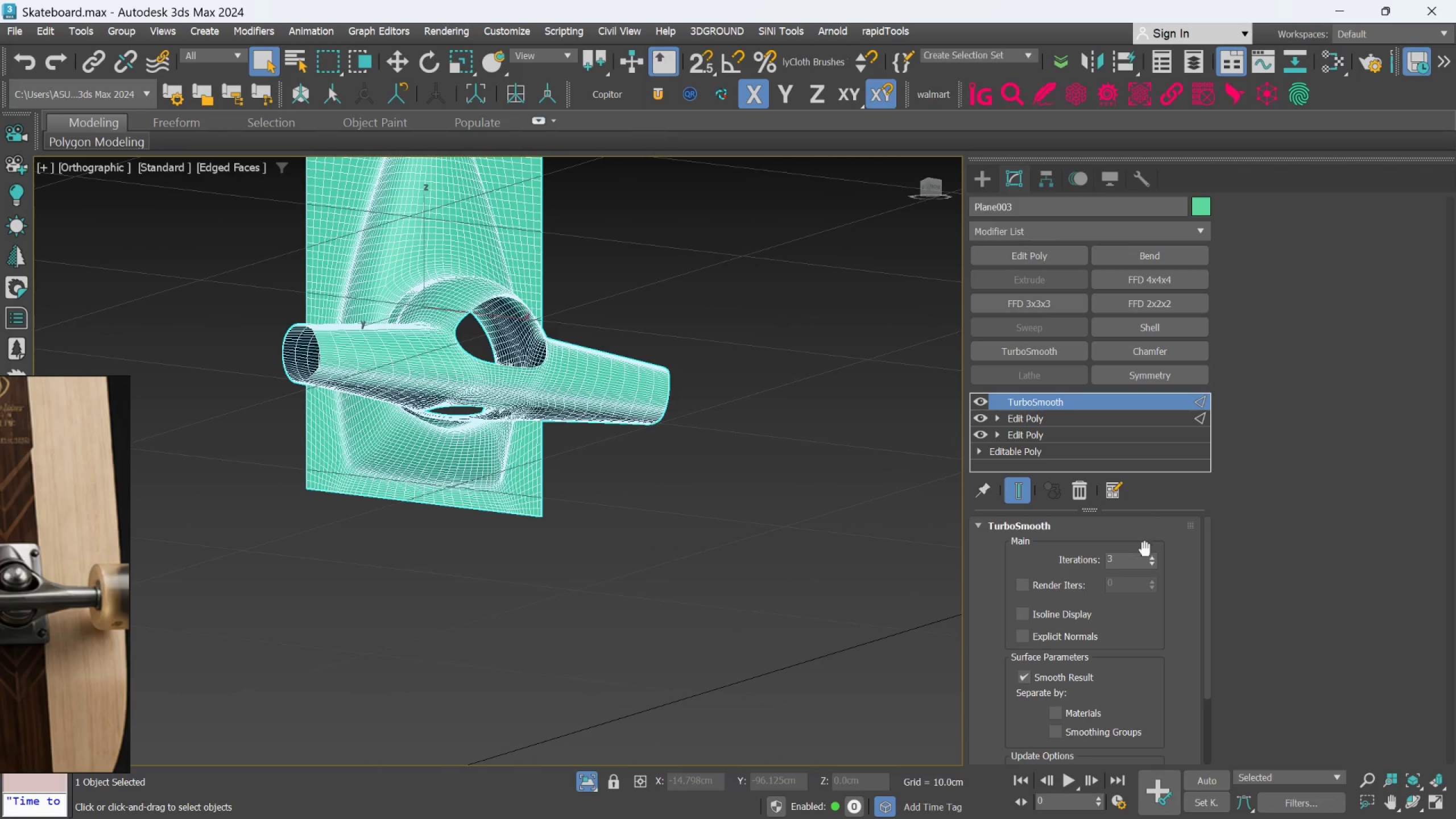 
left_click([1149, 562])
 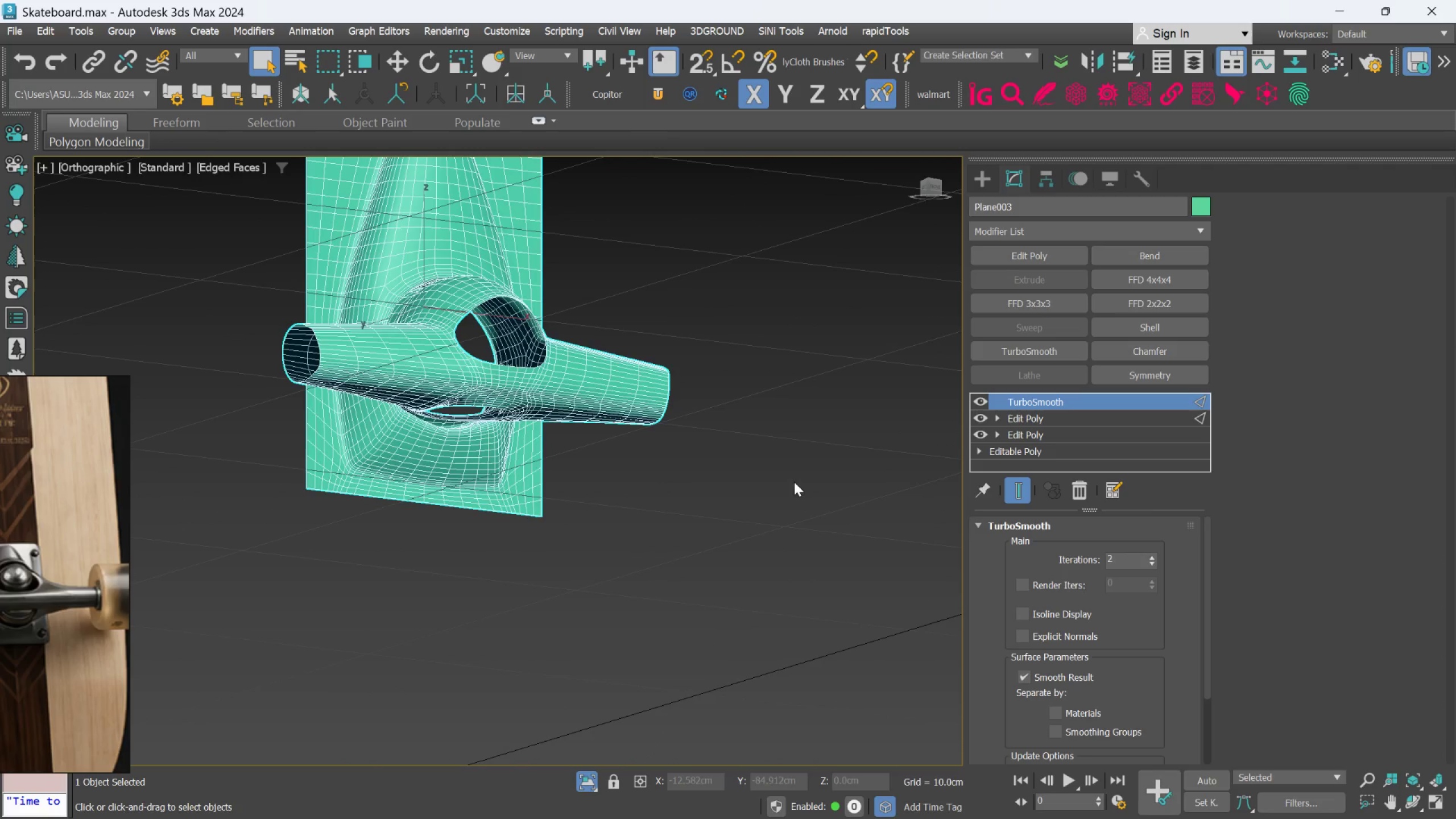 
hold_key(key=AltLeft, duration=0.5)
 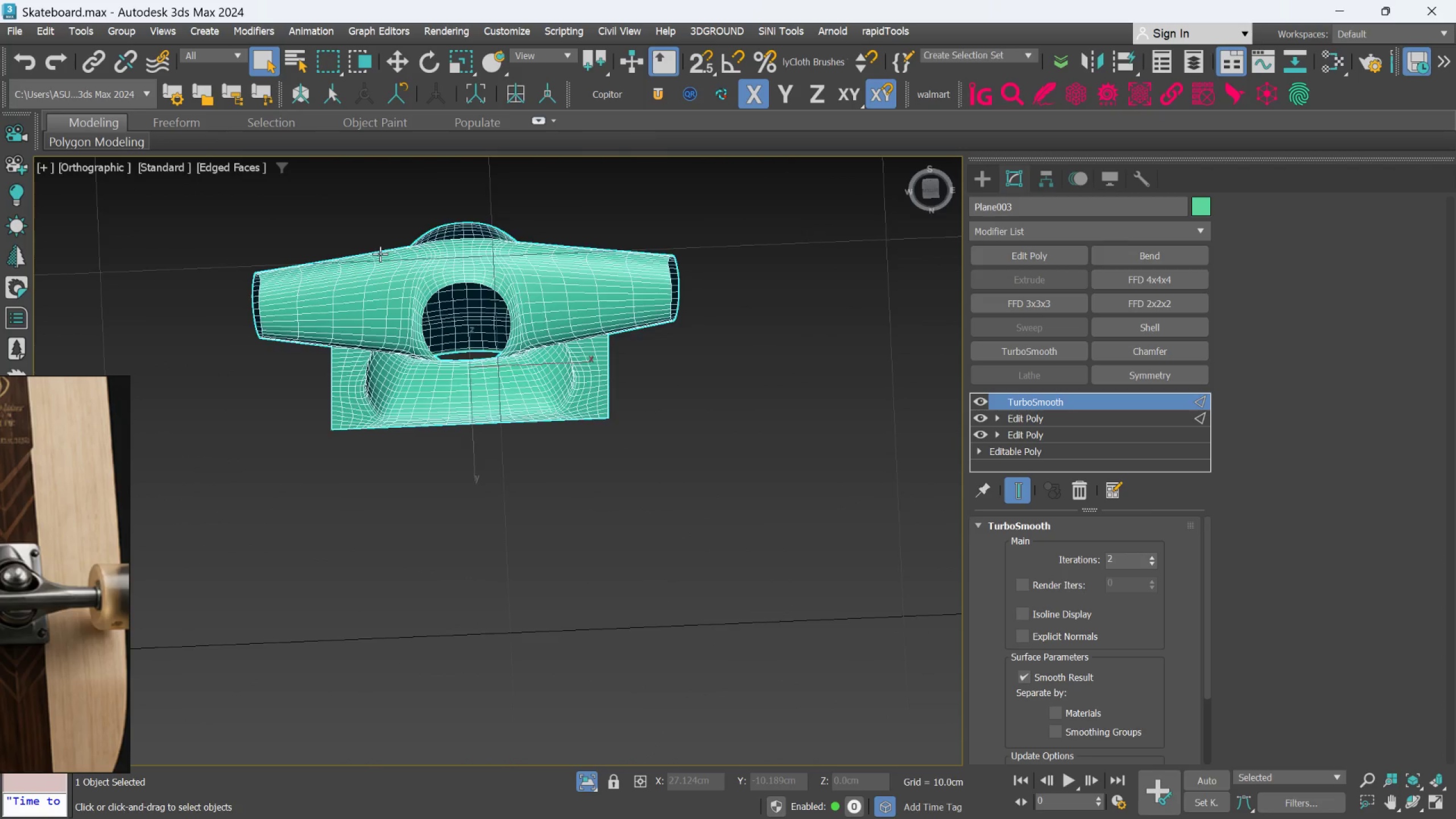 
scroll: coordinate [721, 371], scroll_direction: up, amount: 4.0
 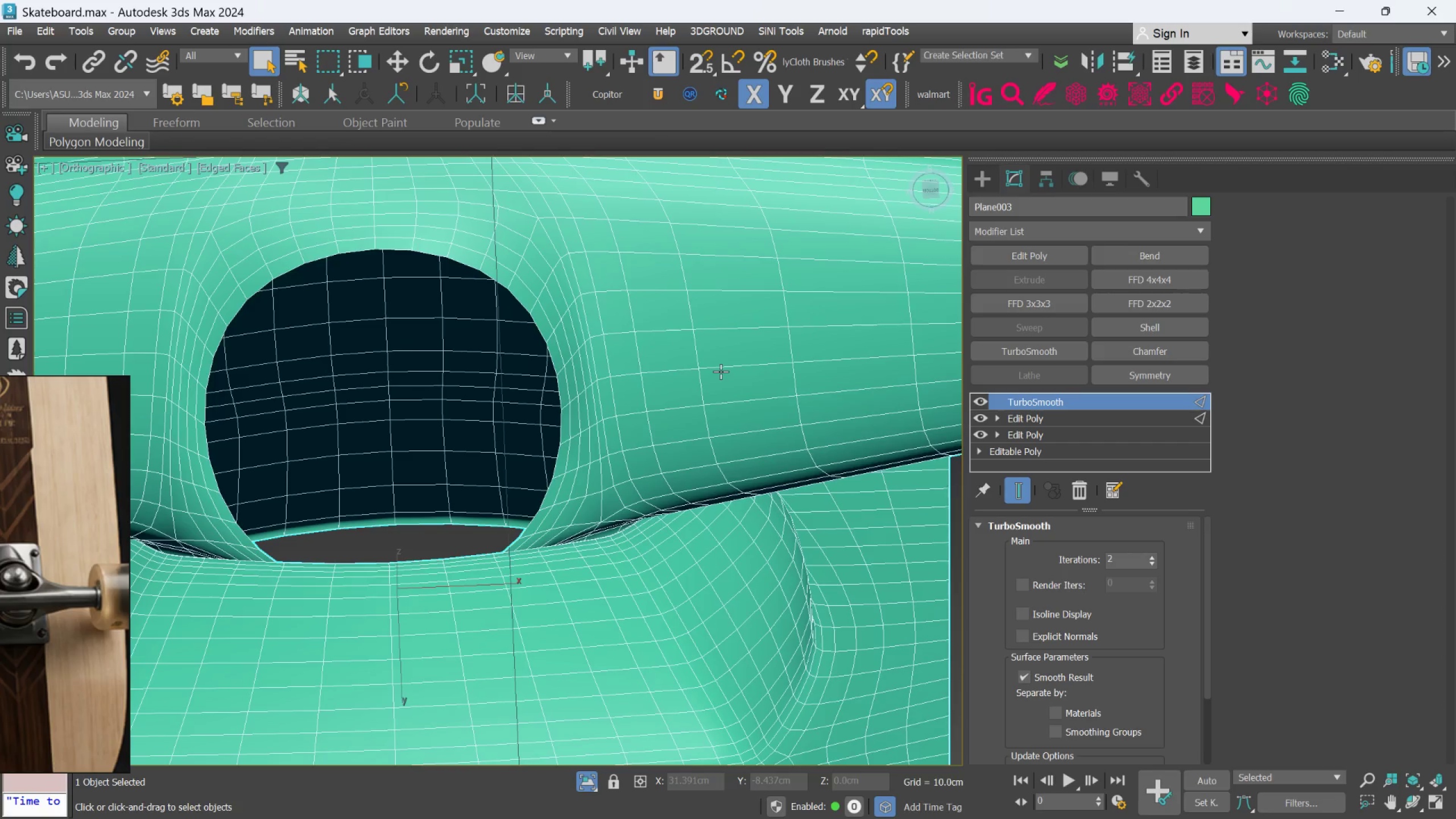 
hold_key(key=AltLeft, duration=0.86)
 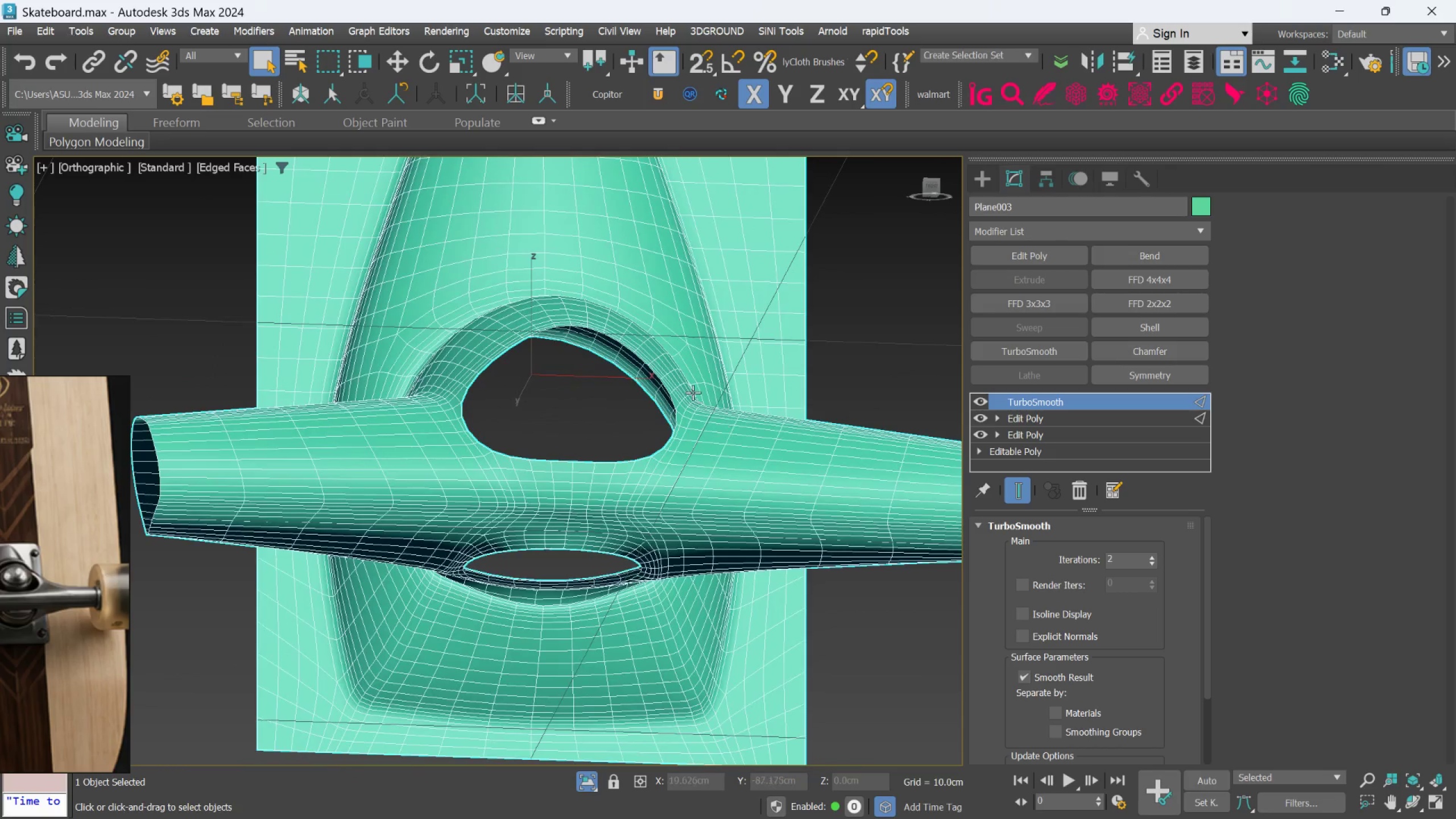 
scroll: coordinate [721, 371], scroll_direction: down, amount: 2.0
 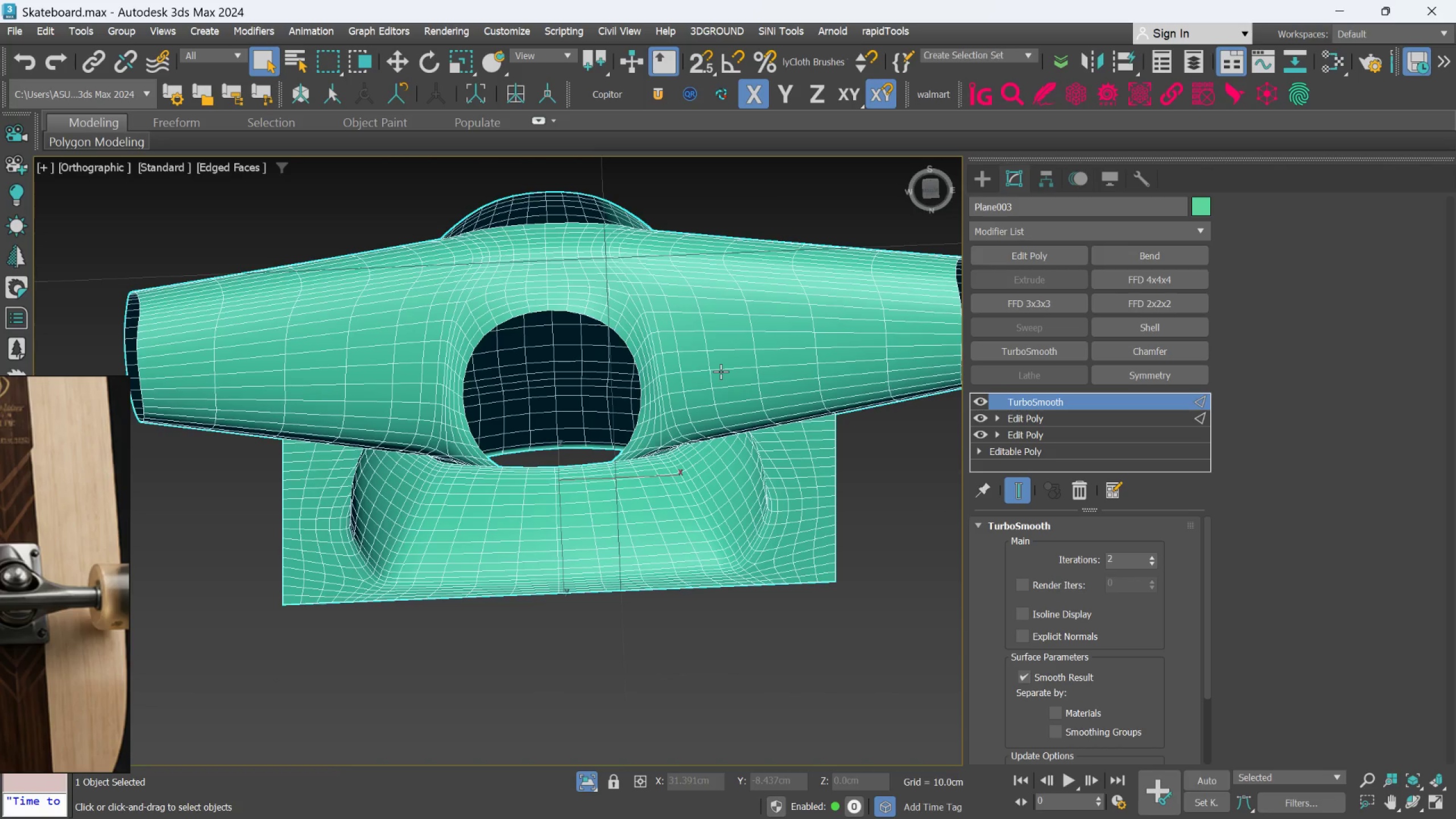 
hold_key(key=AltLeft, duration=1.51)
 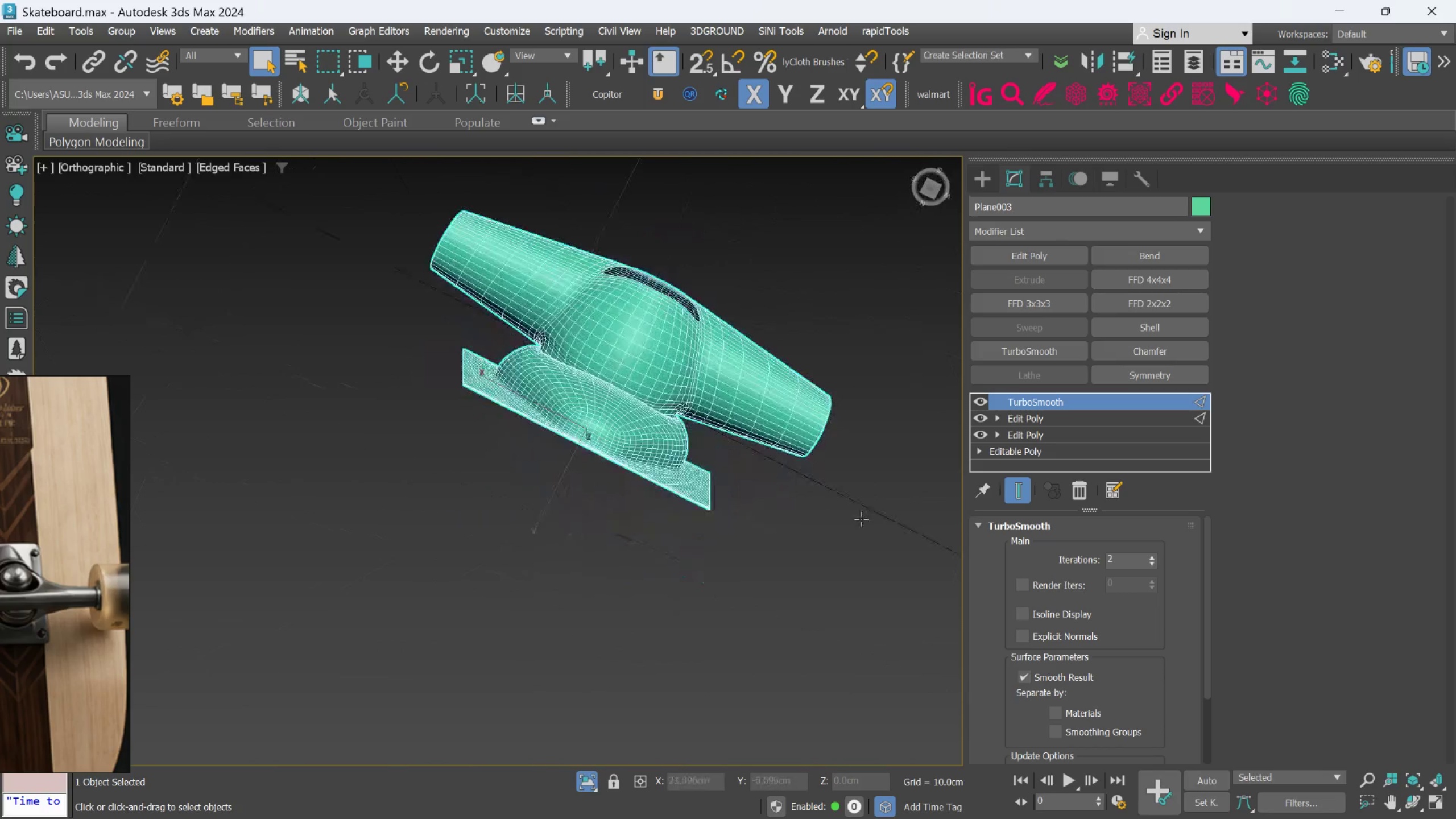 
scroll: coordinate [693, 392], scroll_direction: down, amount: 2.0
 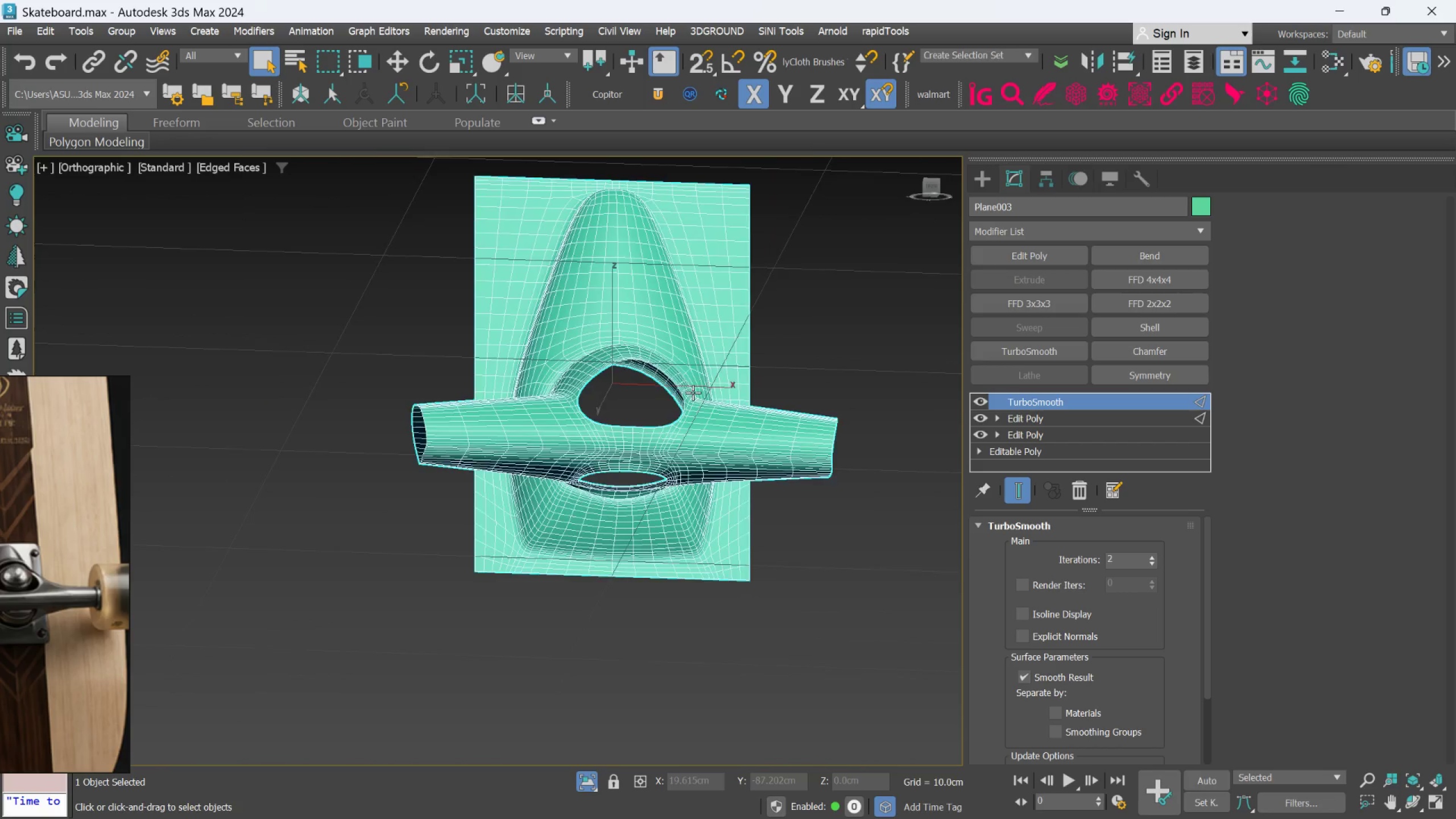 
hold_key(key=AltLeft, duration=1.44)
 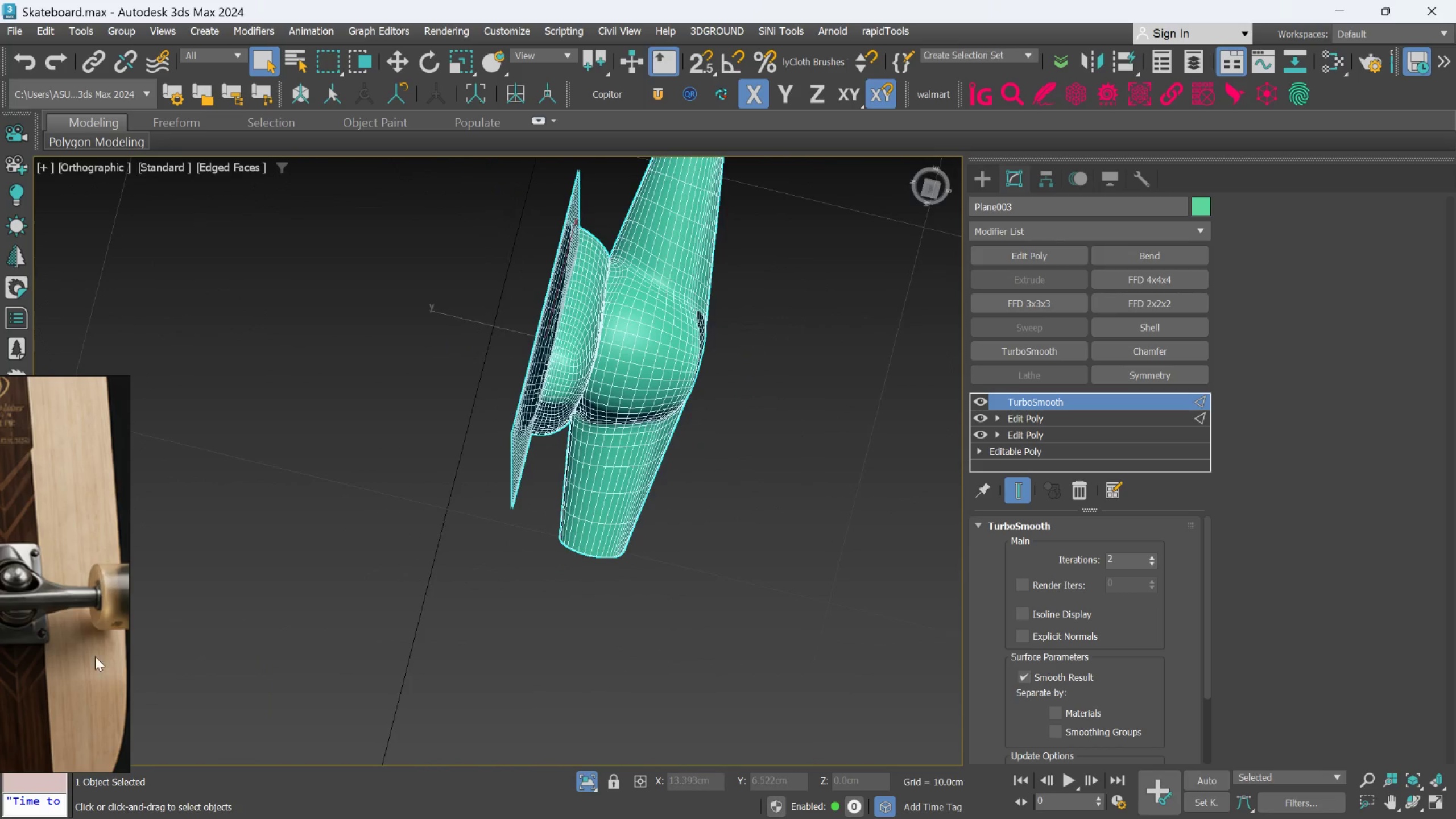 
hold_key(key=AltLeft, duration=0.94)
 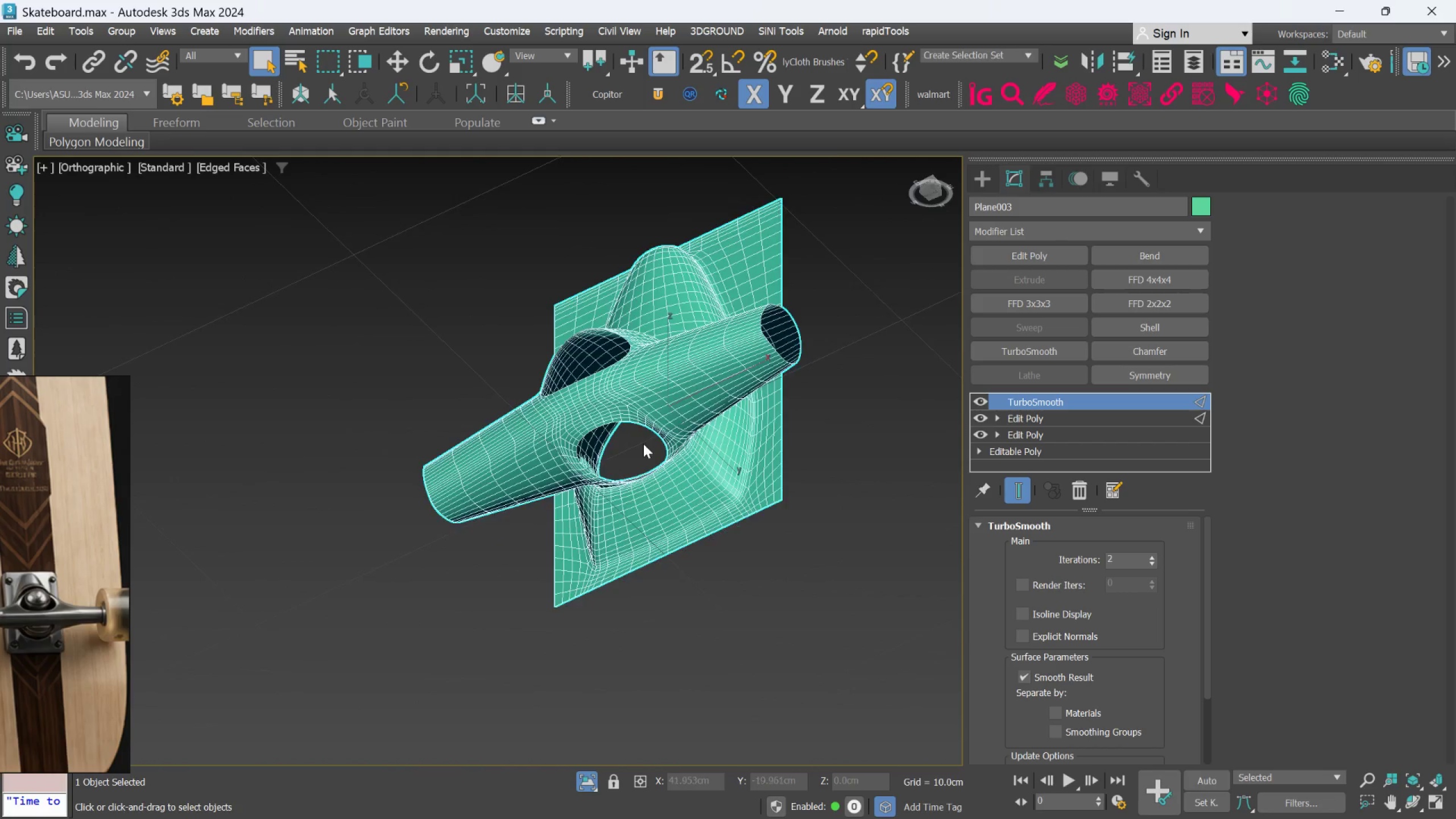 
scroll: coordinate [70, 623], scroll_direction: down, amount: 1.0
 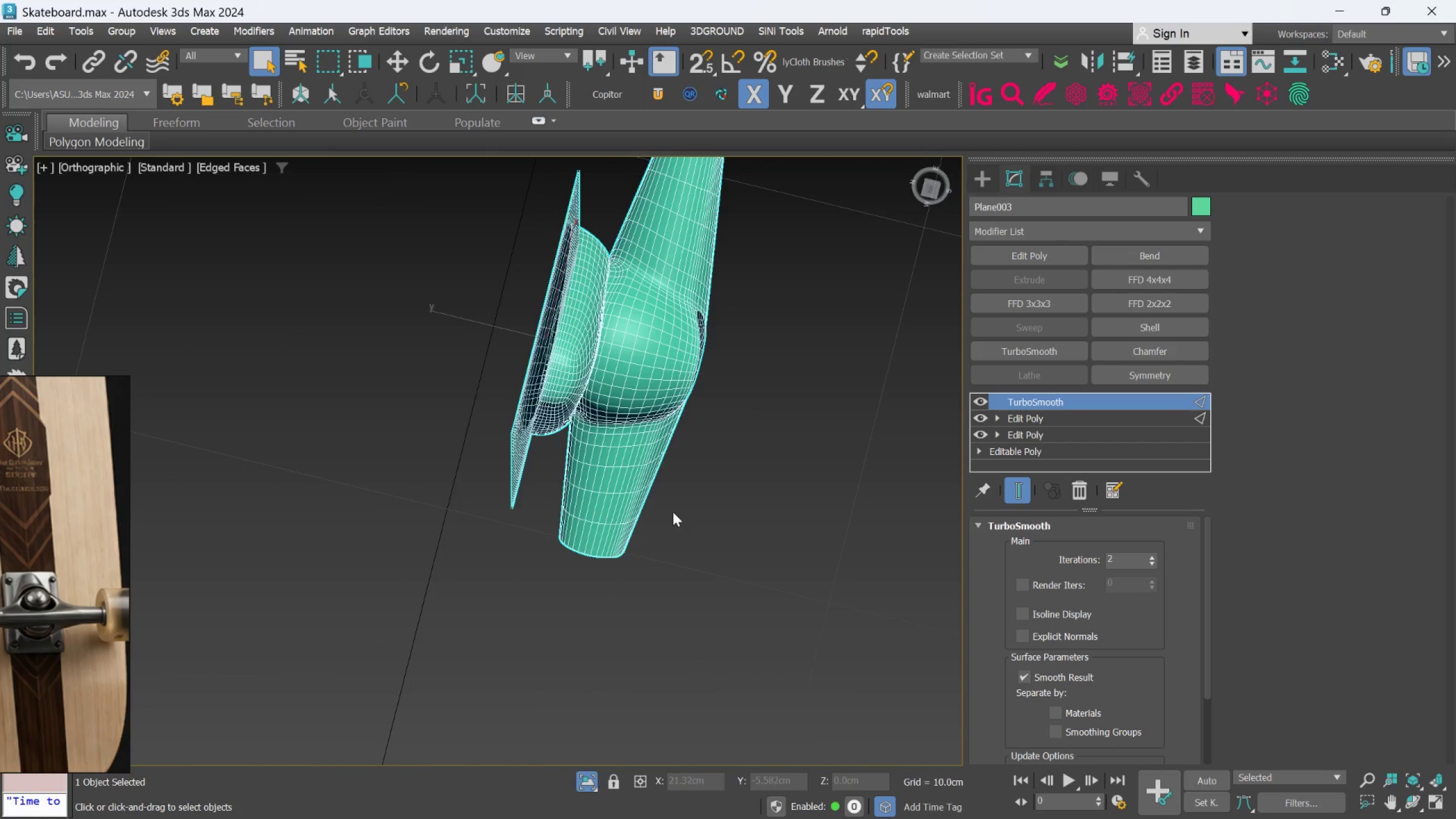 
hold_key(key=AltLeft, duration=0.45)
 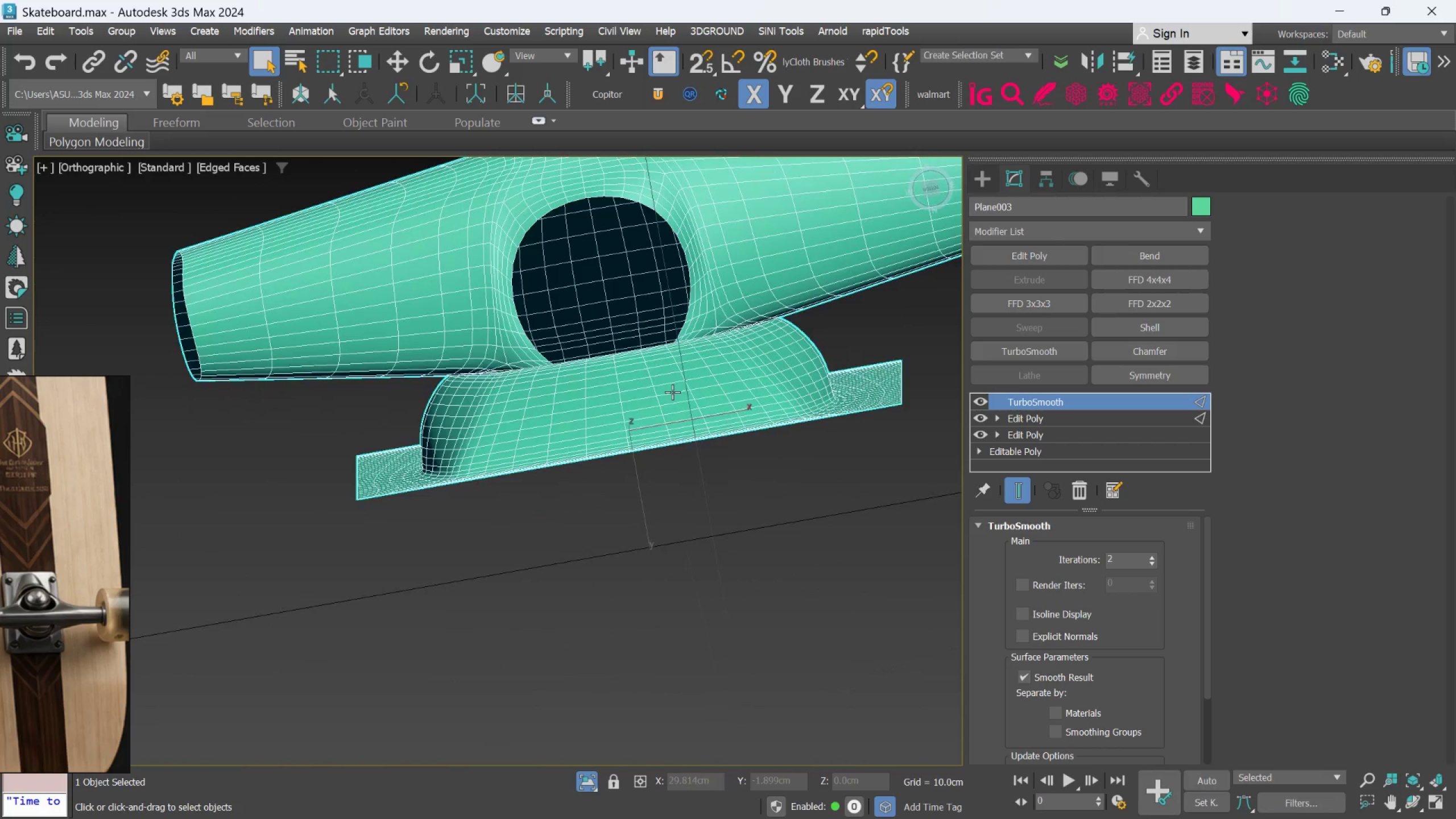 
scroll: coordinate [643, 444], scroll_direction: up, amount: 2.0
 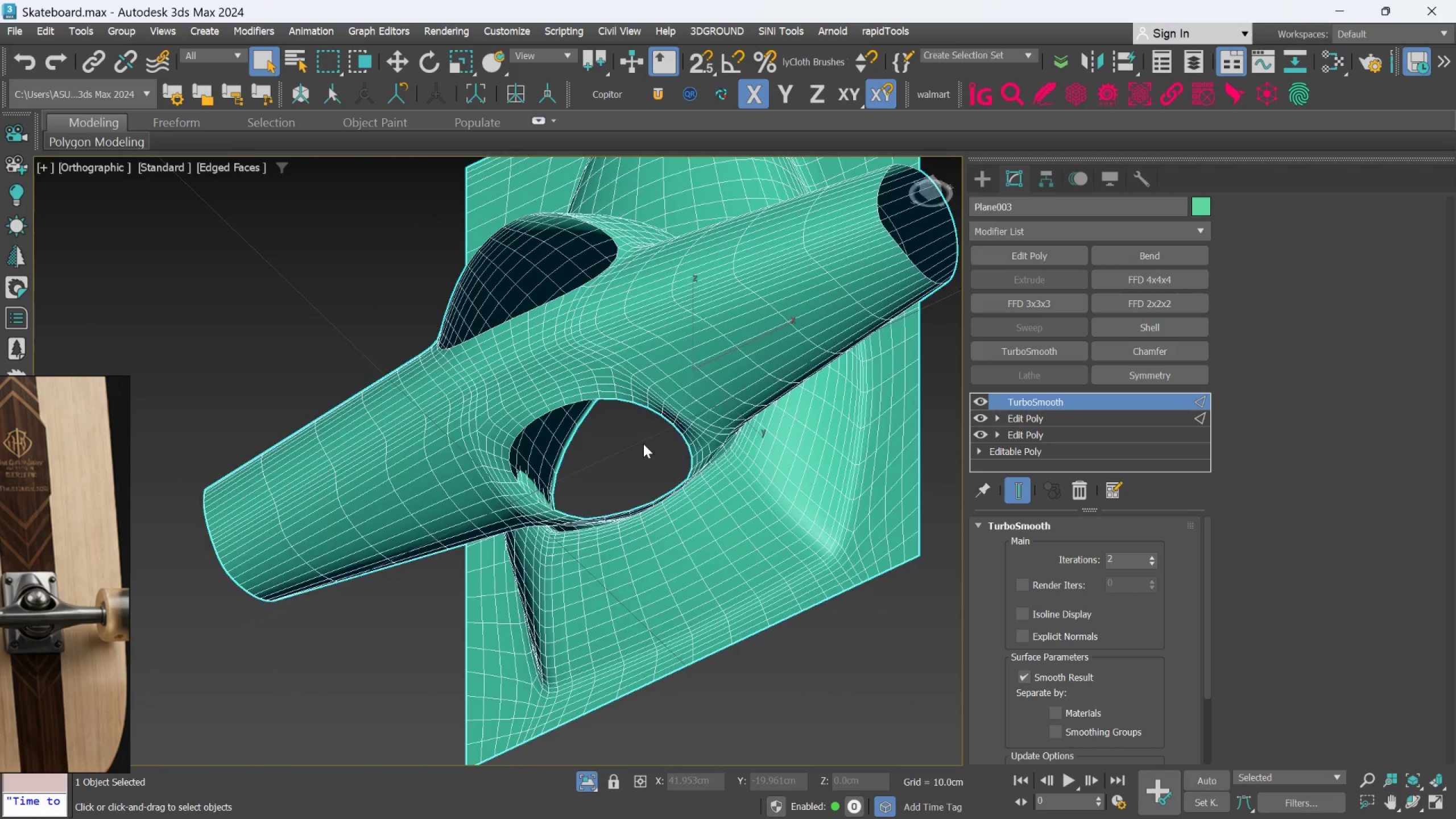 
hold_key(key=AltLeft, duration=0.69)
 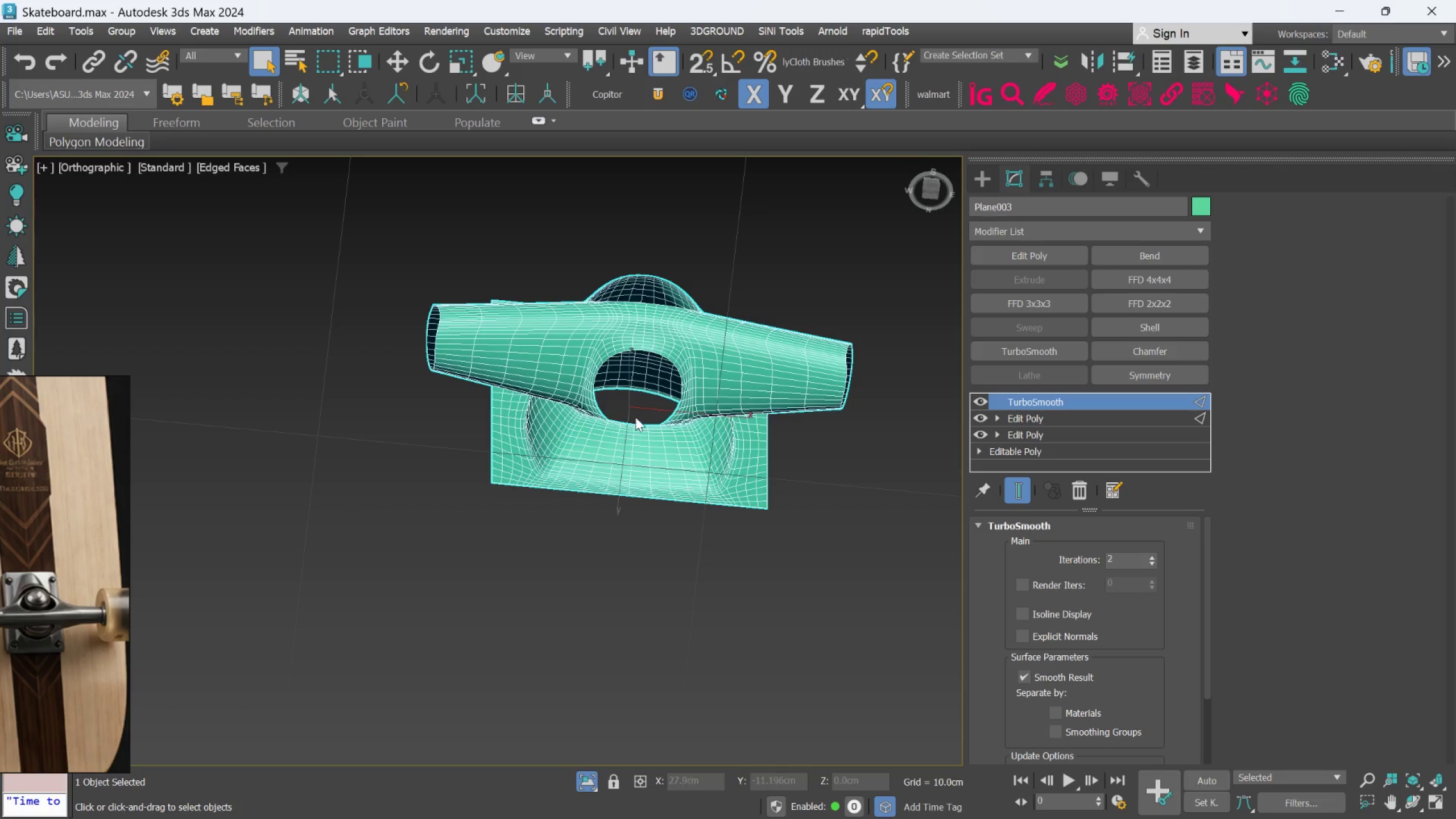 
scroll: coordinate [675, 395], scroll_direction: down, amount: 2.0
 